 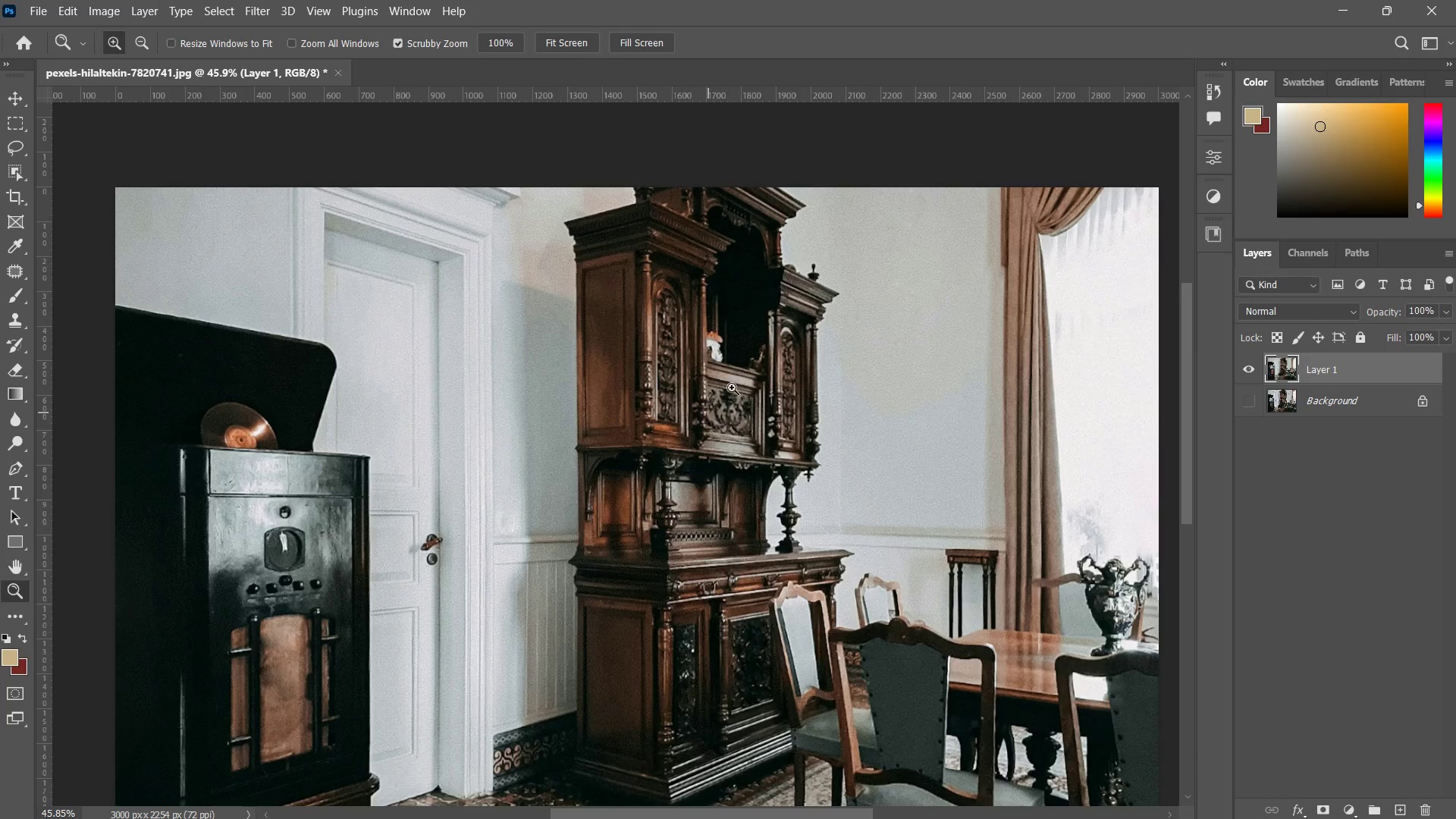 
hold_key(key=Space, duration=0.31)
 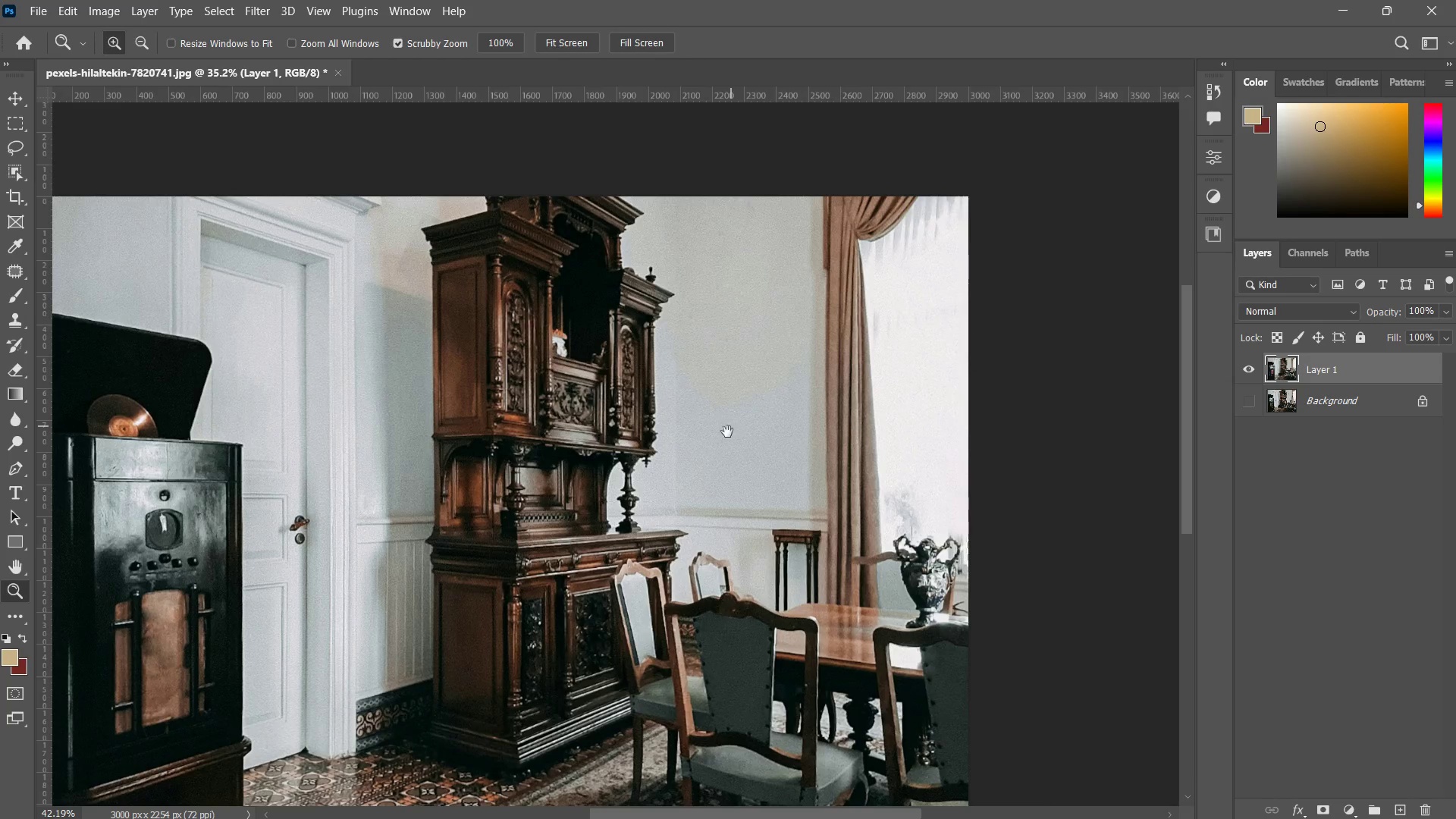 
left_click_drag(start_coordinate=[812, 407], to_coordinate=[741, 411])
 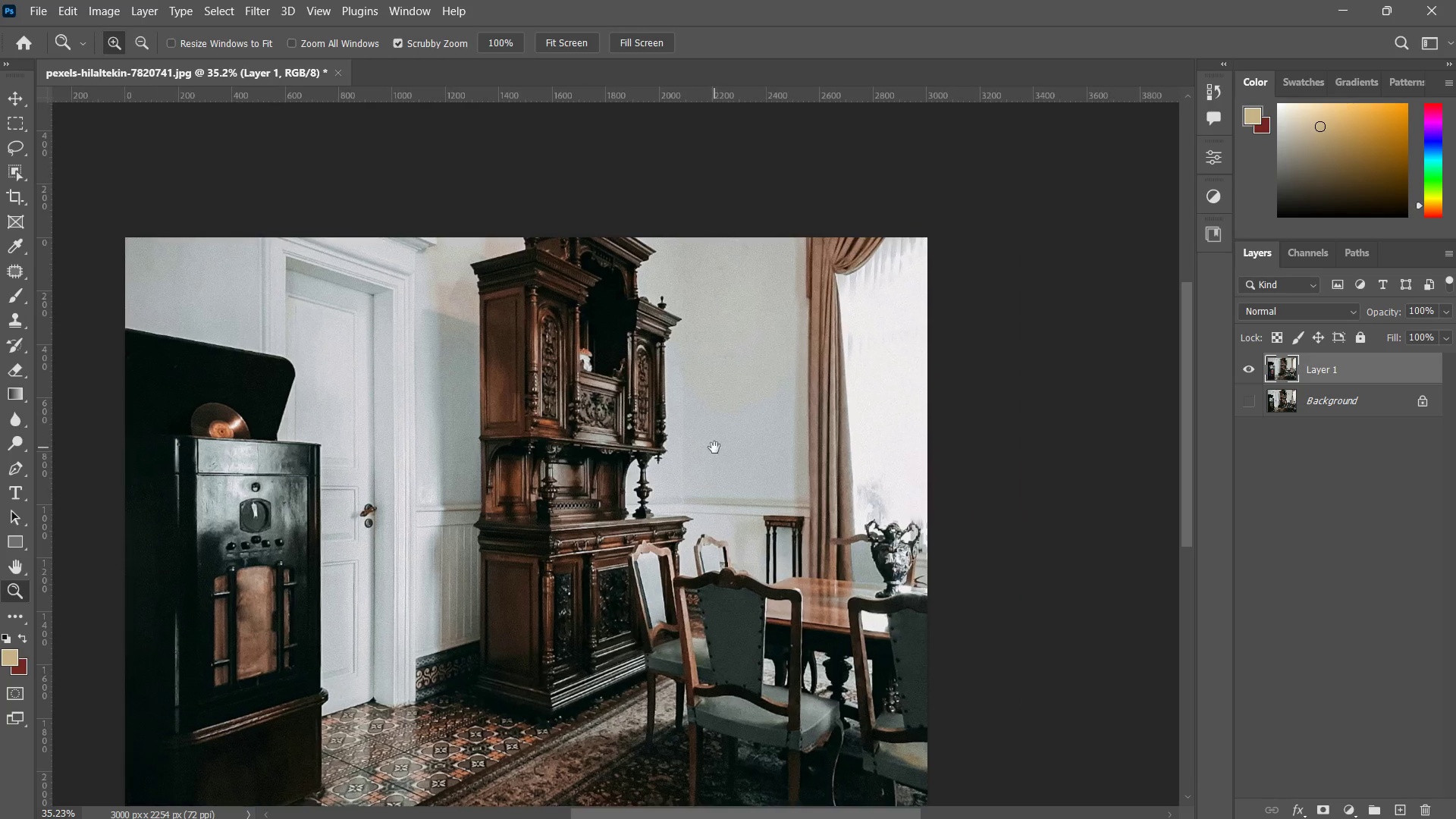 
left_click_drag(start_coordinate=[716, 444], to_coordinate=[731, 426])
 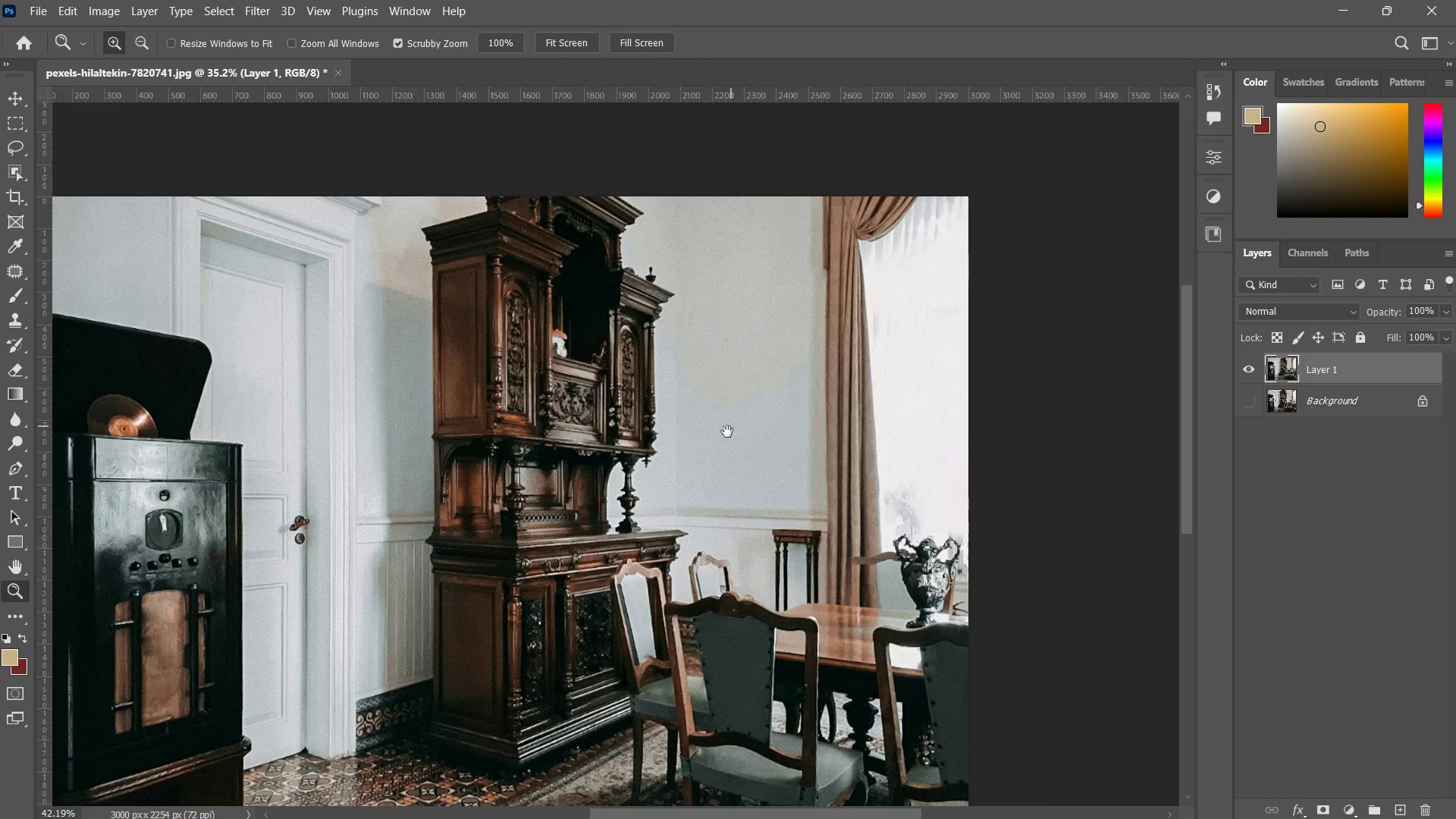 
hold_key(key=Space, duration=0.31)
 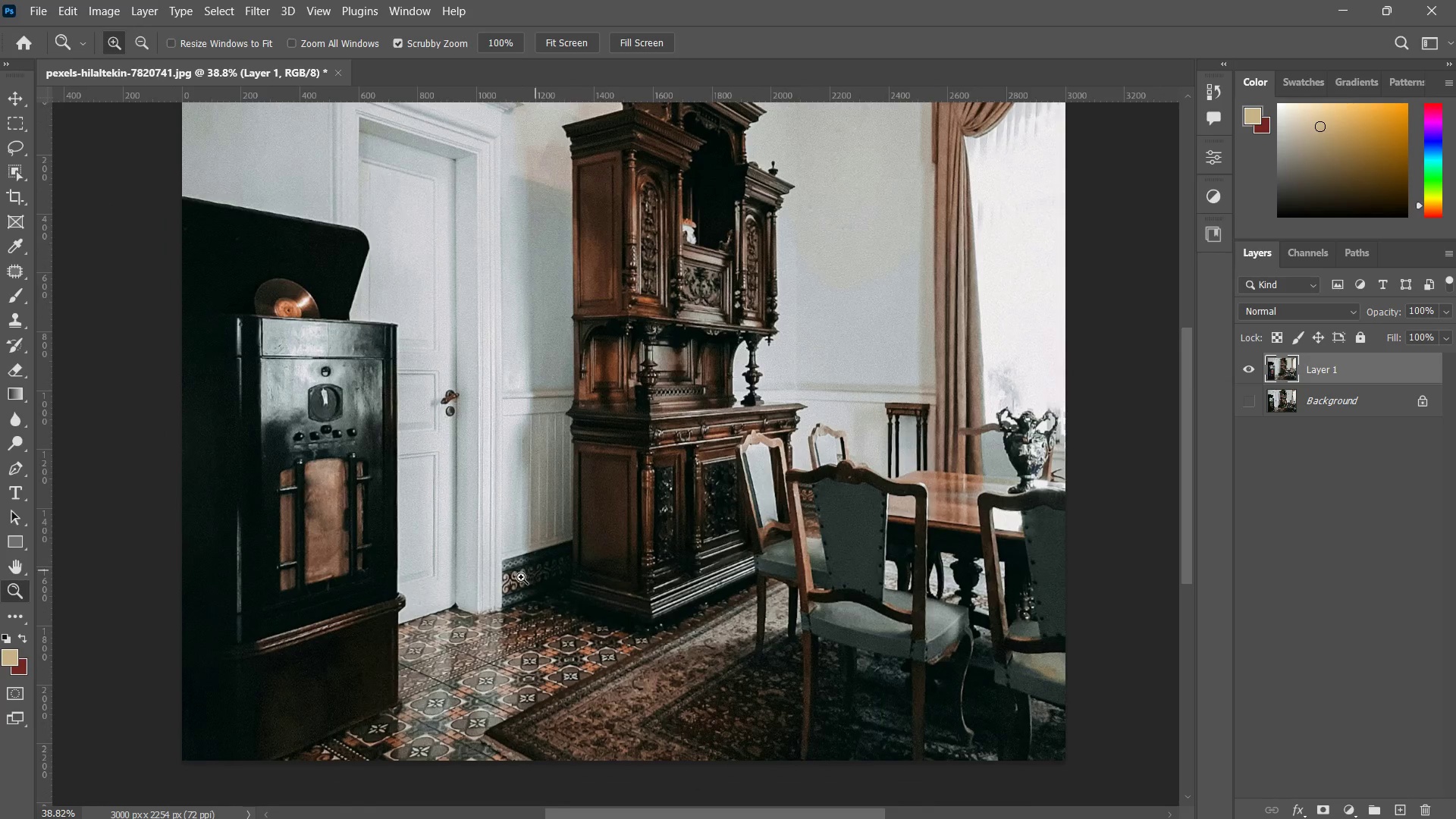 
left_click_drag(start_coordinate=[635, 526], to_coordinate=[695, 466])
 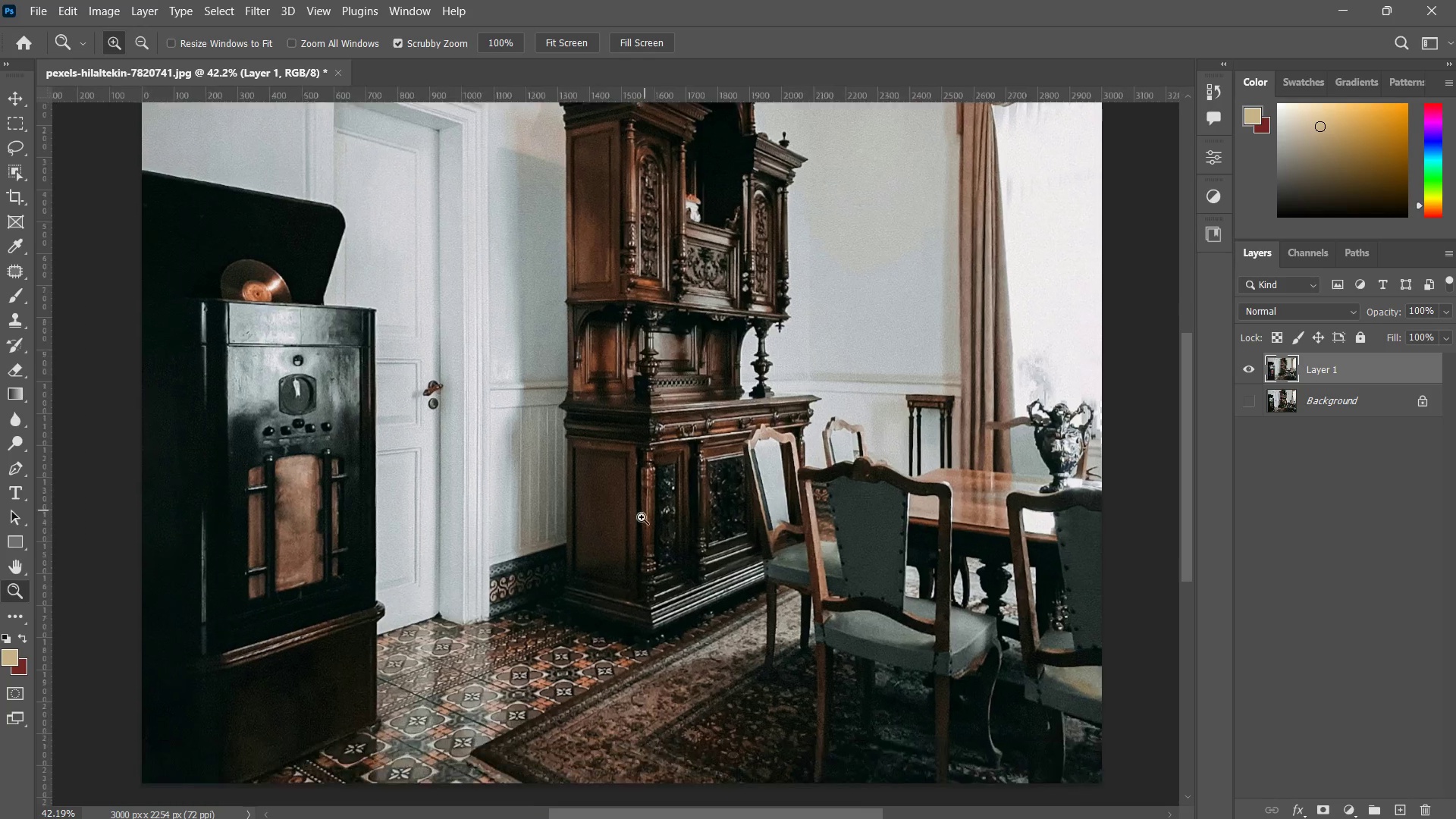 
left_click_drag(start_coordinate=[648, 493], to_coordinate=[640, 522])
 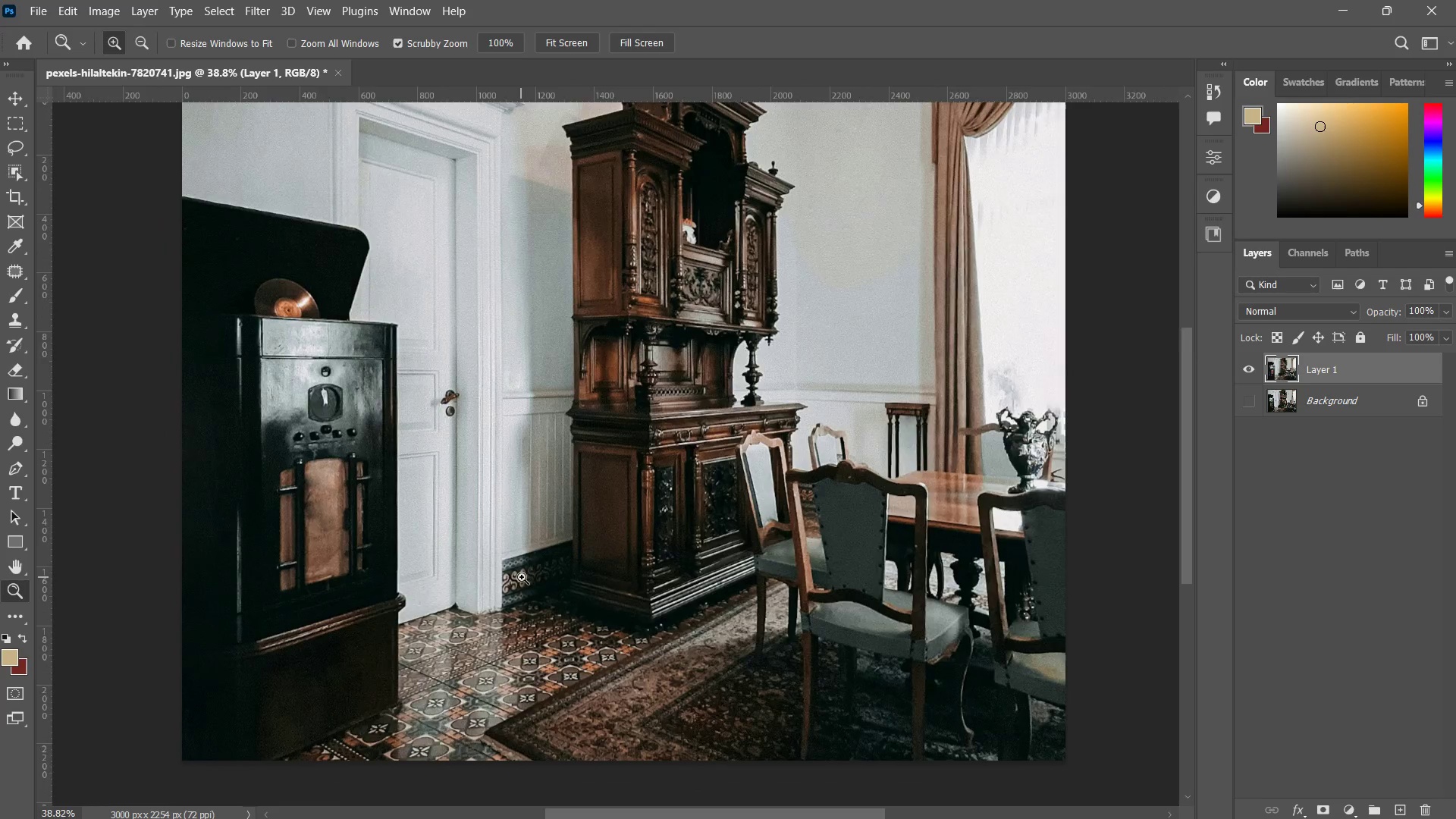 
left_click_drag(start_coordinate=[522, 577], to_coordinate=[554, 556])
 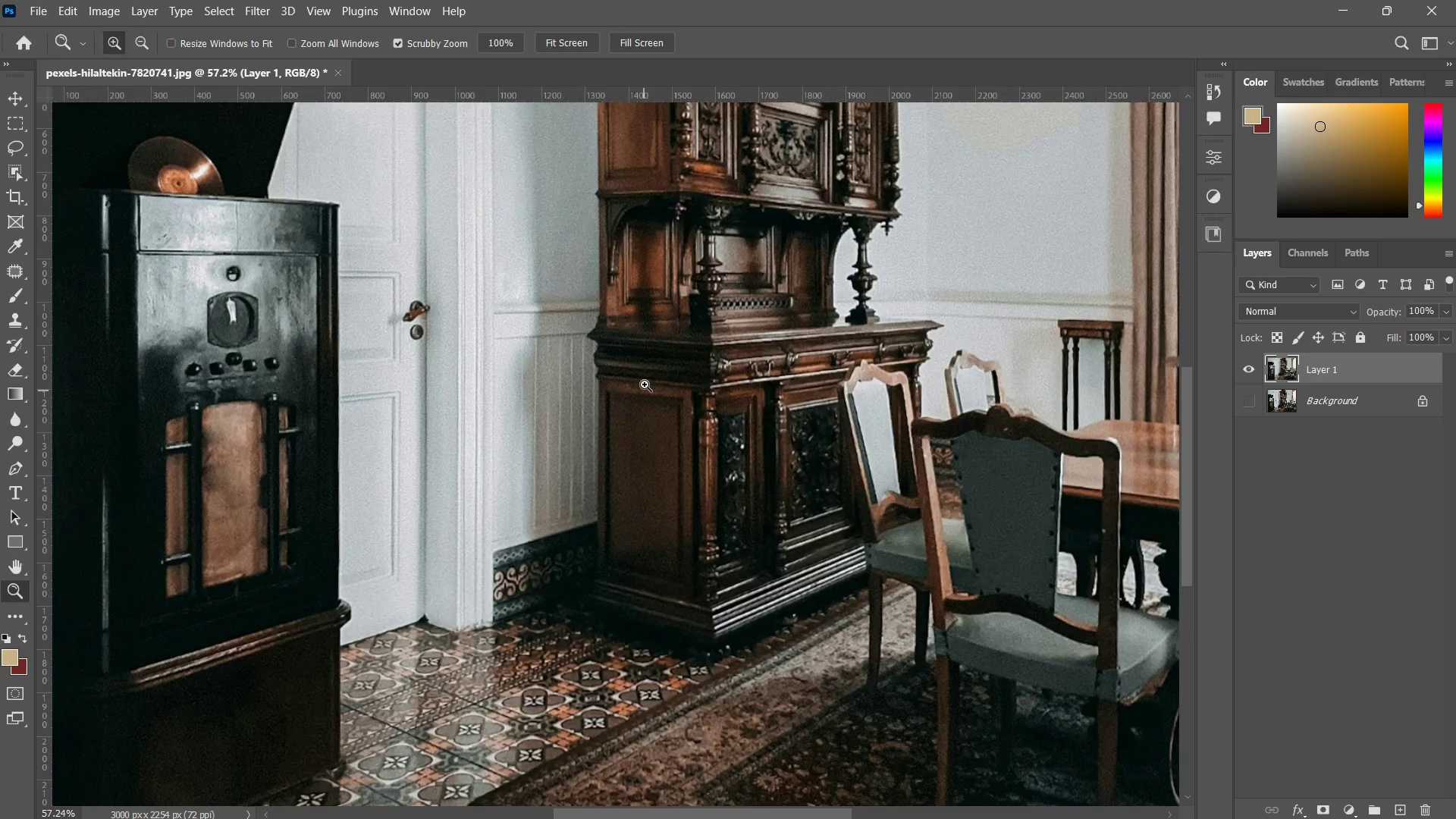 
left_click_drag(start_coordinate=[645, 384], to_coordinate=[616, 464])
 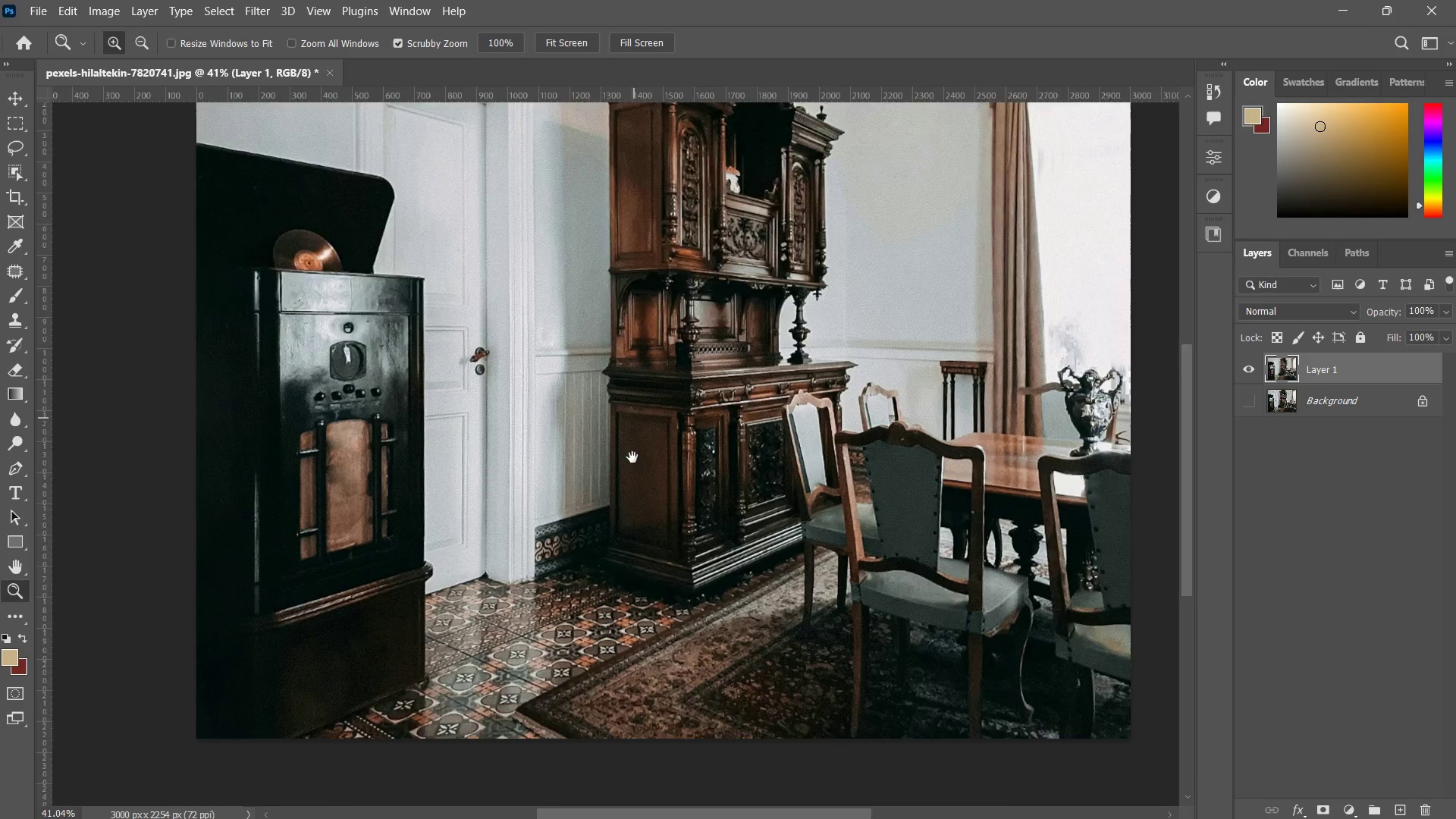 
left_click_drag(start_coordinate=[635, 395], to_coordinate=[635, 490])
 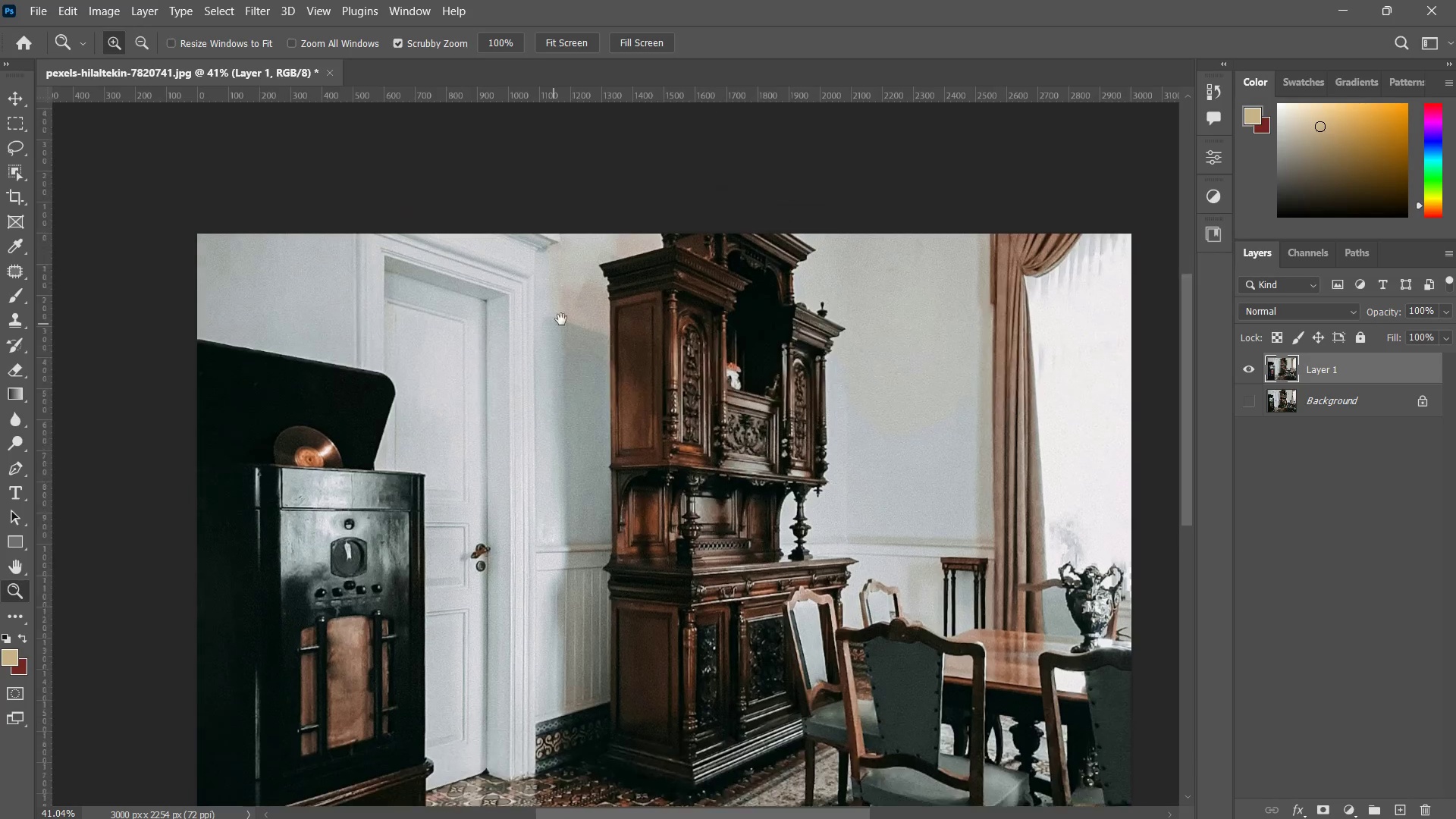 
left_click_drag(start_coordinate=[554, 324], to_coordinate=[608, 306])
 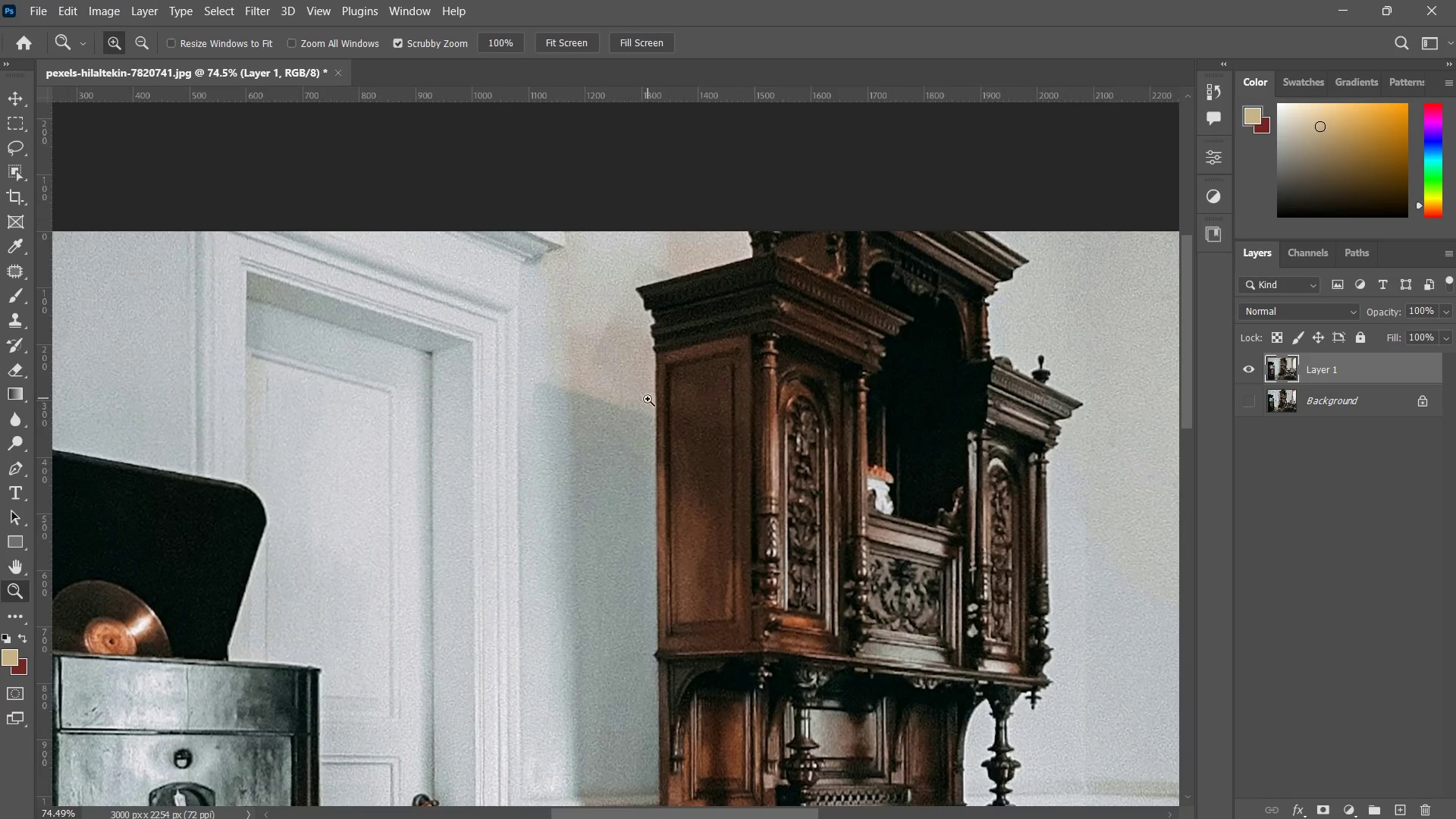 
left_click_drag(start_coordinate=[647, 403], to_coordinate=[610, 466])
 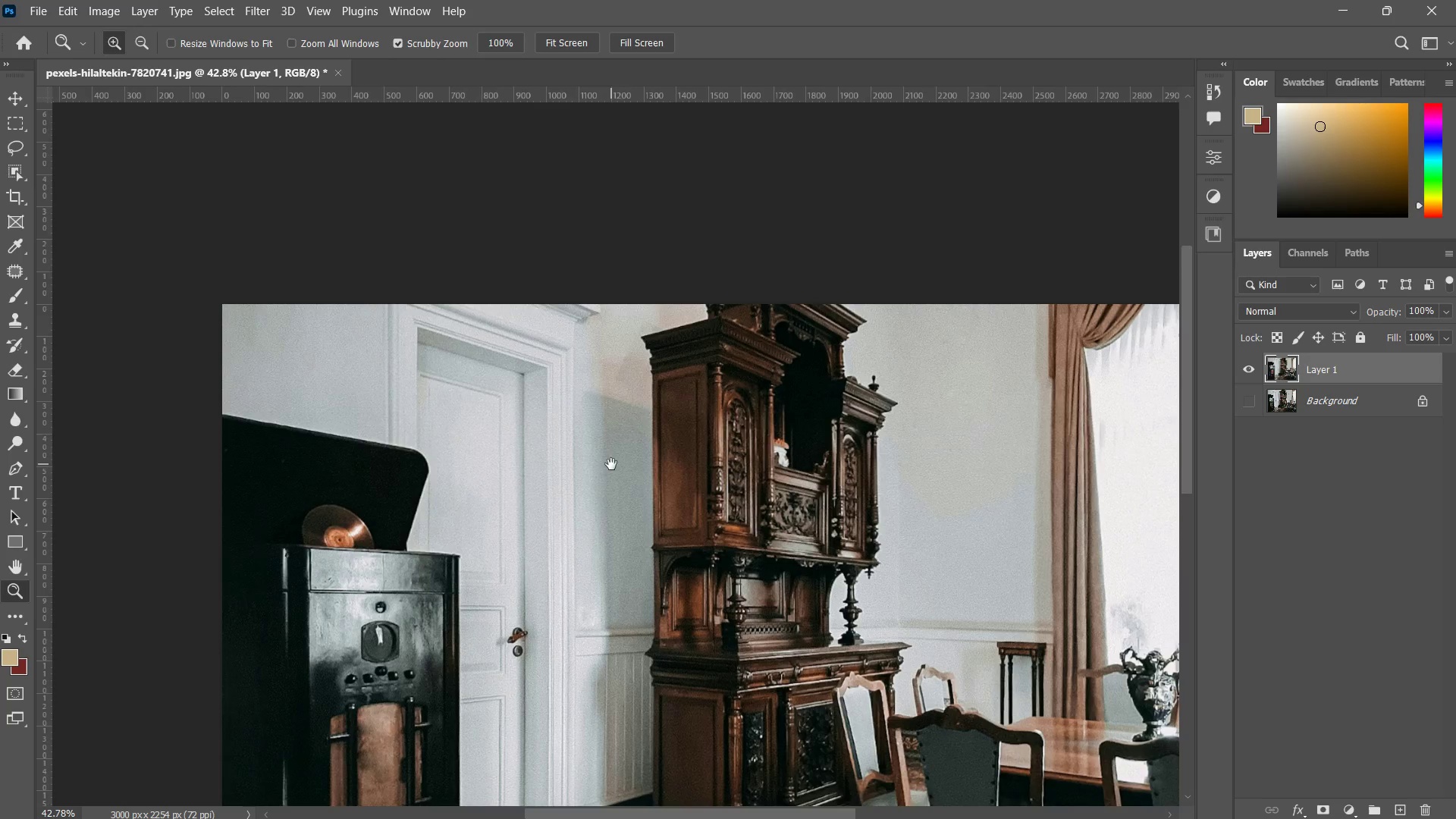 
hold_key(key=Space, duration=0.34)
 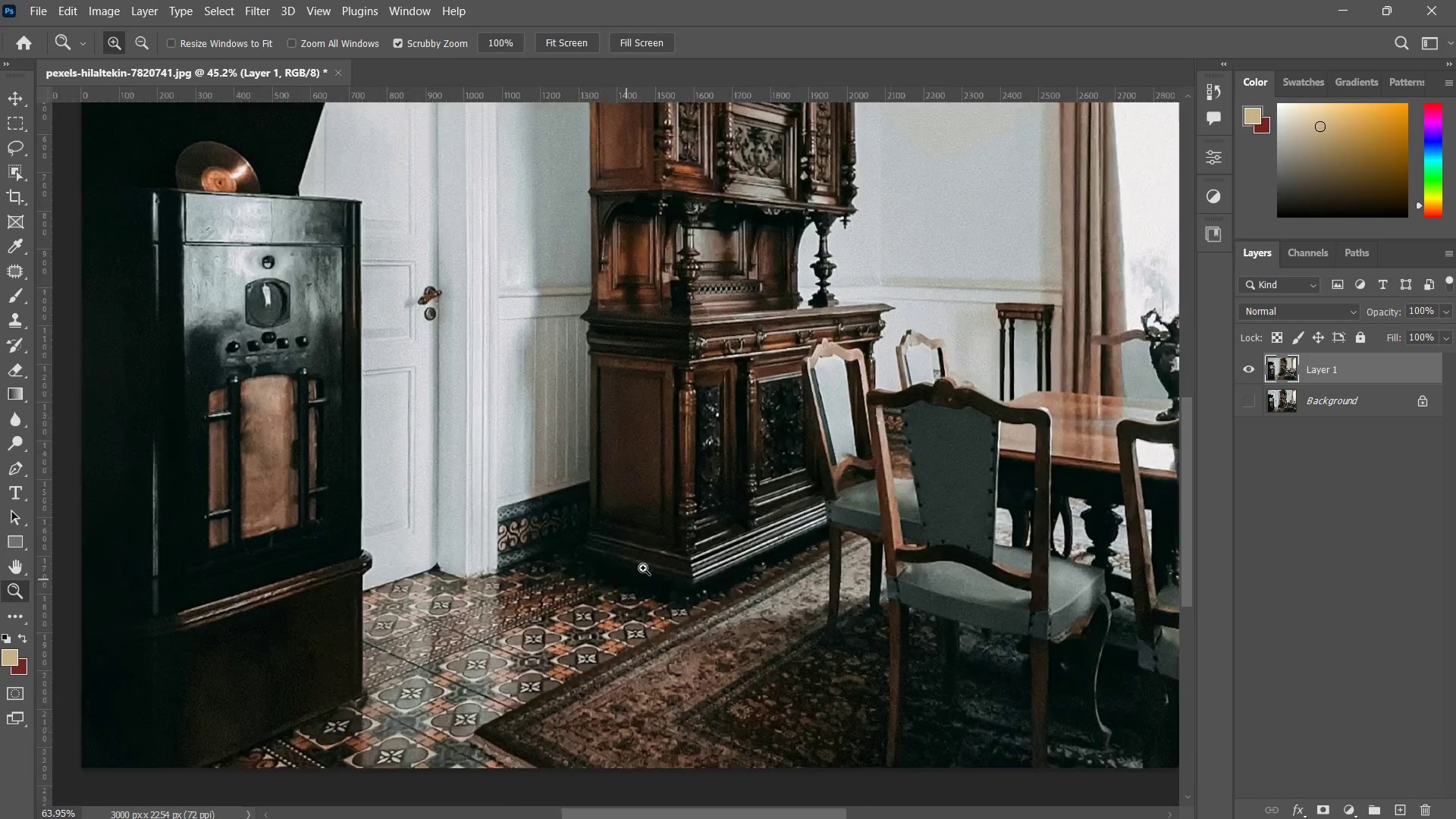 
left_click_drag(start_coordinate=[617, 462], to_coordinate=[590, 321])
 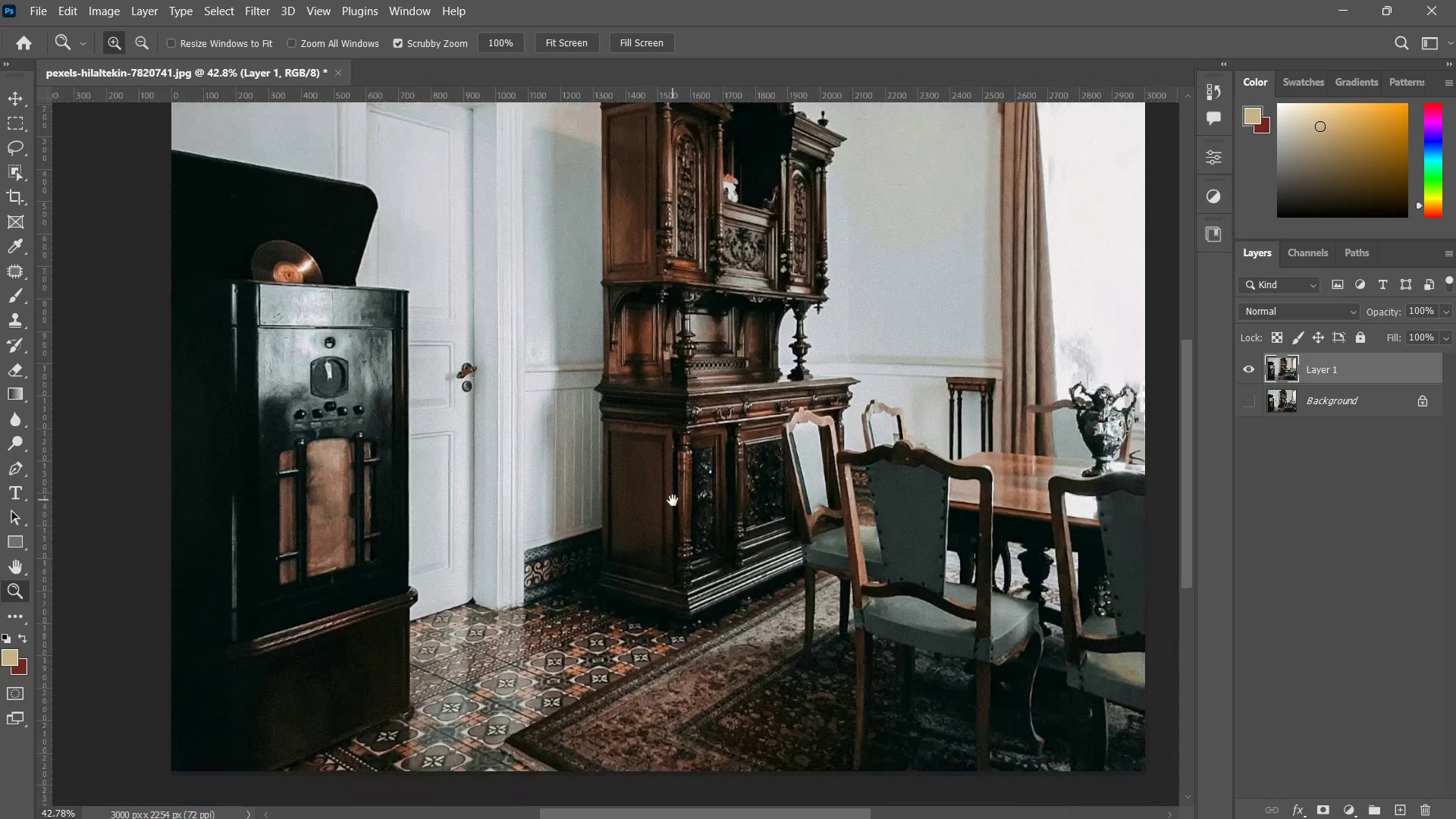 
left_click_drag(start_coordinate=[673, 500], to_coordinate=[678, 484])
 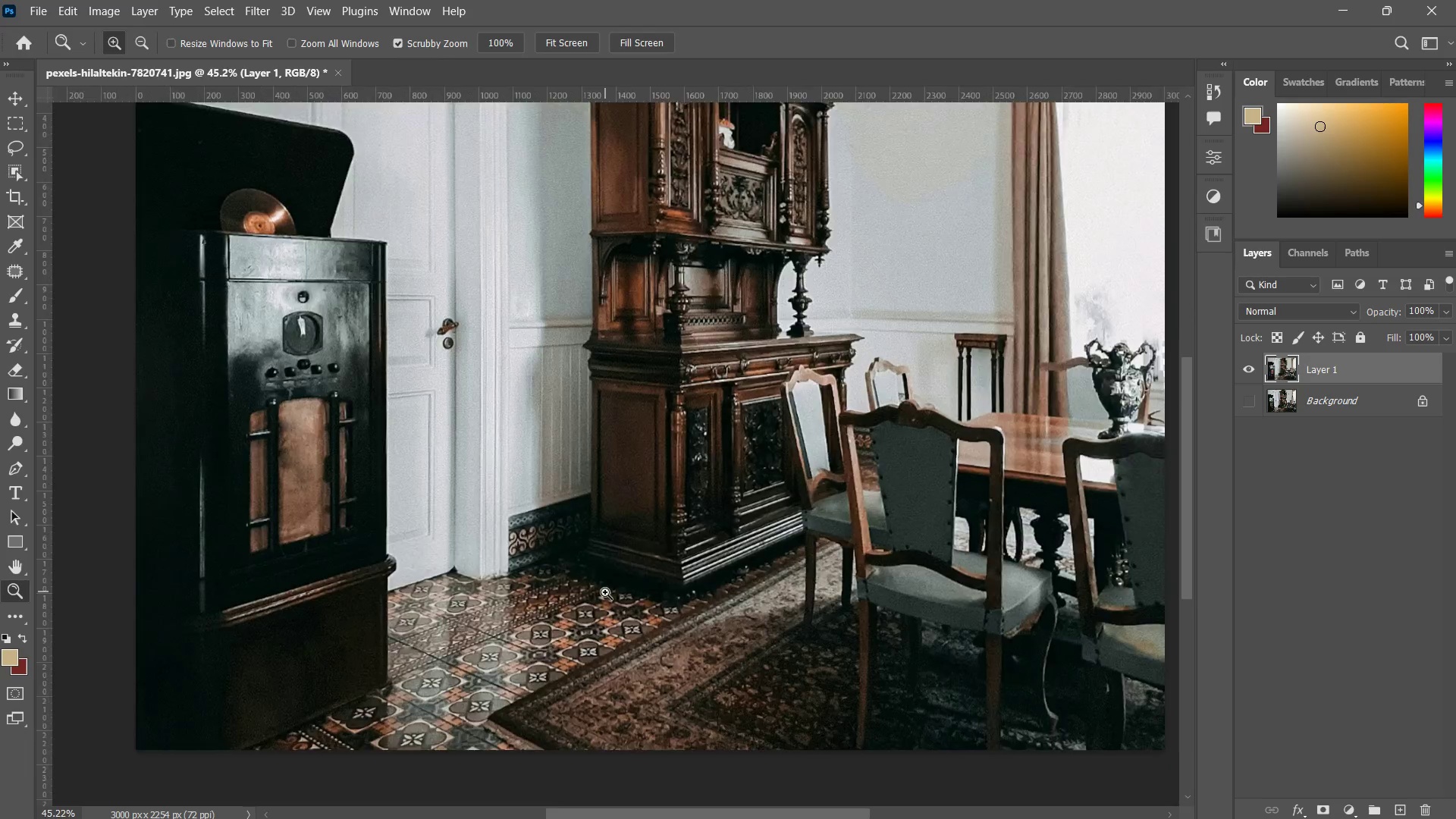 
left_click_drag(start_coordinate=[605, 592], to_coordinate=[638, 562])
 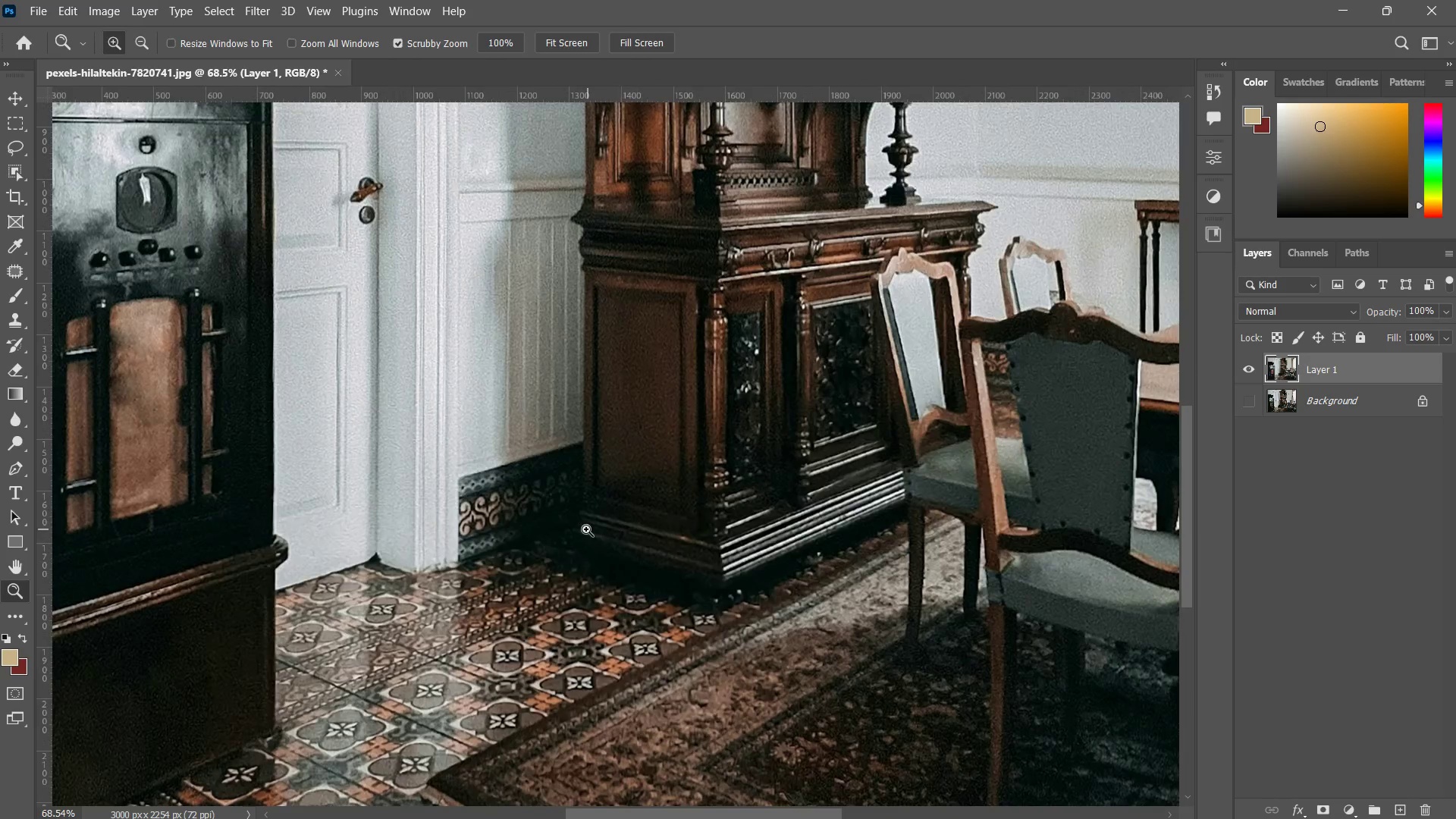 
left_click_drag(start_coordinate=[586, 529], to_coordinate=[577, 542])
 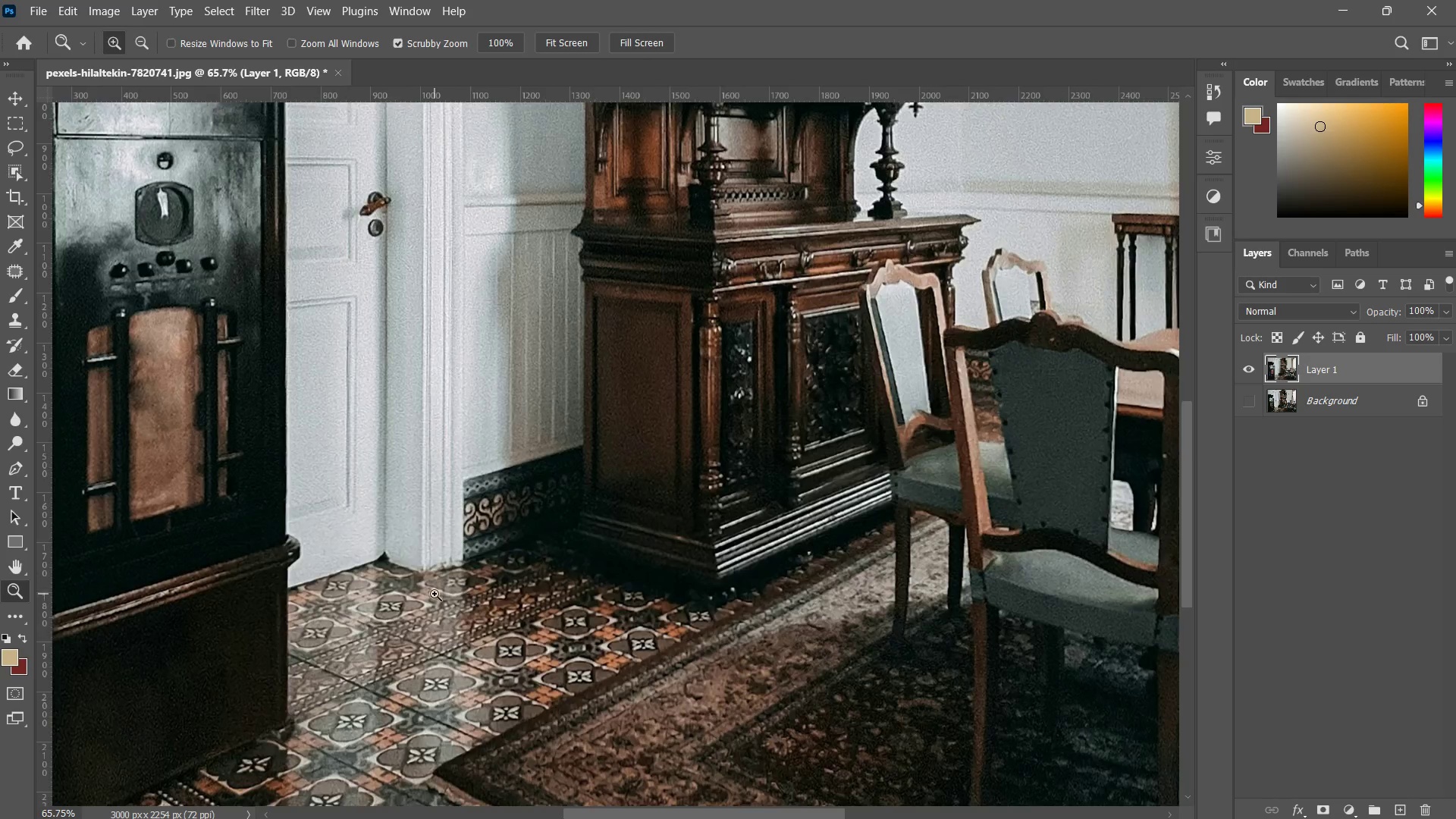 
left_click_drag(start_coordinate=[447, 584], to_coordinate=[535, 520])
 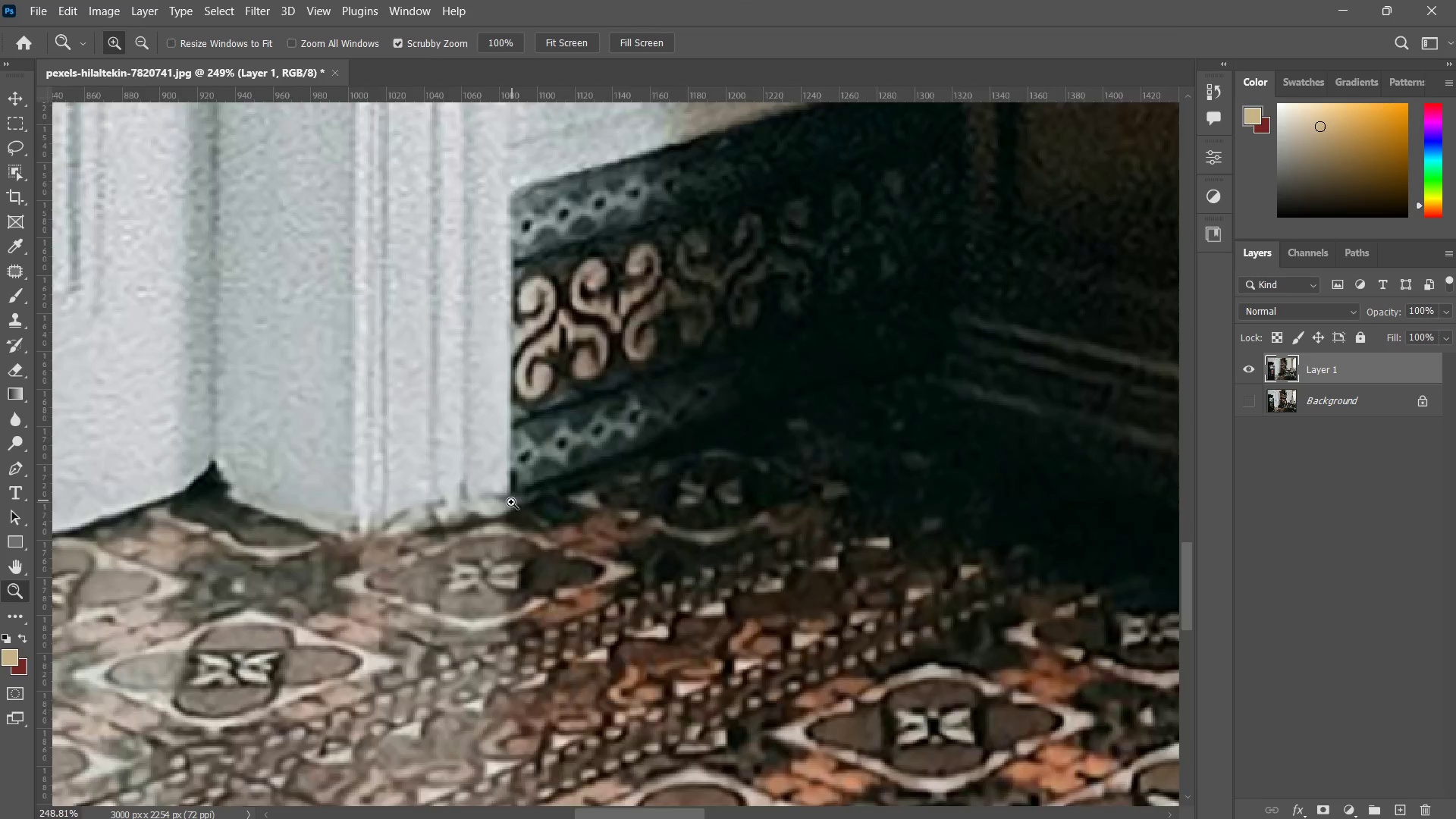 
left_click_drag(start_coordinate=[512, 500], to_coordinate=[501, 523])
 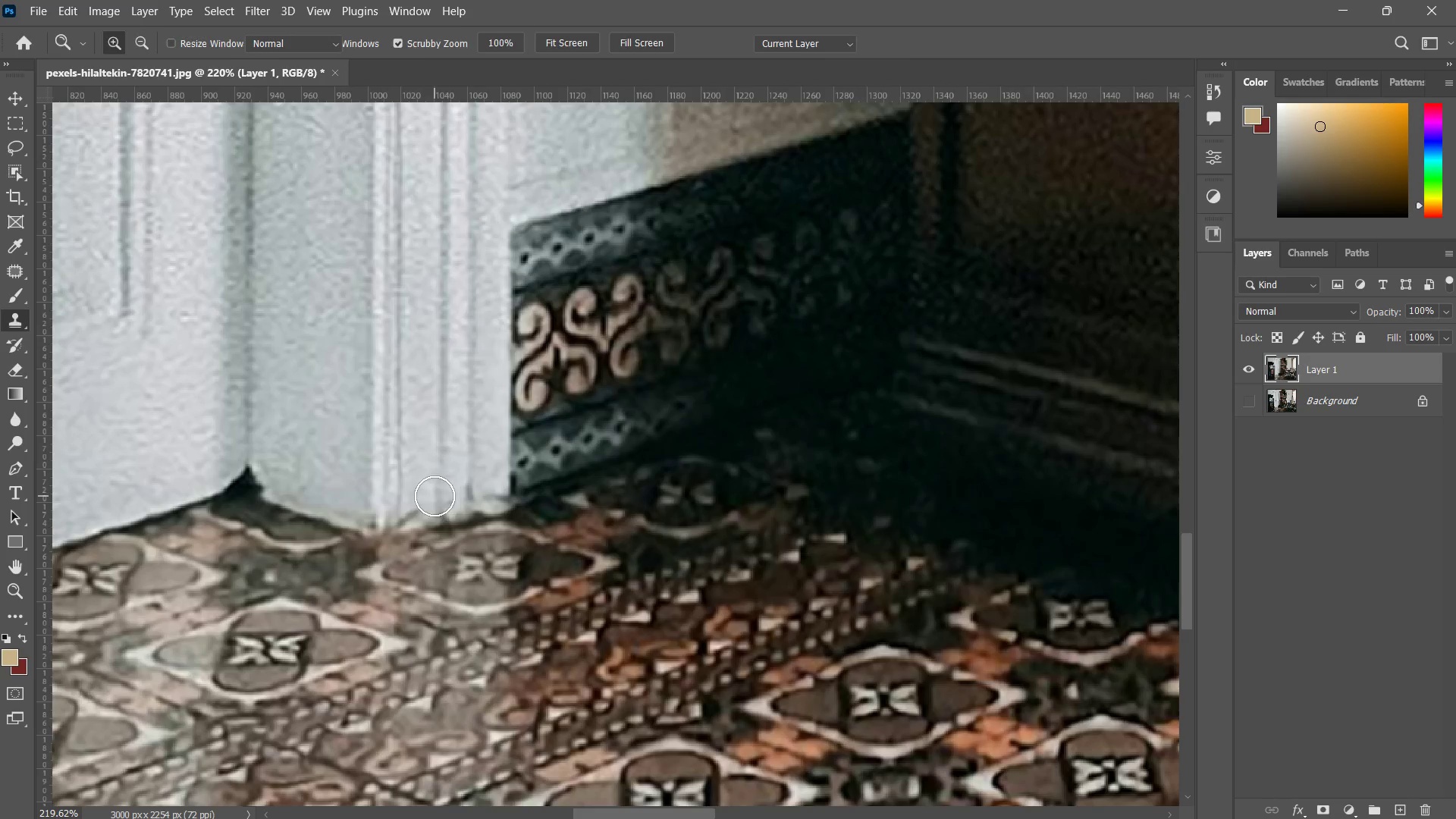 
hold_key(key=AltLeft, duration=0.33)
 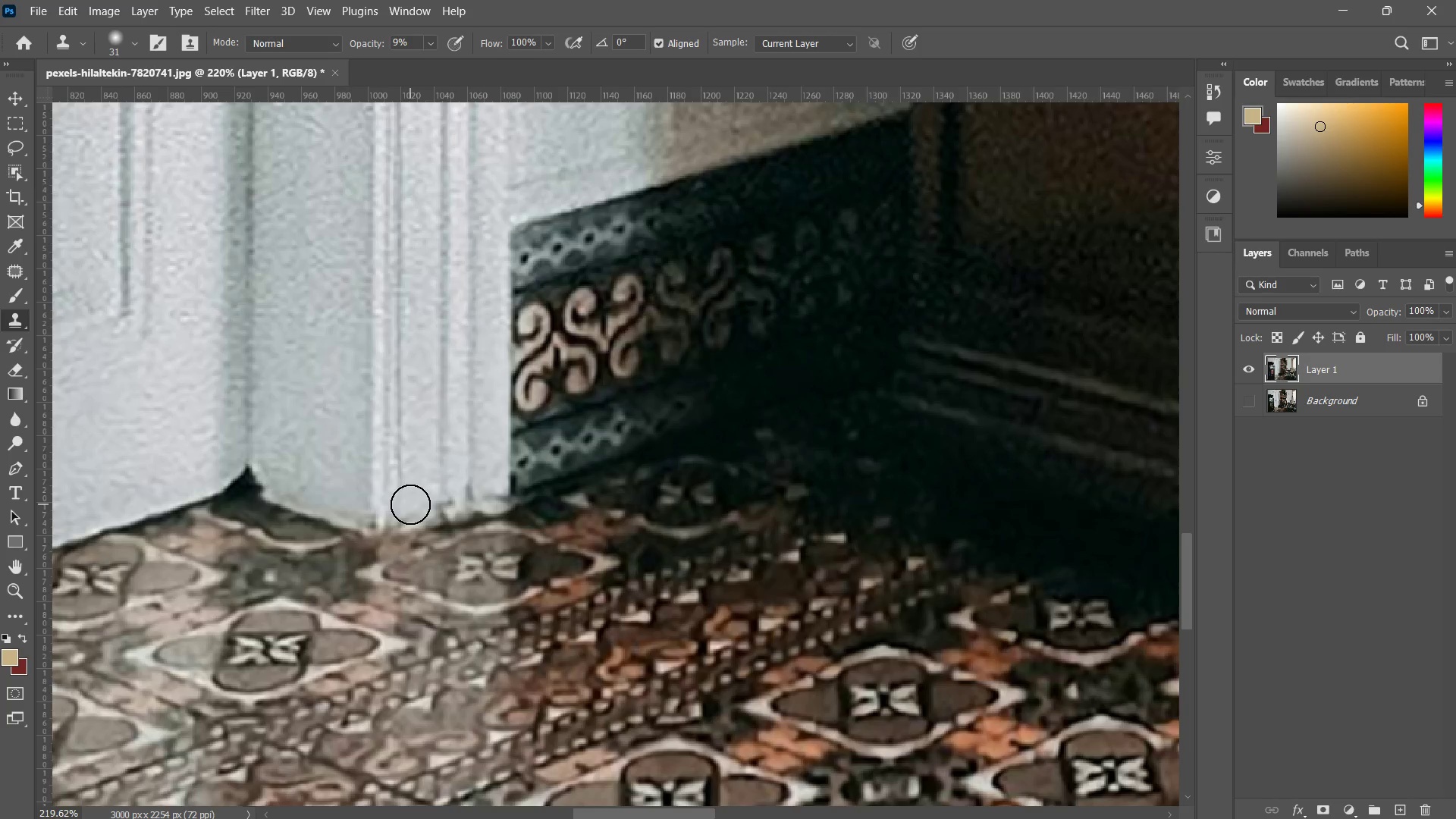 
left_click([410, 504])
 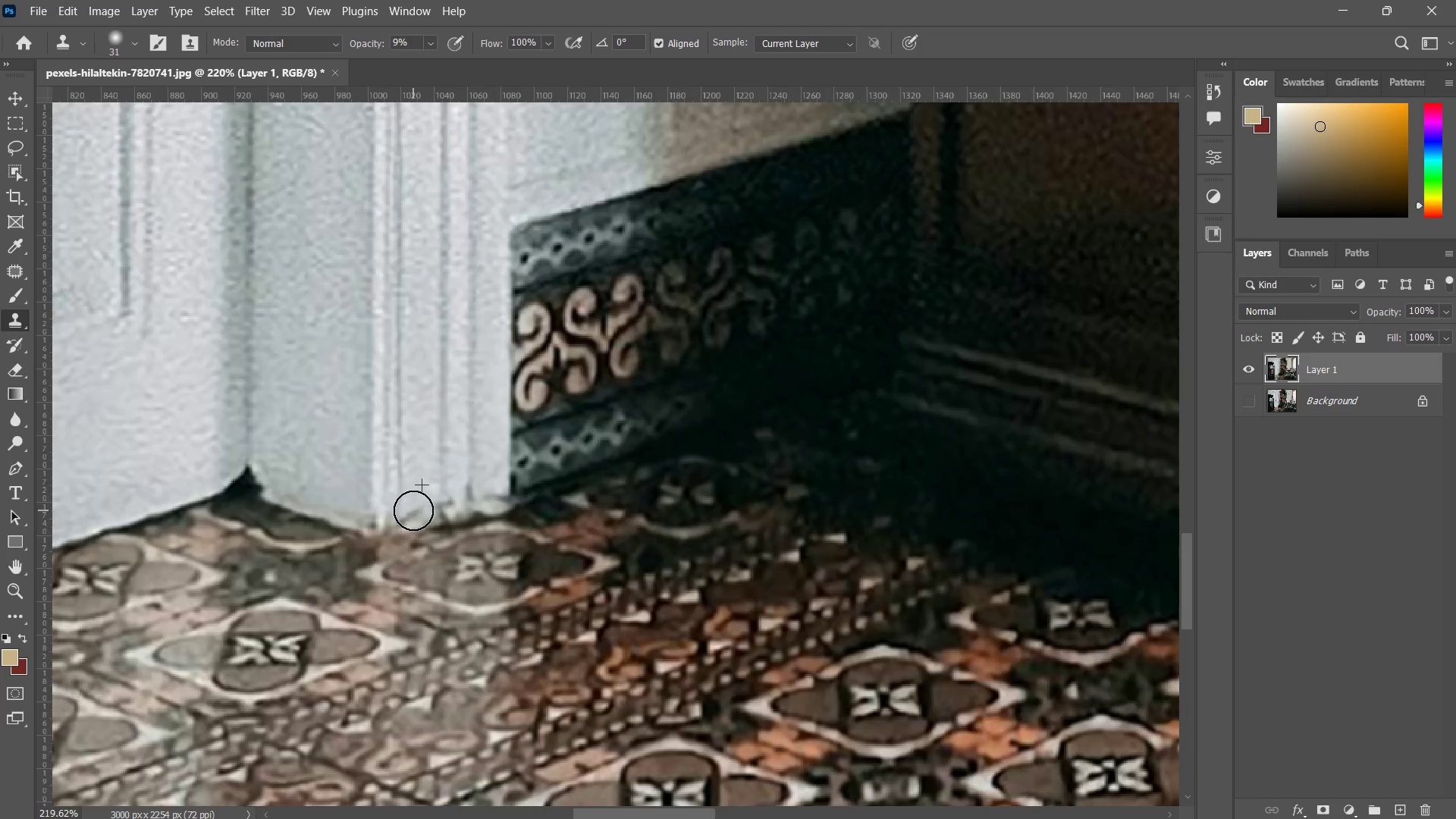 
triple_click([413, 510])
 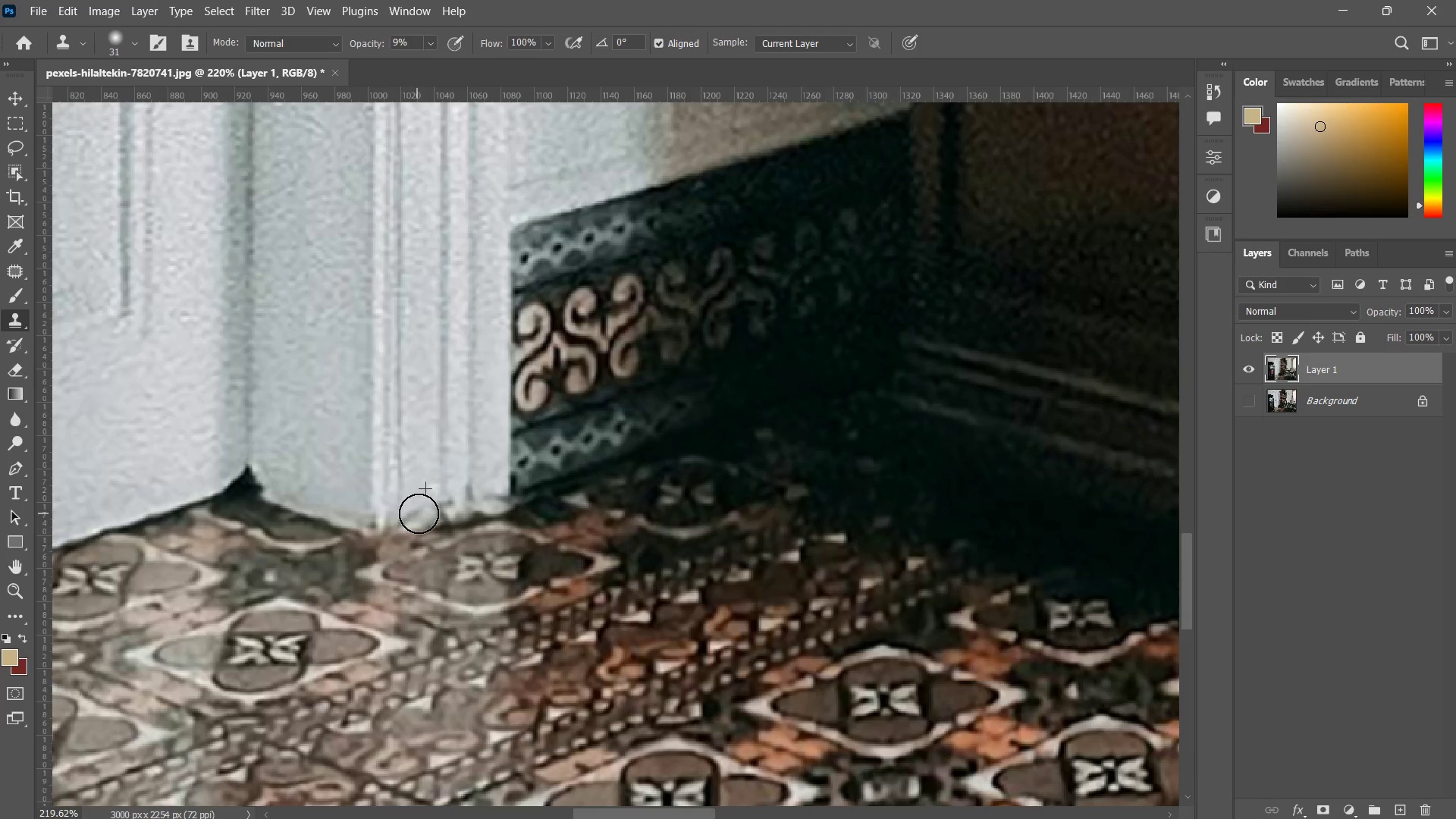 
triple_click([419, 514])
 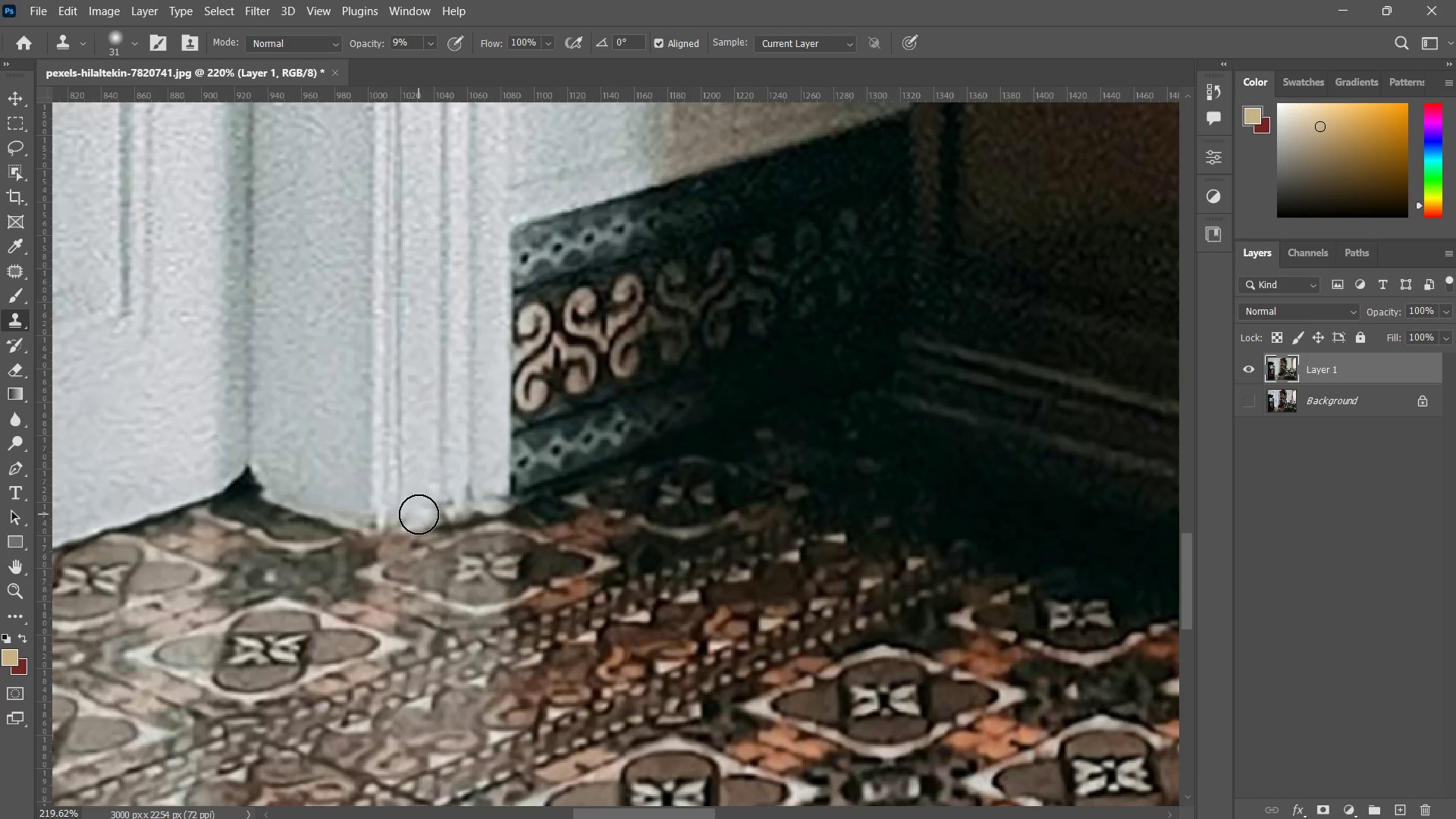 
triple_click([419, 514])
 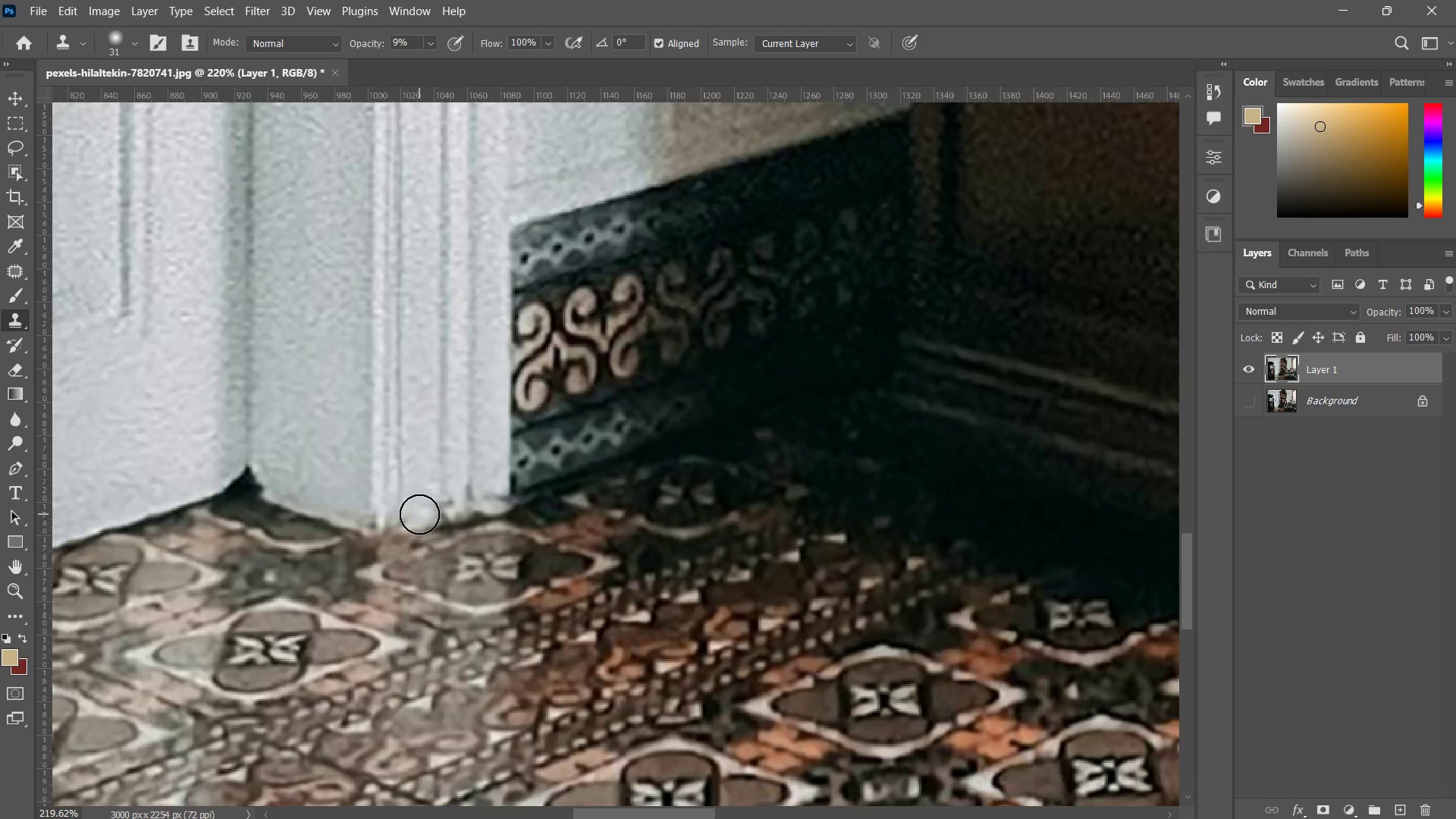 
triple_click([419, 514])
 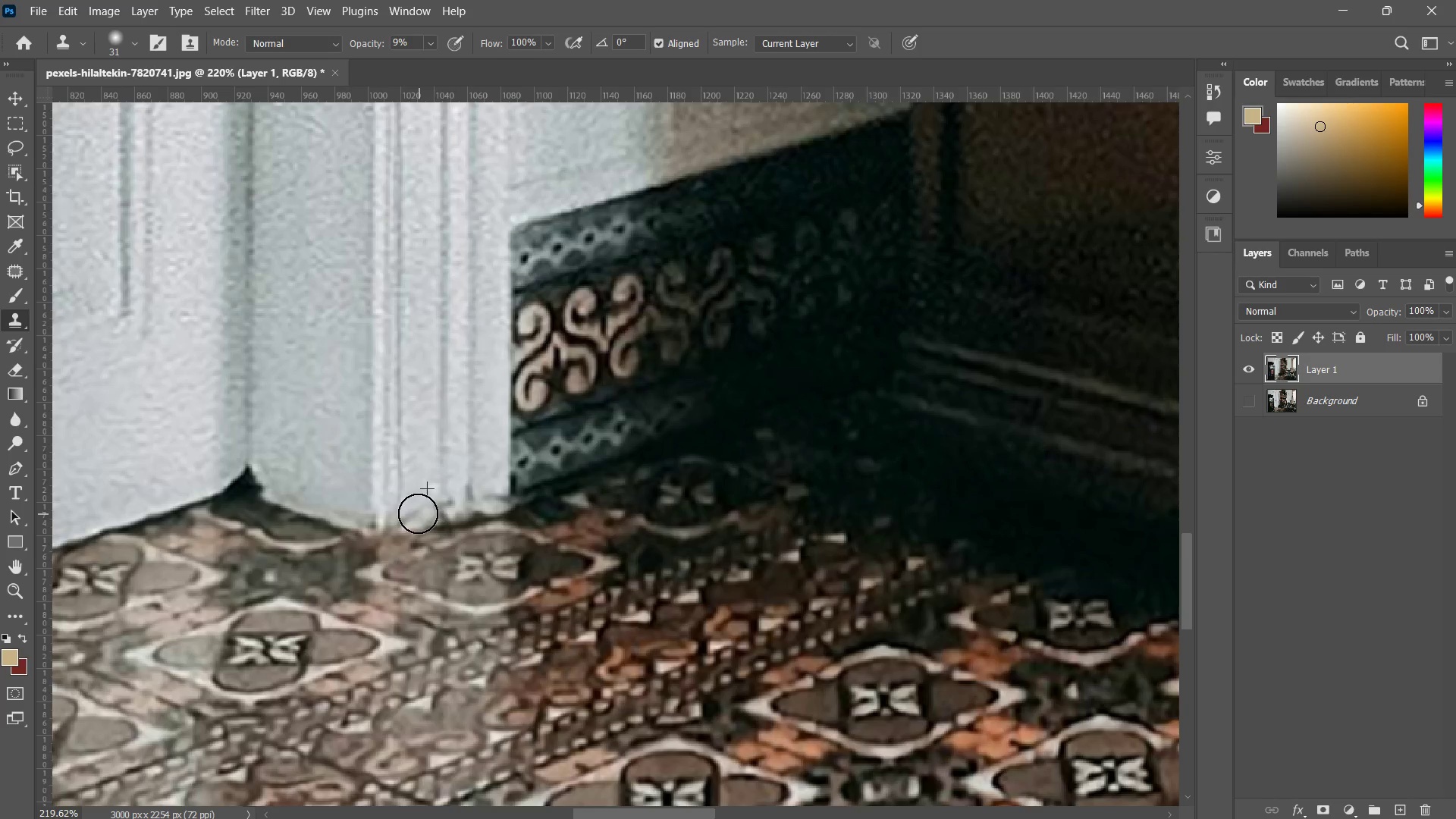 
triple_click([418, 513])
 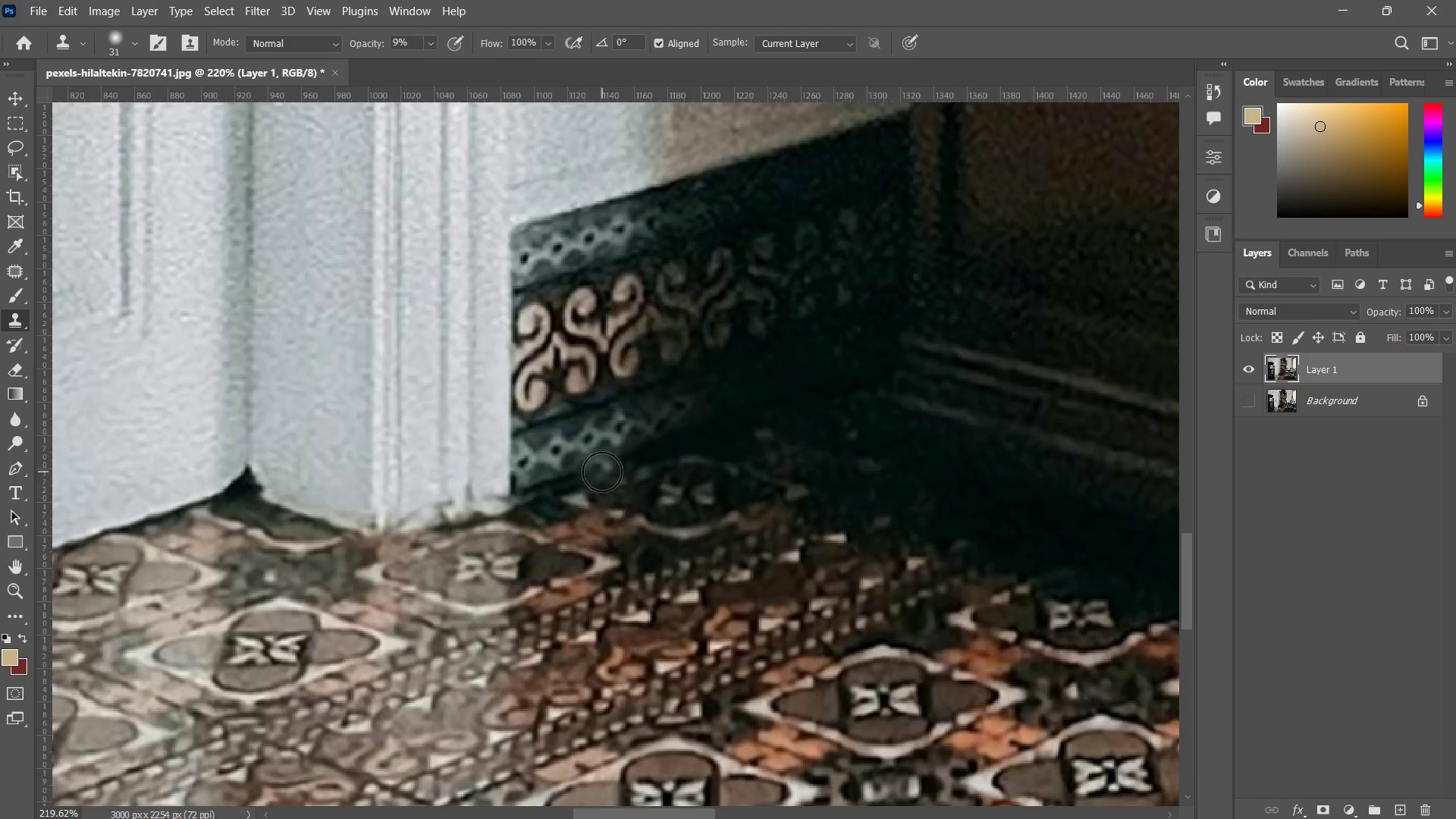 
key(Control+ControlLeft)
 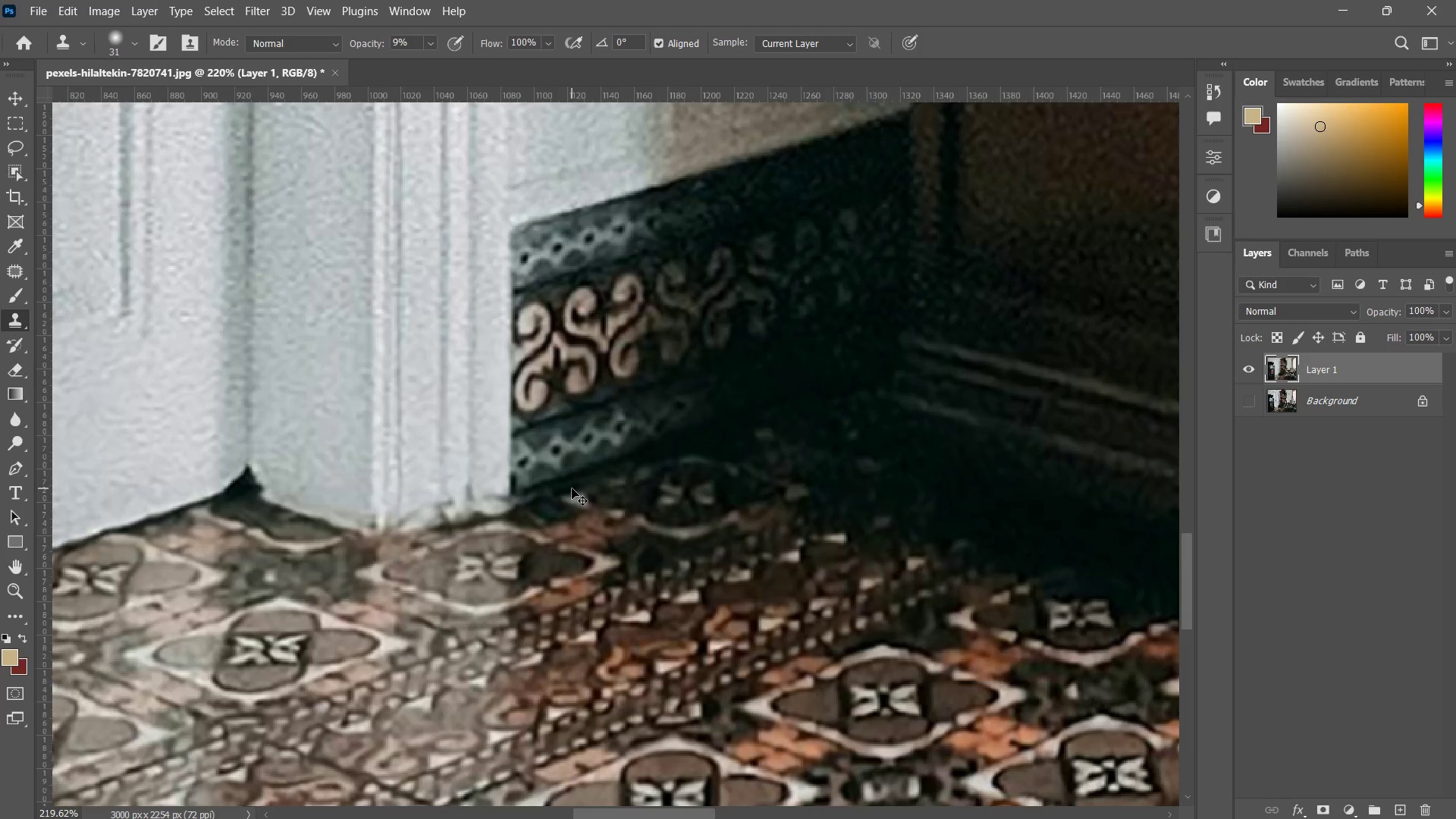 
key(Control+Z)
 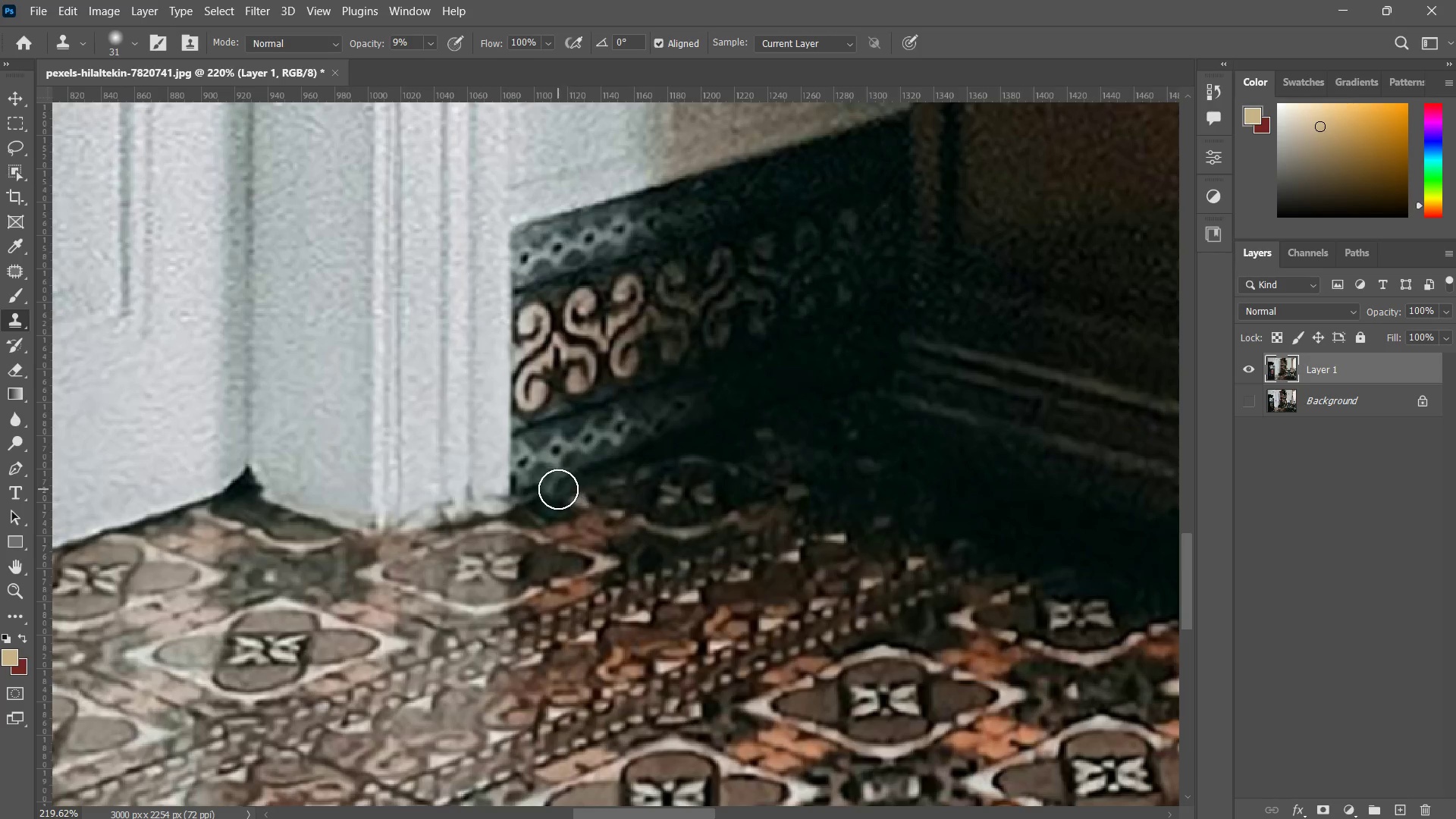 
type(zz z)
 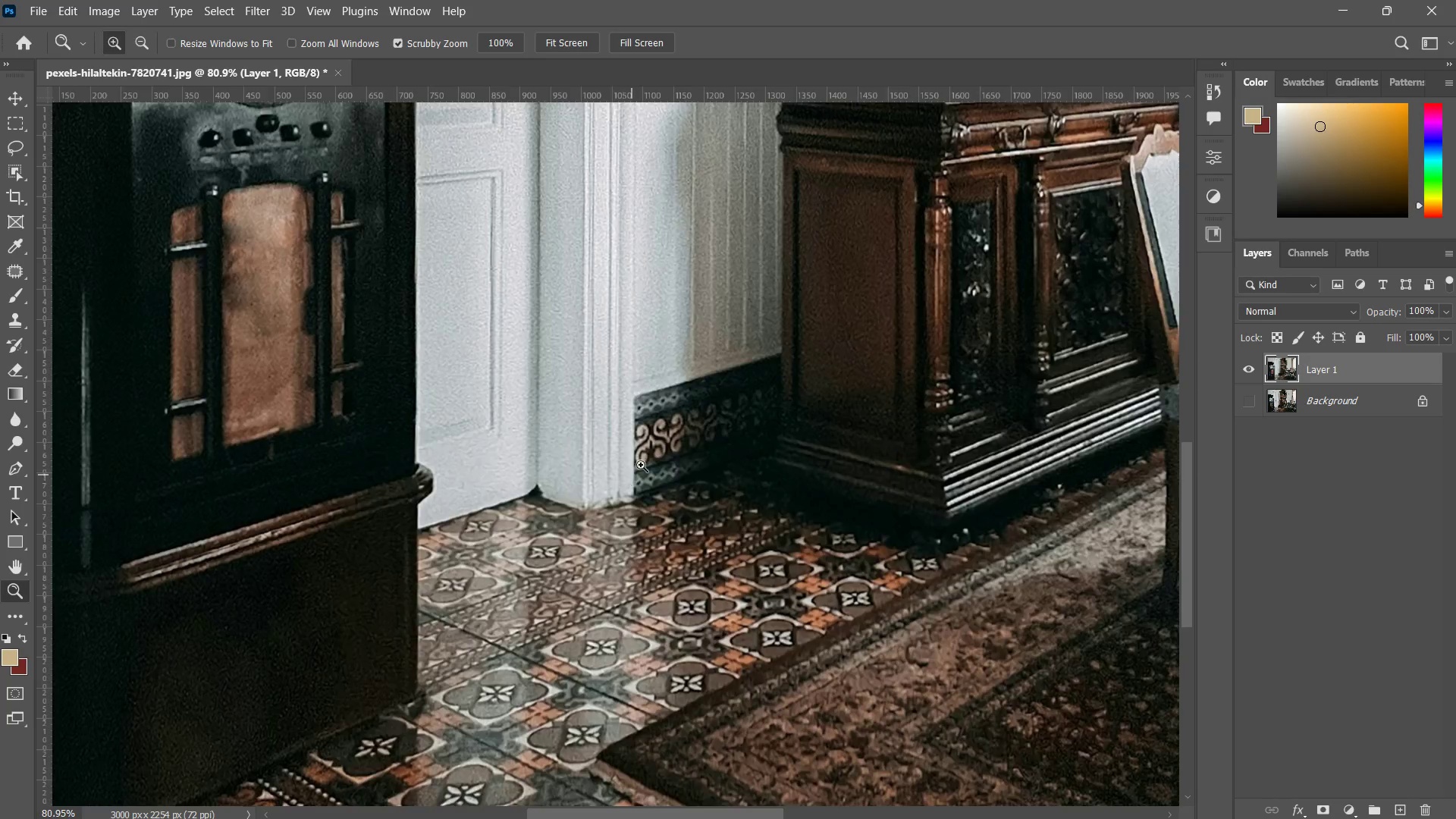 
left_click_drag(start_coordinate=[628, 450], to_coordinate=[488, 593])
 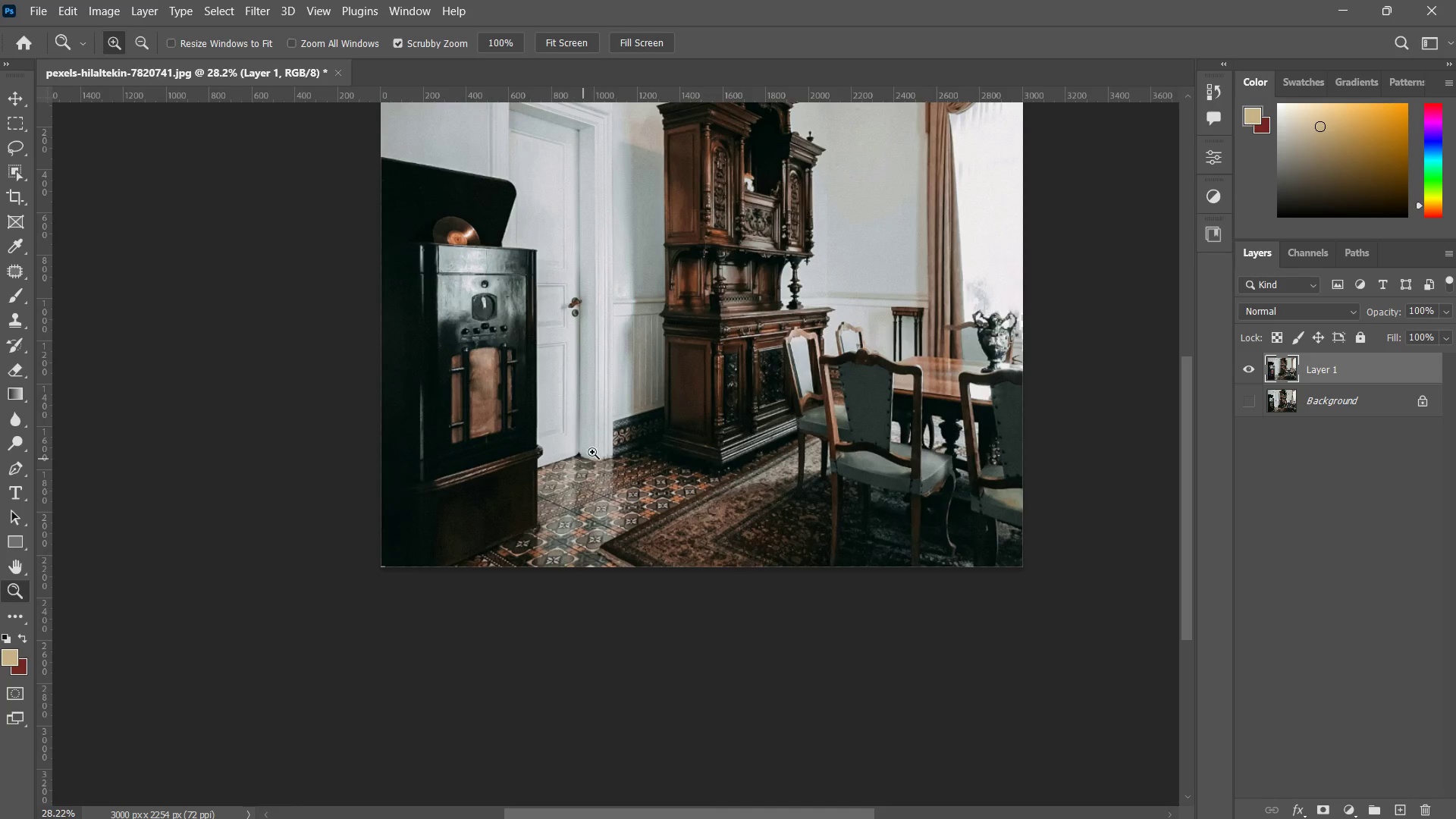 
left_click_drag(start_coordinate=[601, 435], to_coordinate=[670, 388])
 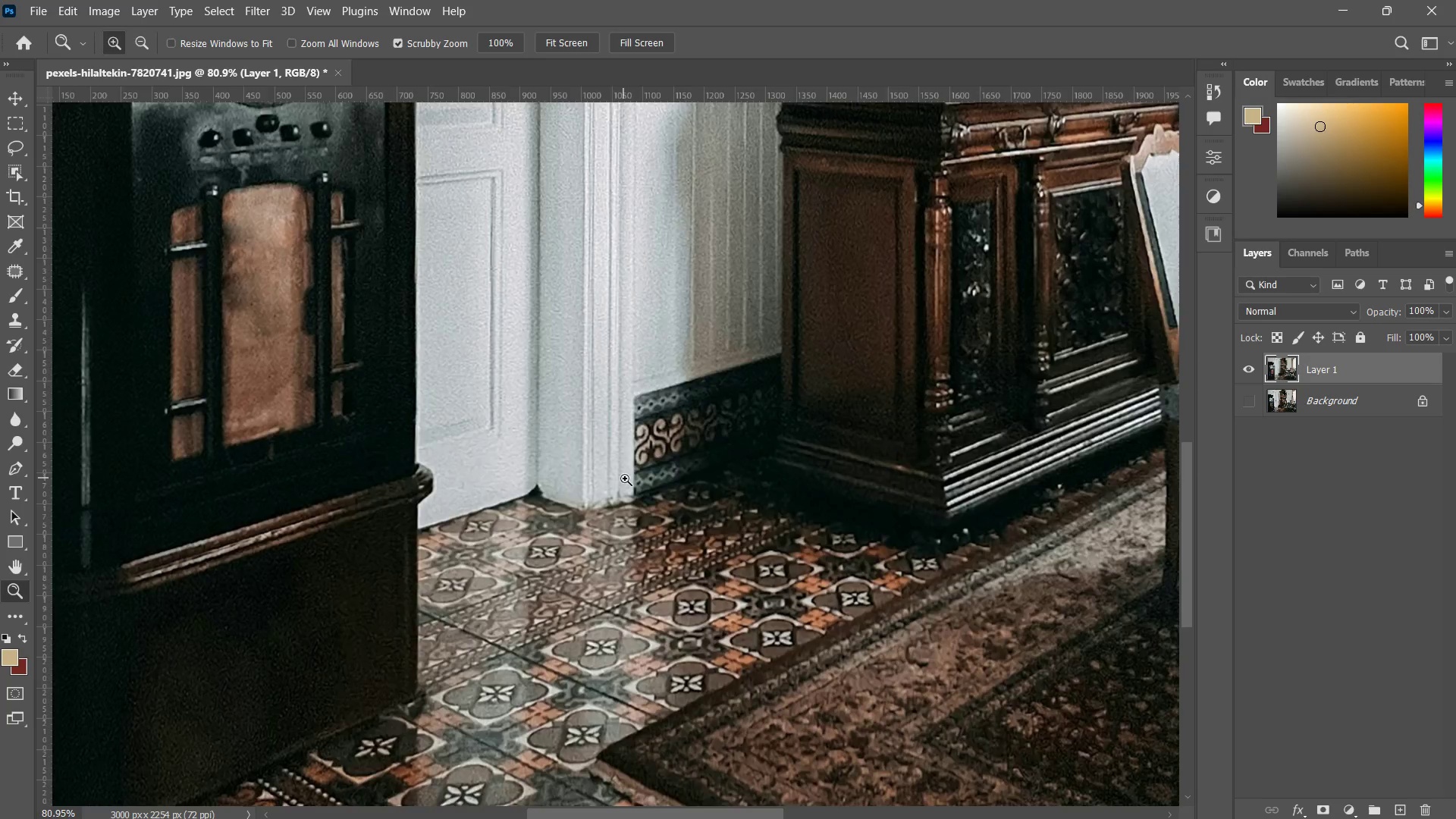 
left_click_drag(start_coordinate=[629, 476], to_coordinate=[707, 377])
 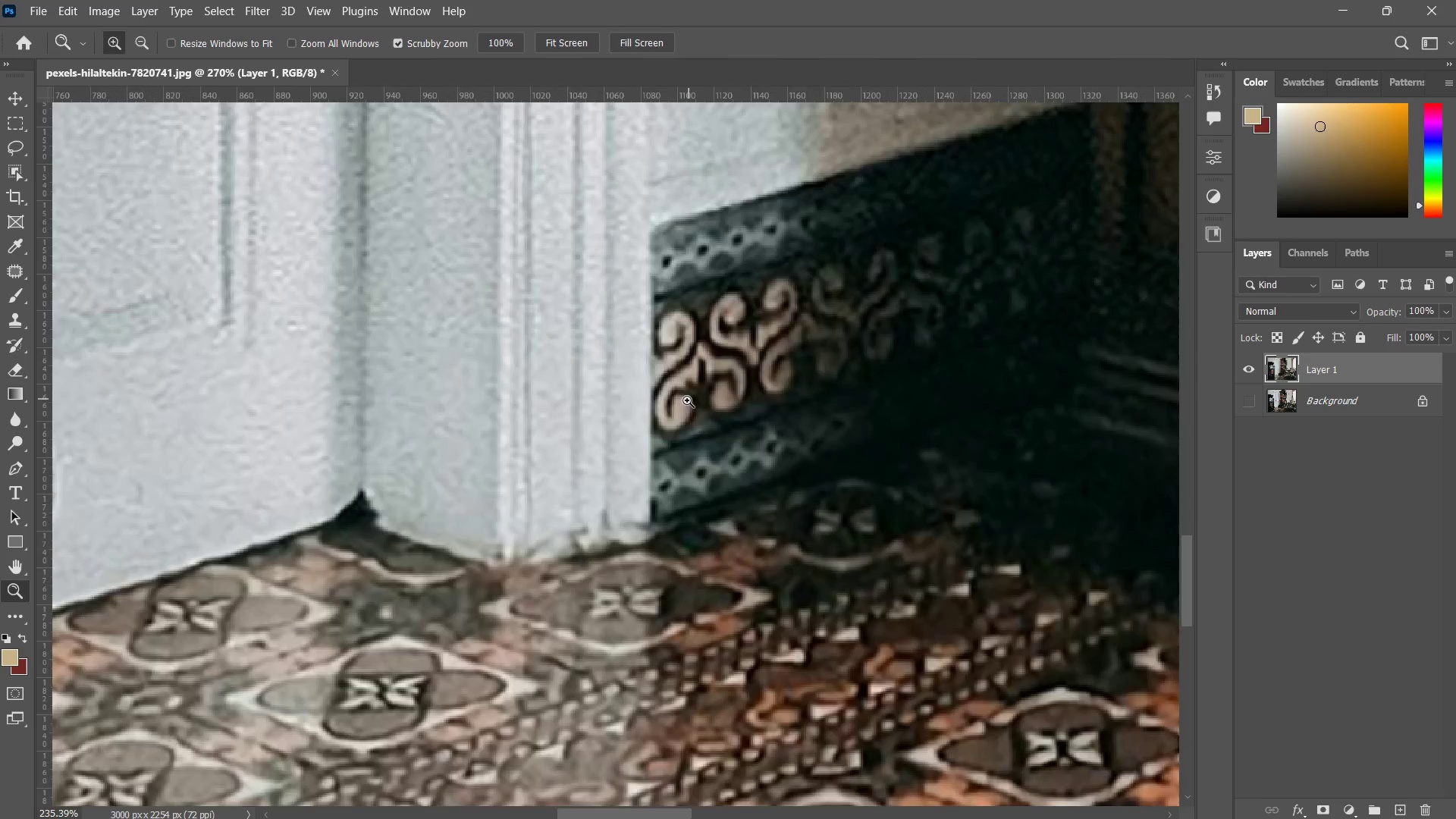 
left_click_drag(start_coordinate=[703, 382], to_coordinate=[683, 404])
 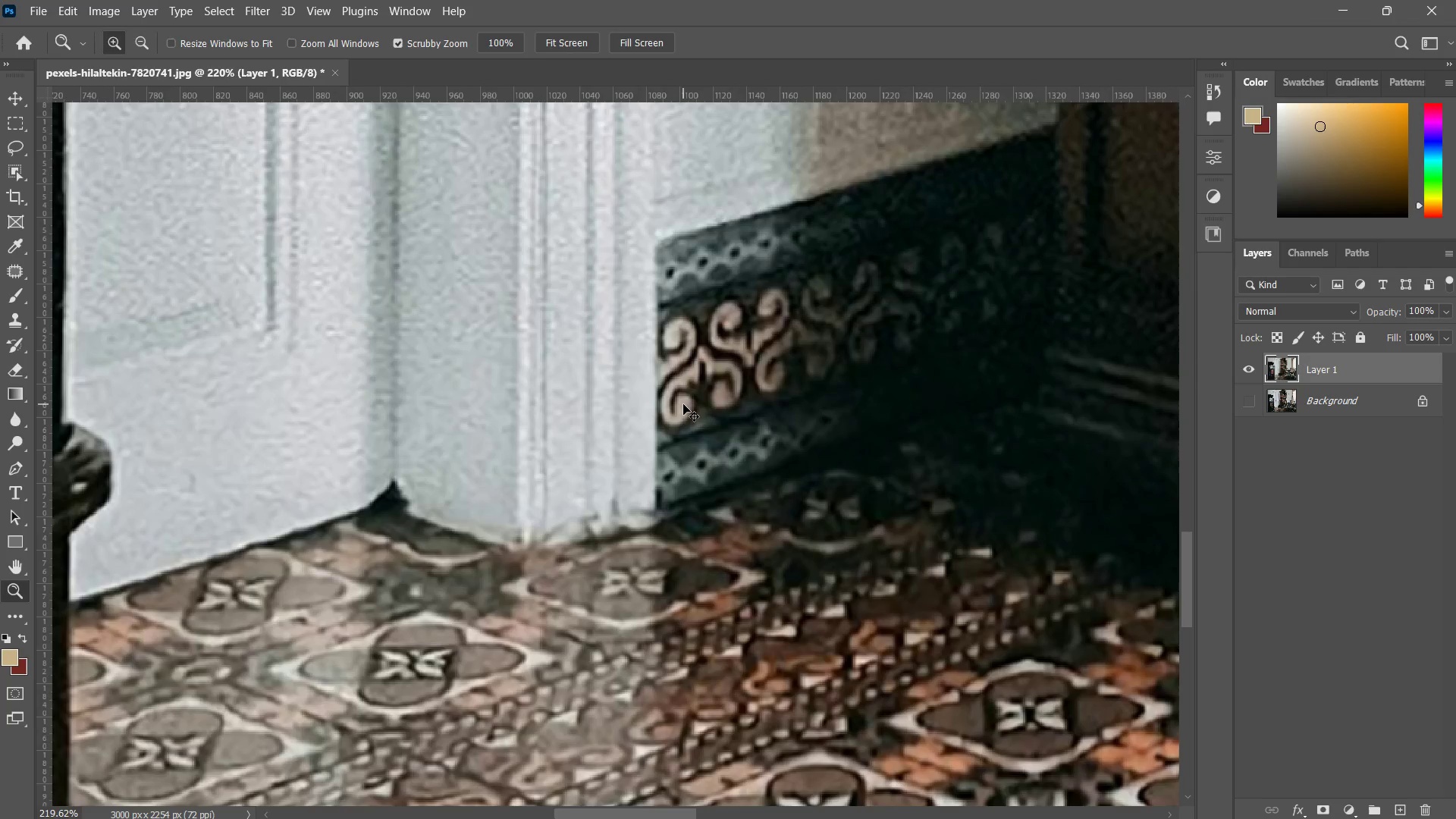 
key(Control+J)
 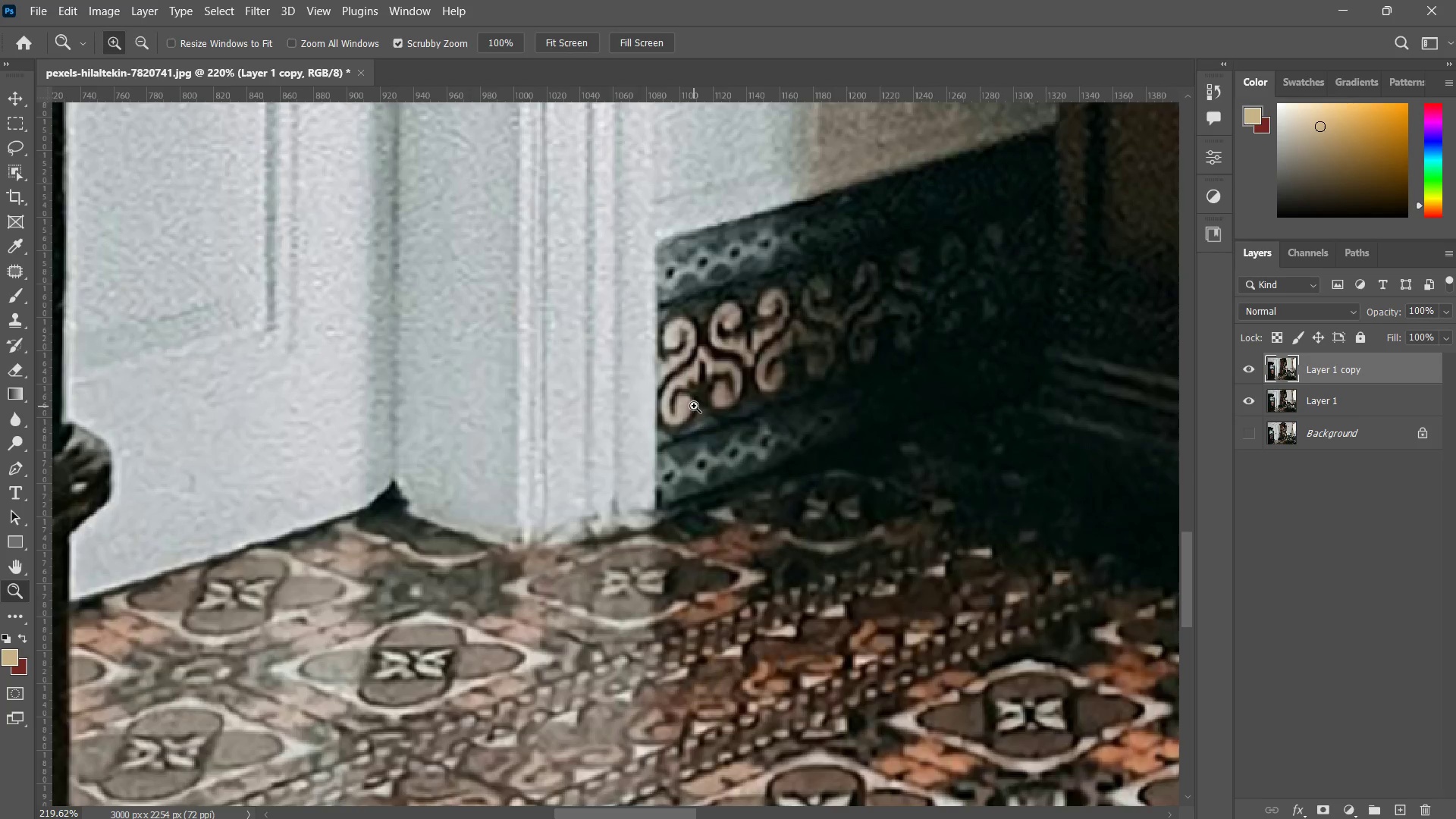 
key(Control+ControlLeft)
 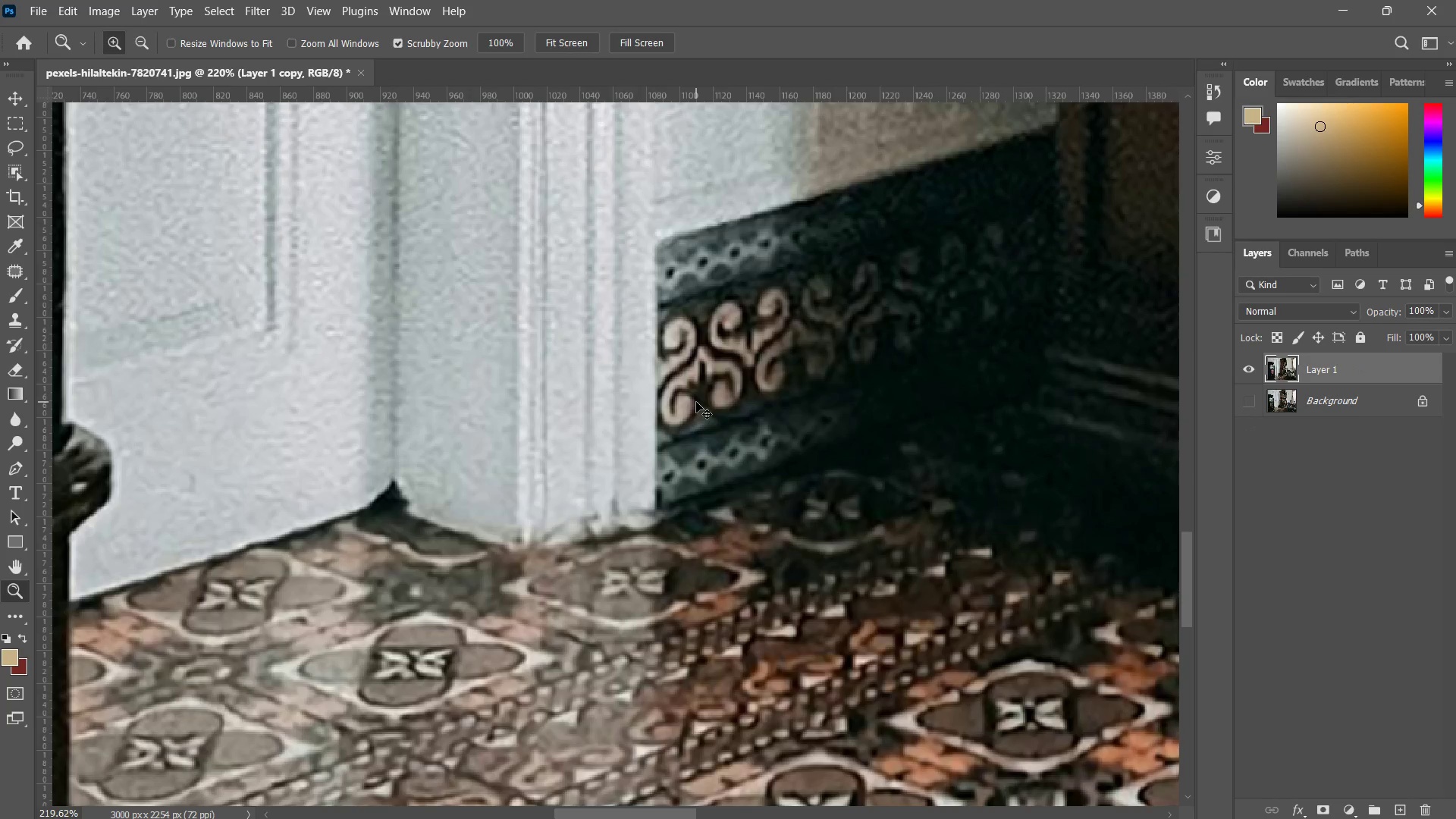 
key(Control+Z)
 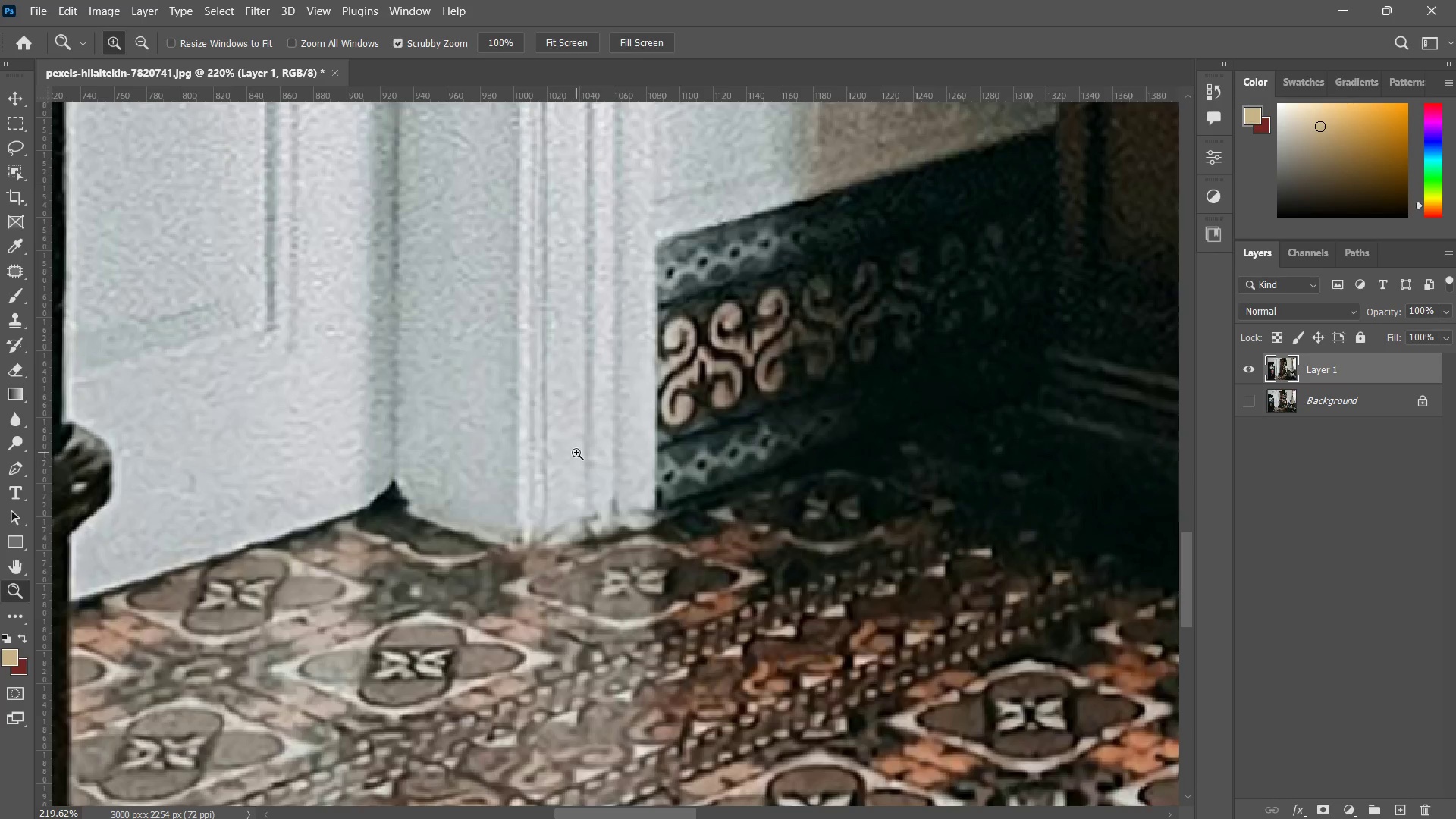 
key(M)
 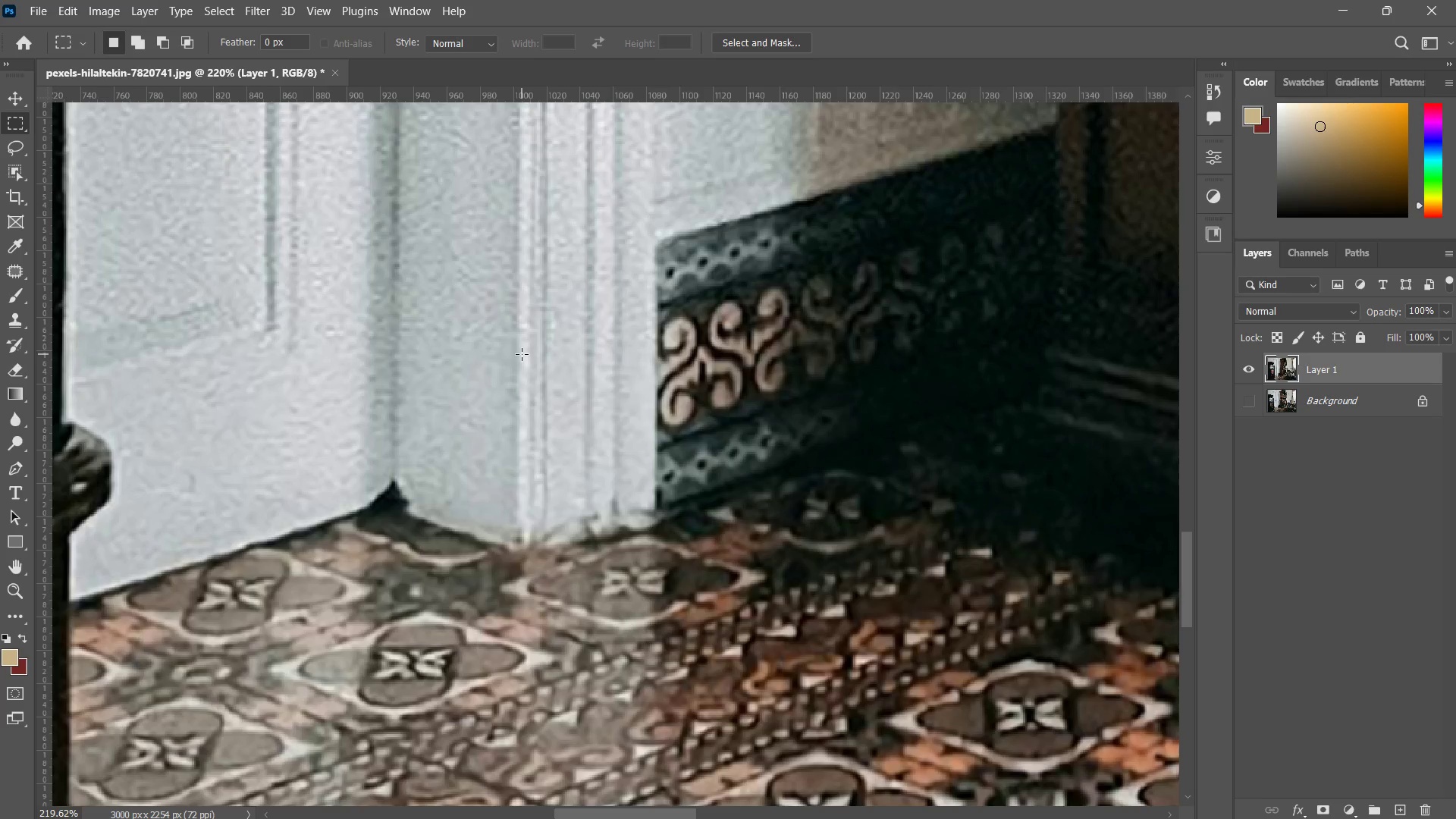 
left_click_drag(start_coordinate=[519, 350], to_coordinate=[657, 543])
 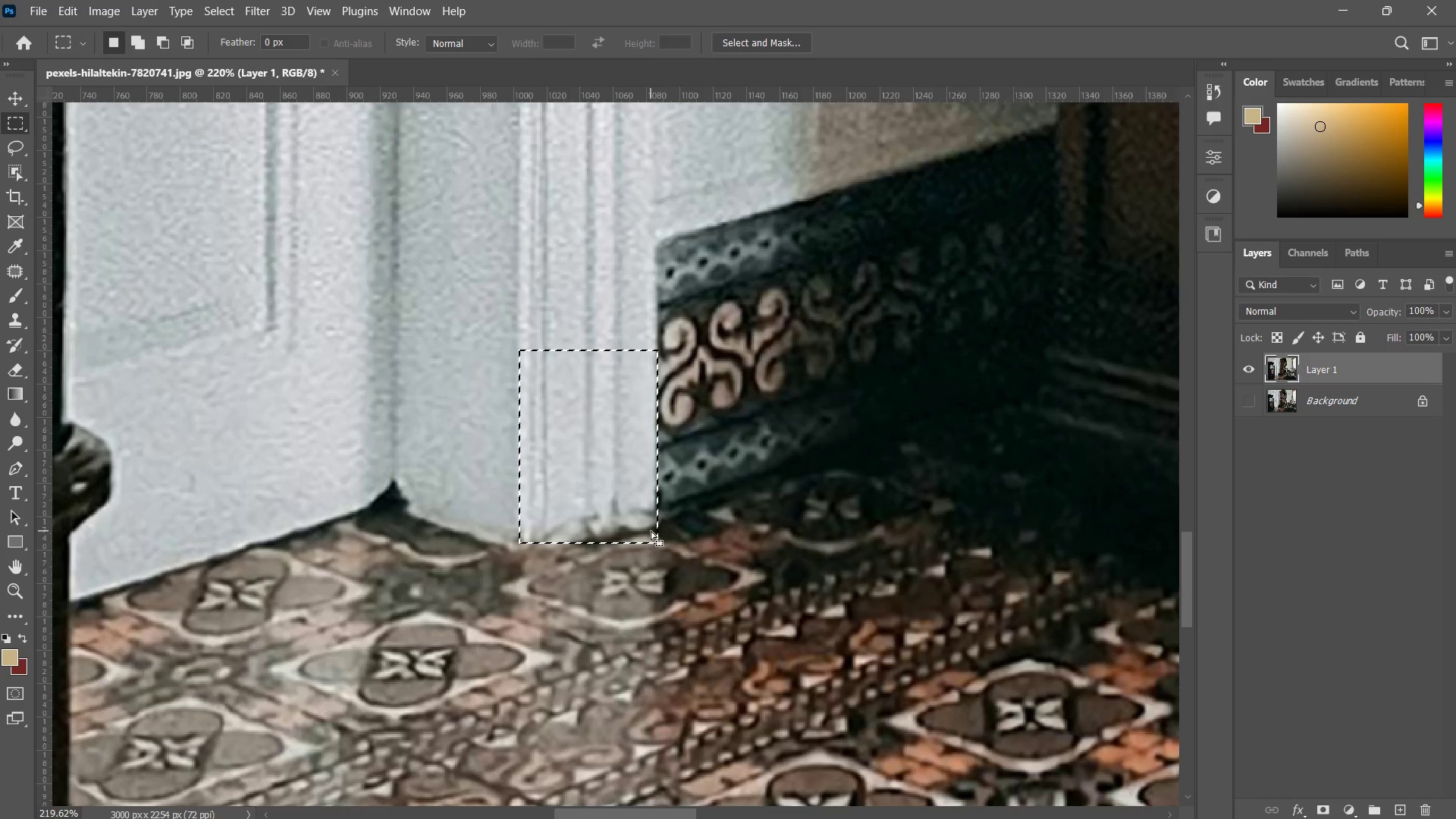 
key(Control+J)
 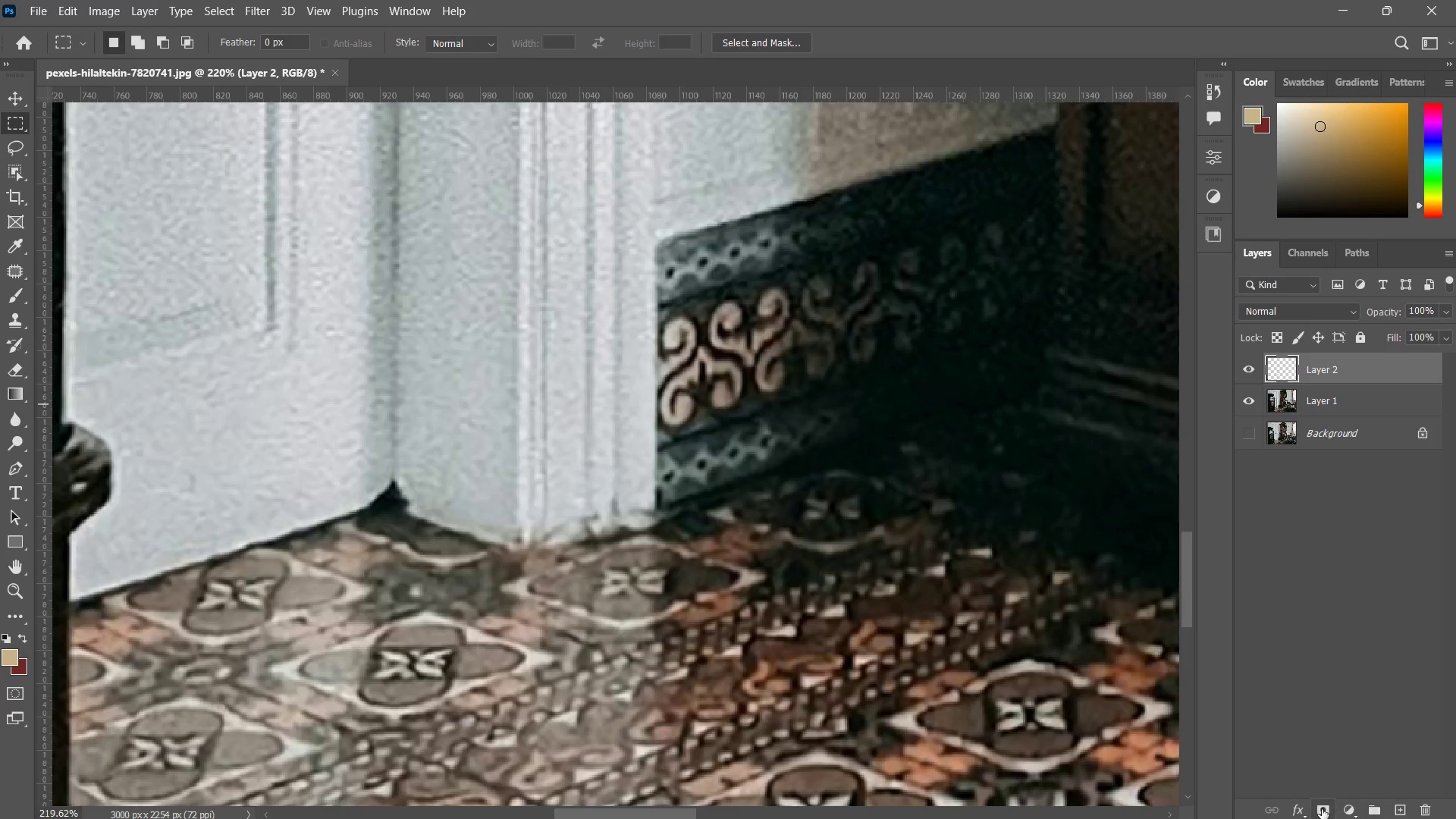 
left_click([1322, 809])
 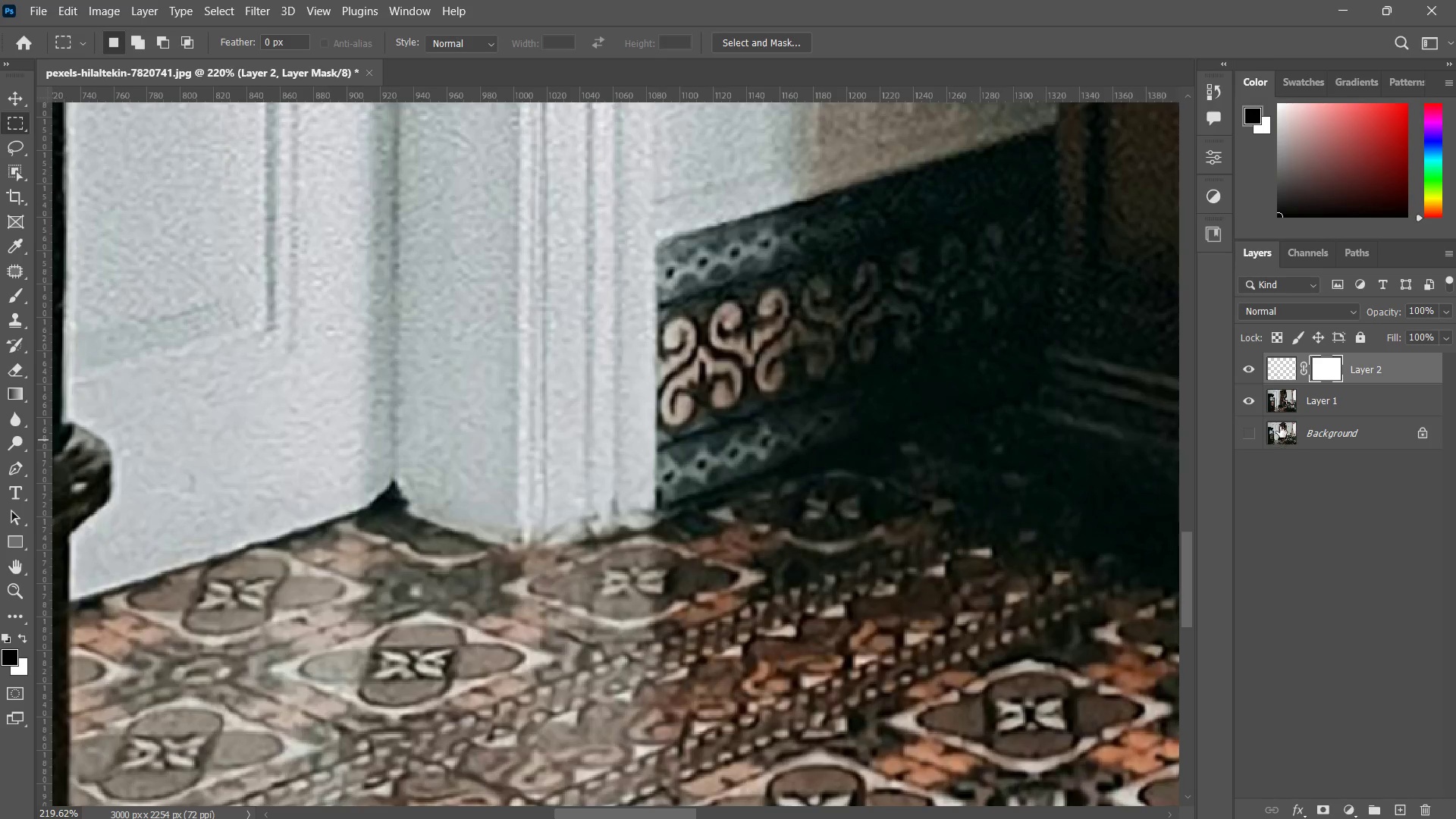 
left_click([1275, 375])
 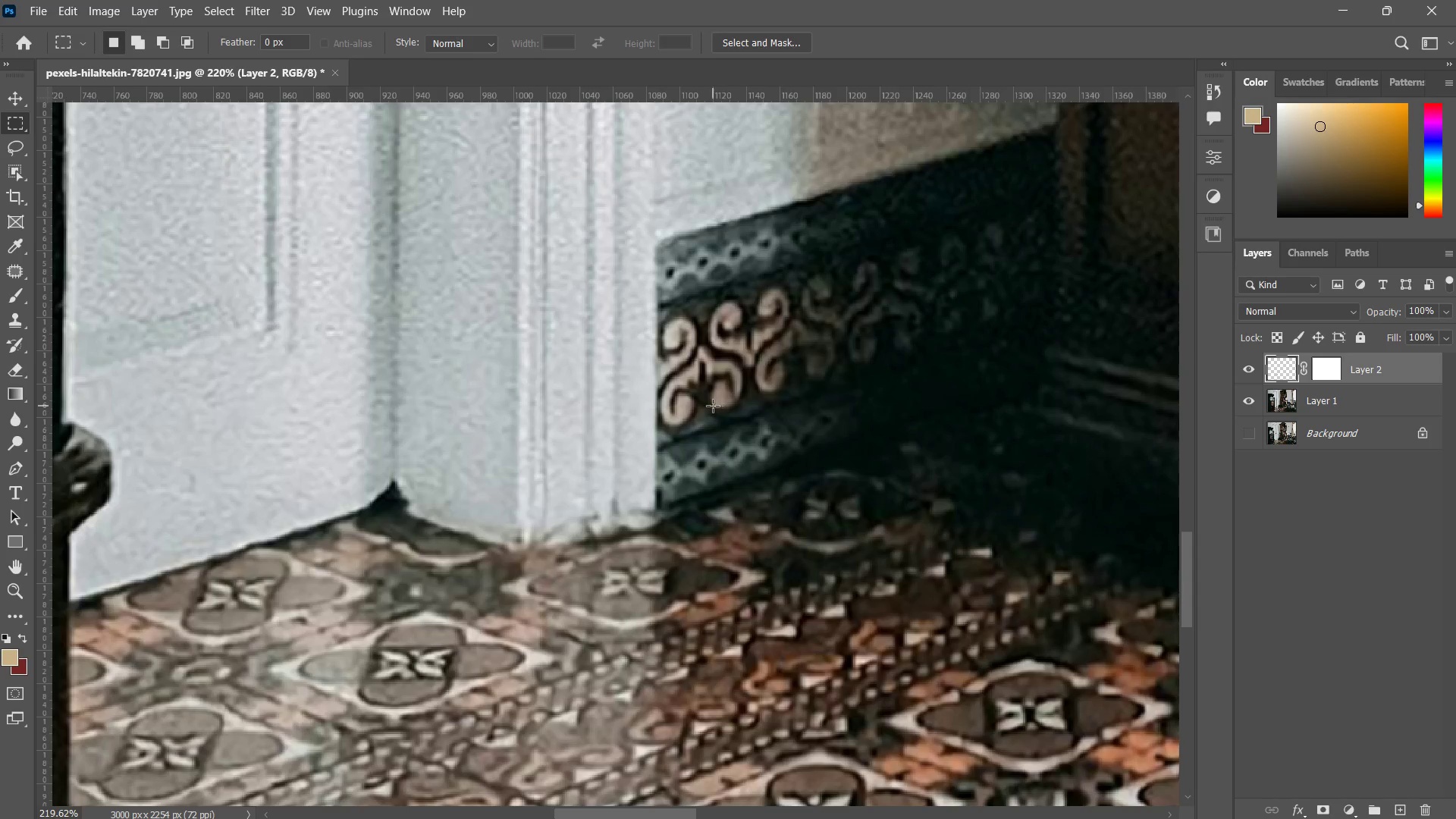 
key(V)
 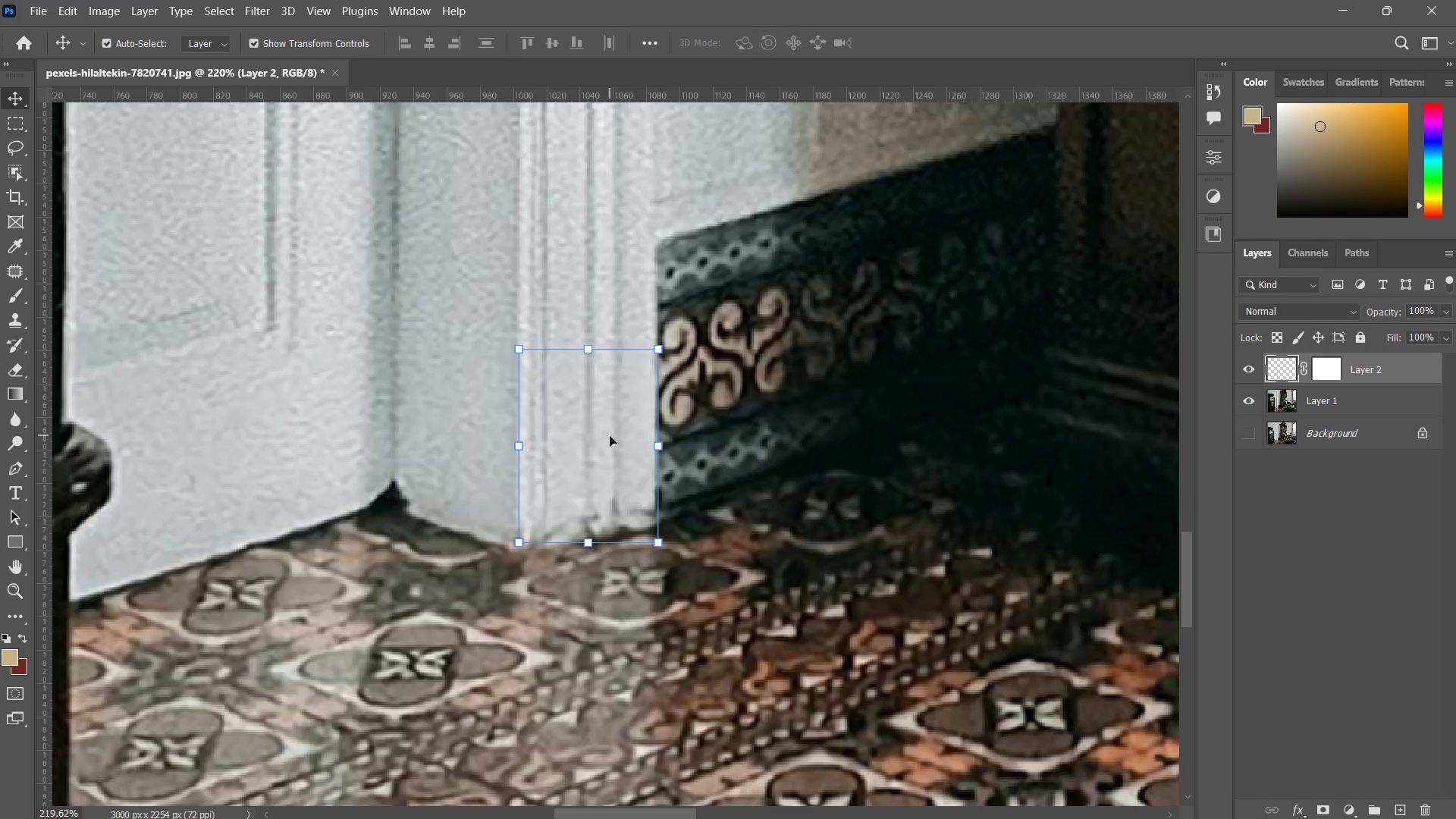 
left_click_drag(start_coordinate=[610, 436], to_coordinate=[607, 476])
 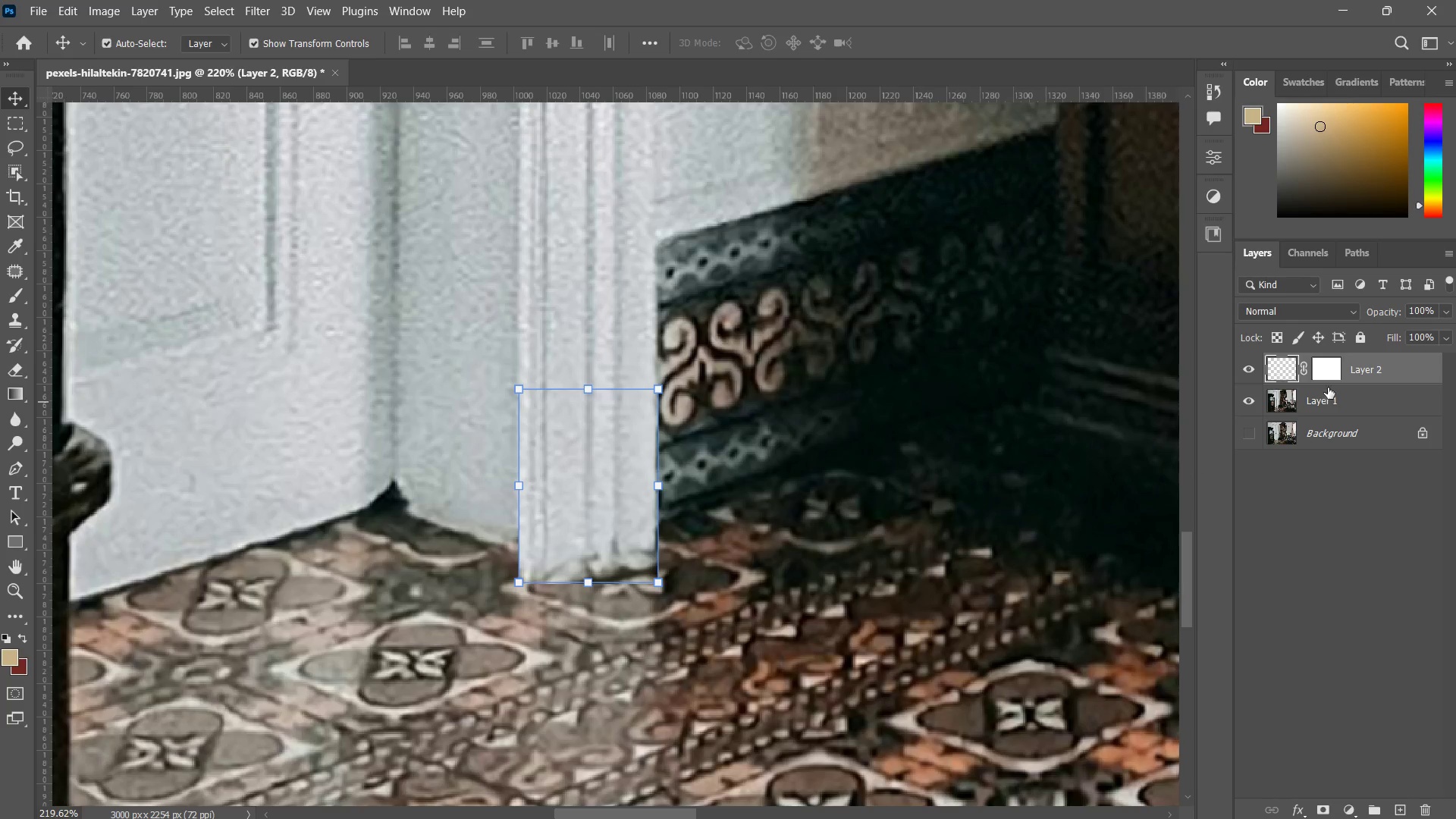 
hold_key(key=ShiftLeft, duration=2.23)
 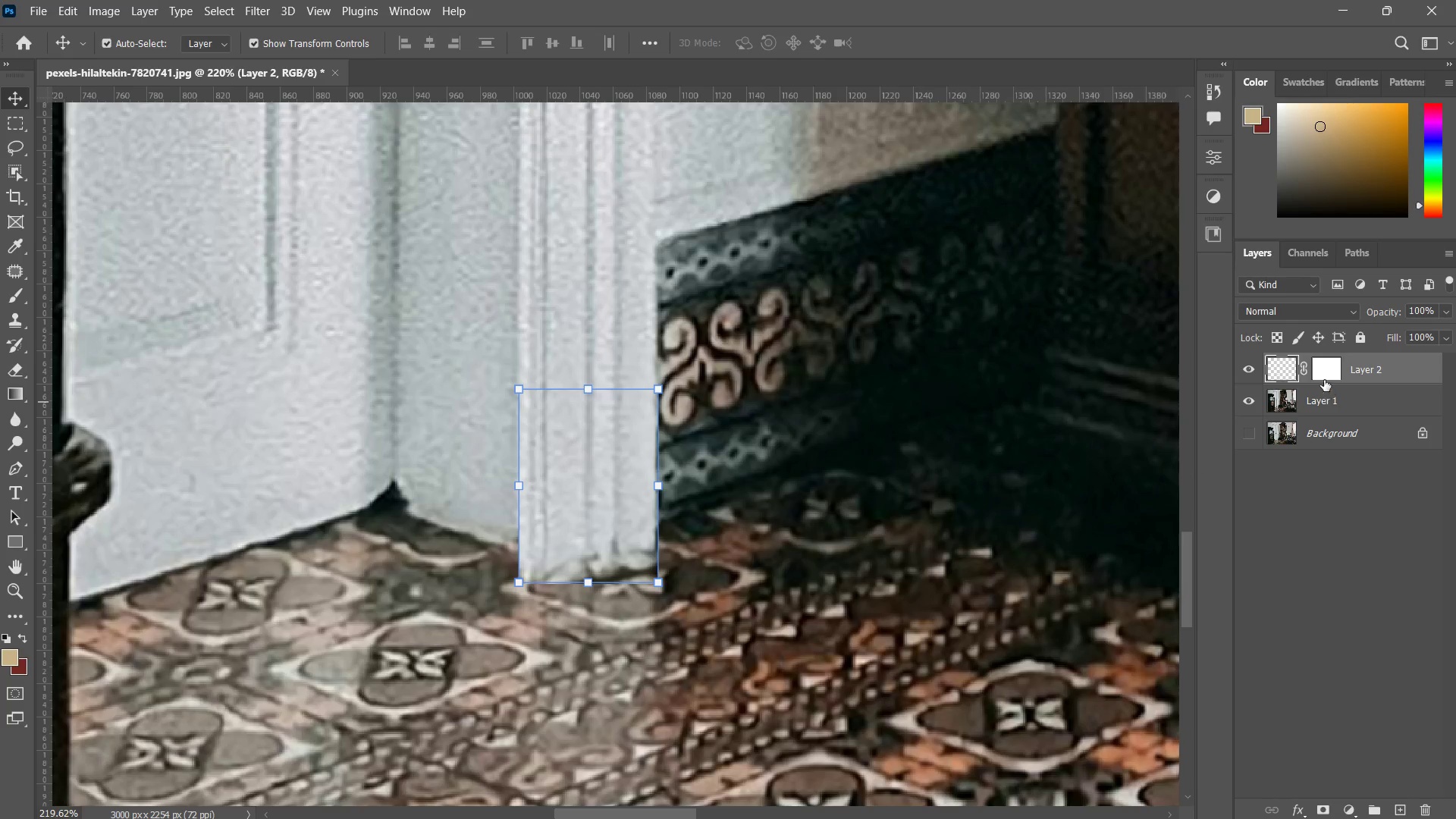 
left_click([1324, 370])
 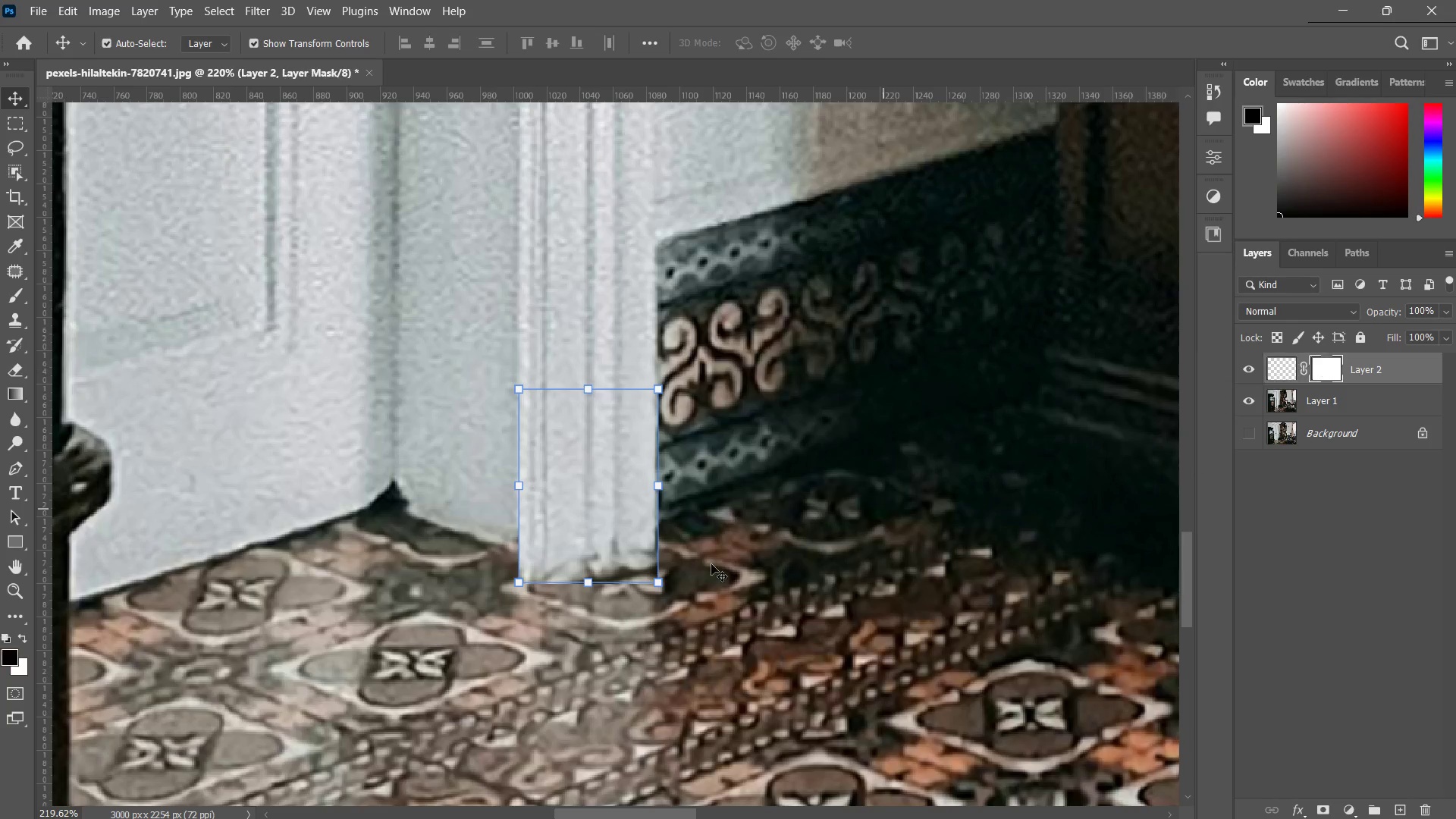 
key(B)
 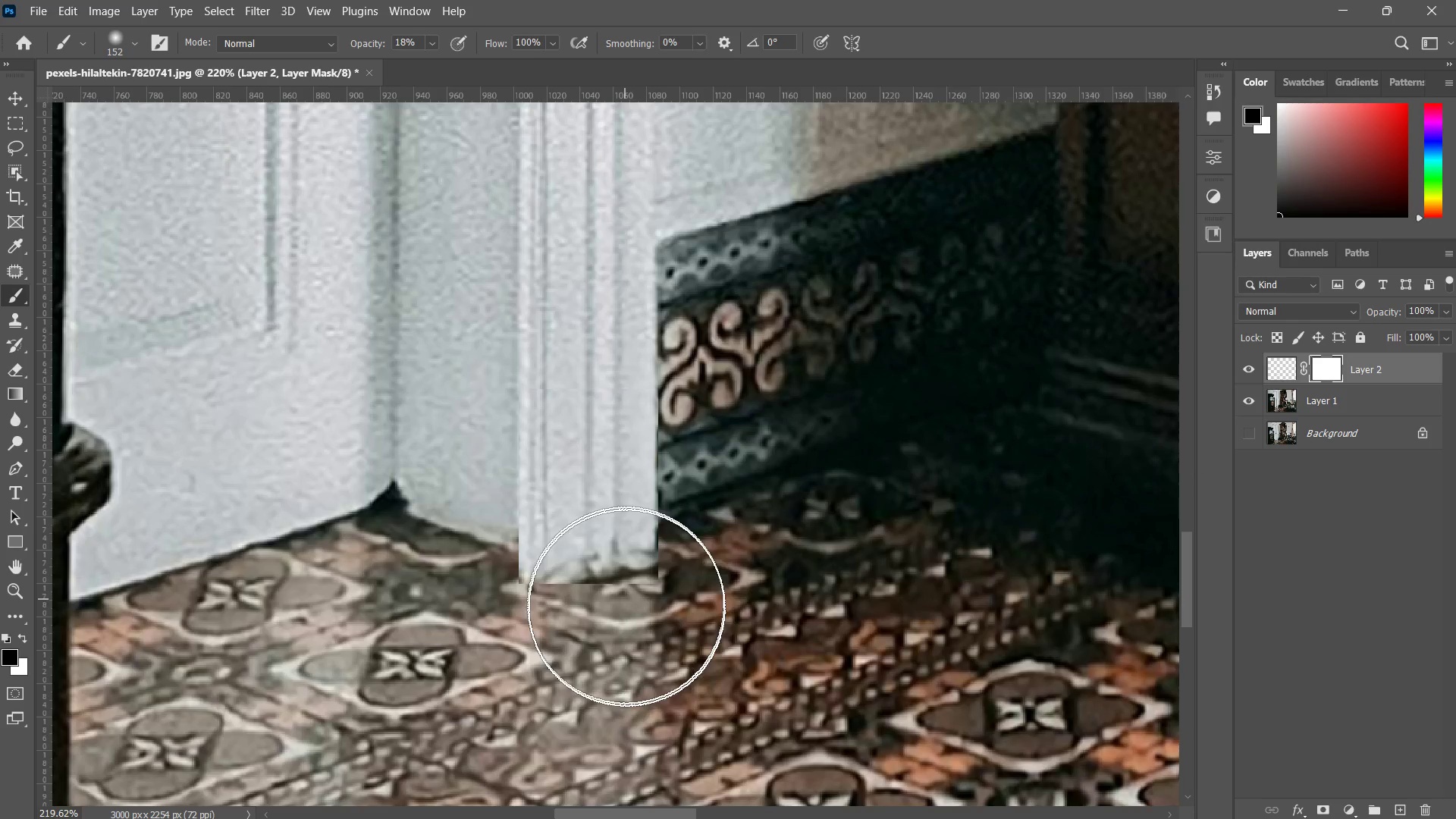 
left_click_drag(start_coordinate=[641, 617], to_coordinate=[599, 635])
 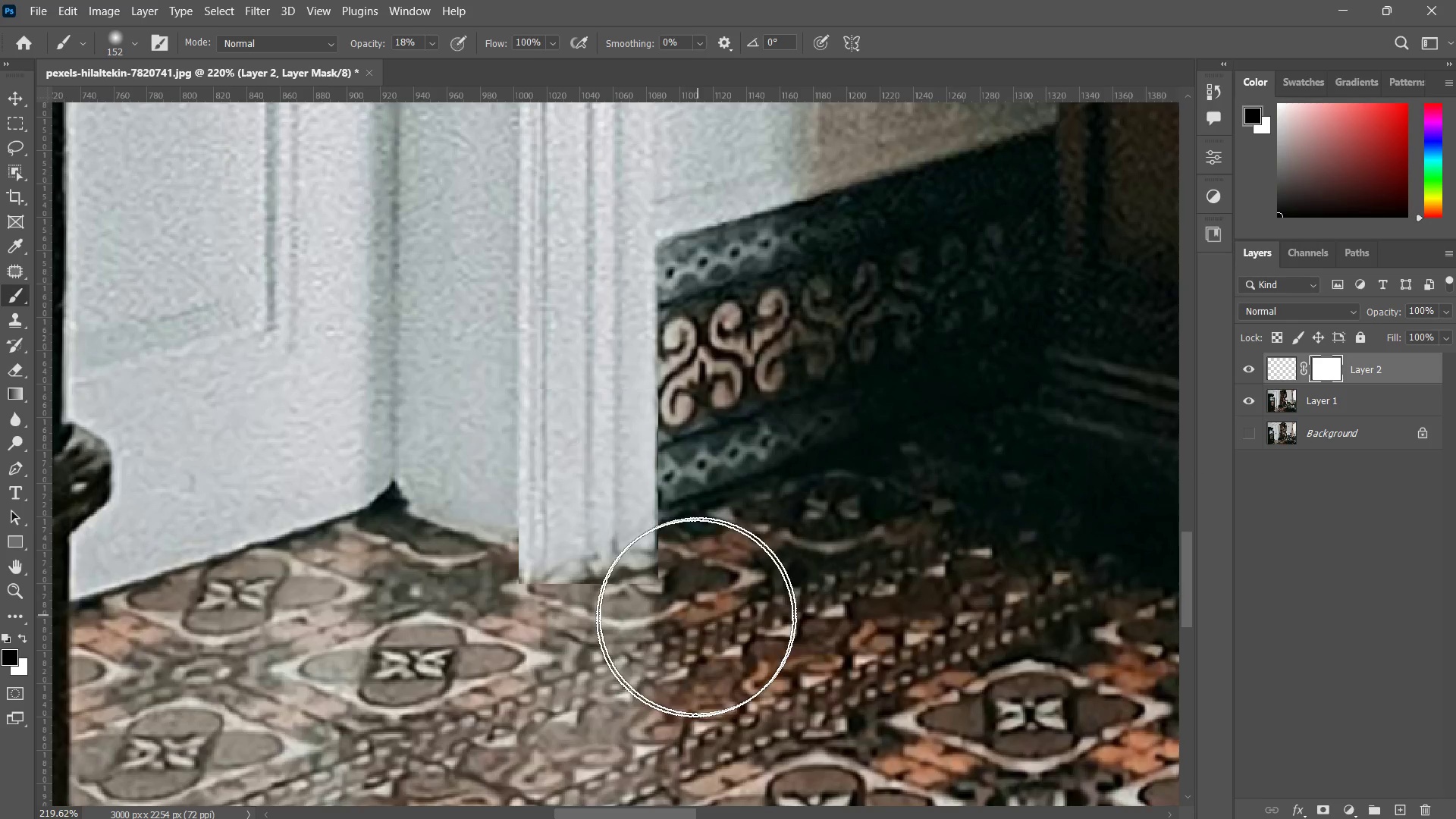 
left_click_drag(start_coordinate=[665, 626], to_coordinate=[570, 642])
 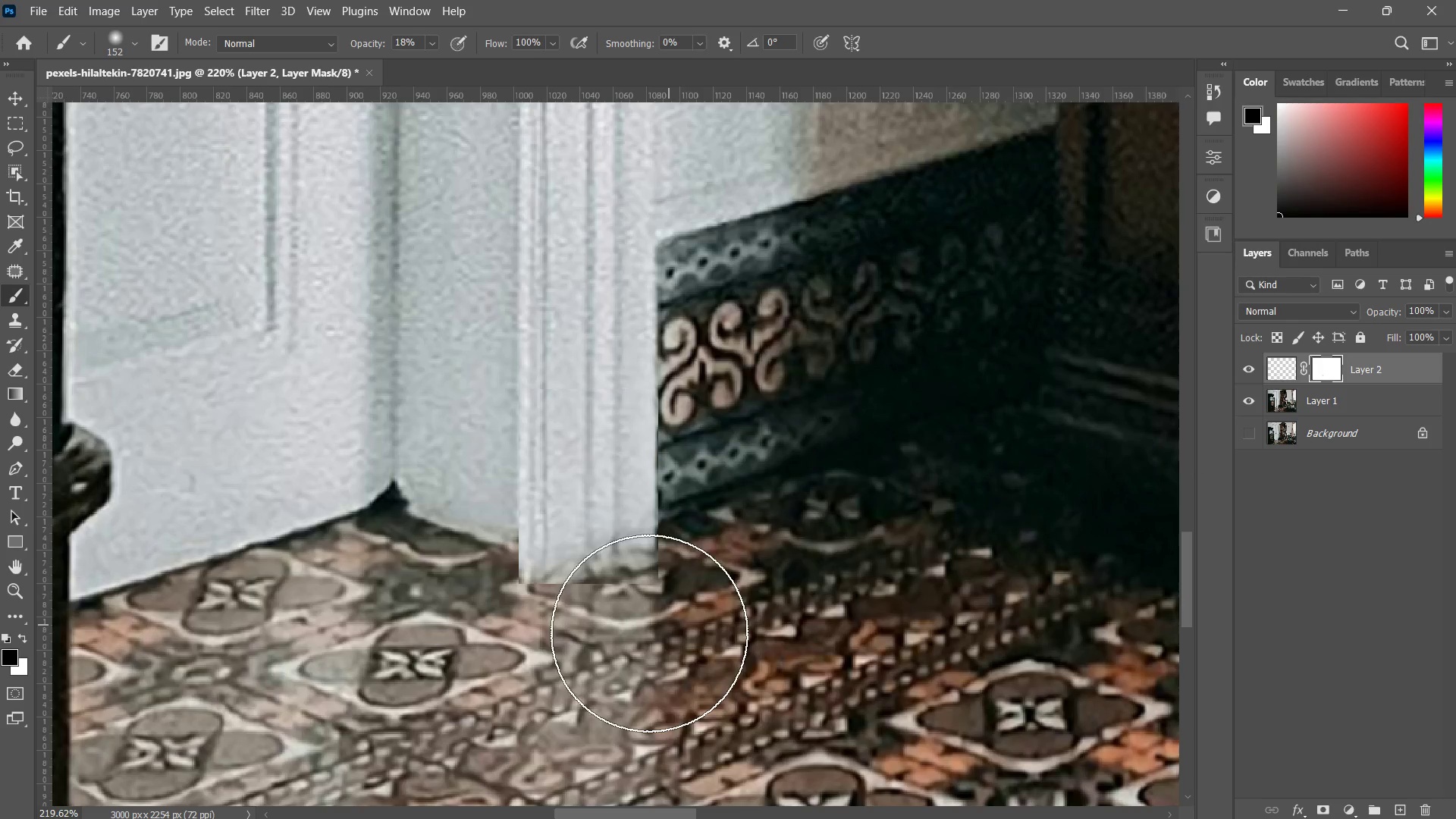 
left_click_drag(start_coordinate=[682, 617], to_coordinate=[605, 645])
 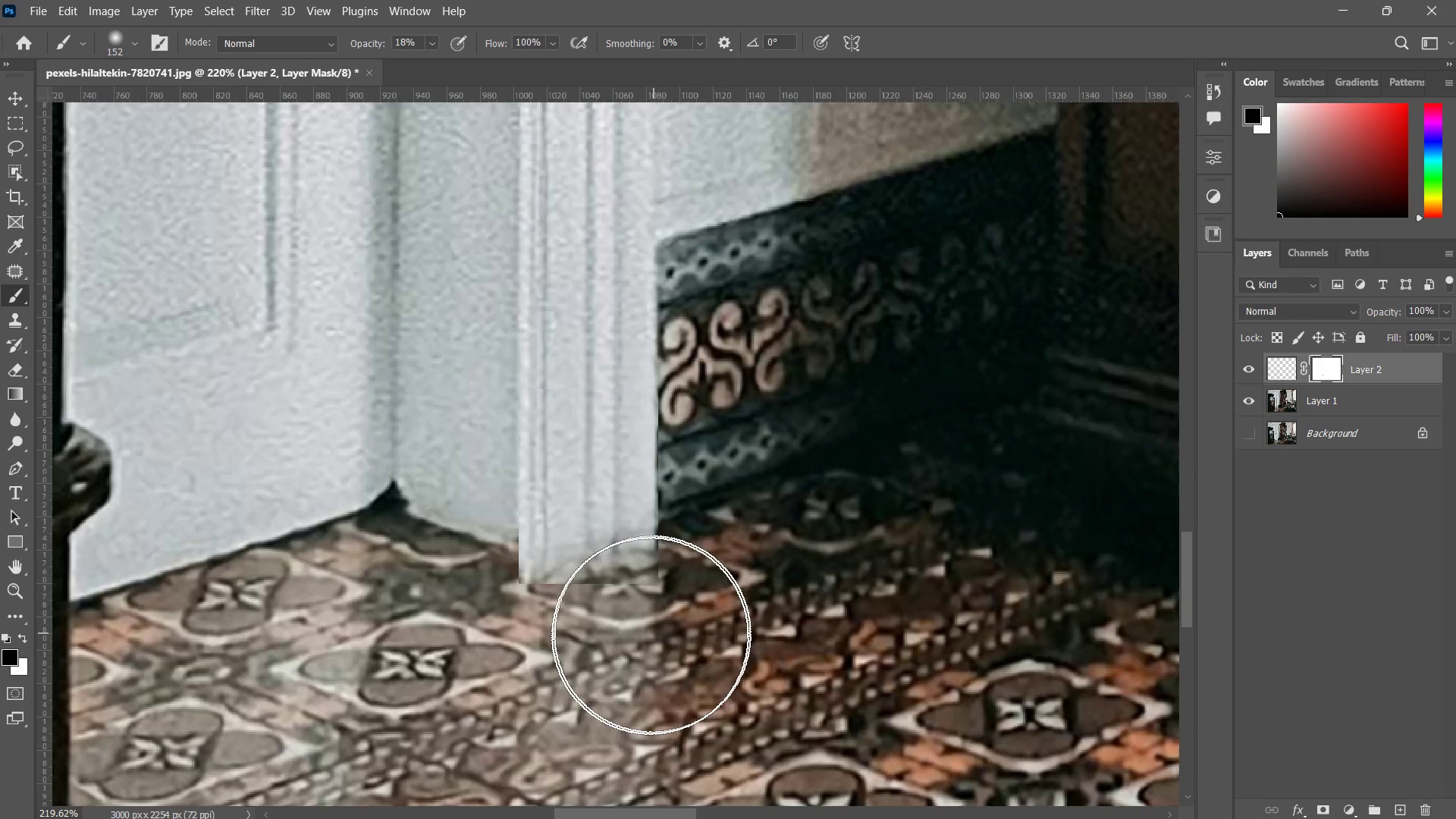 
left_click_drag(start_coordinate=[652, 634], to_coordinate=[623, 650])
 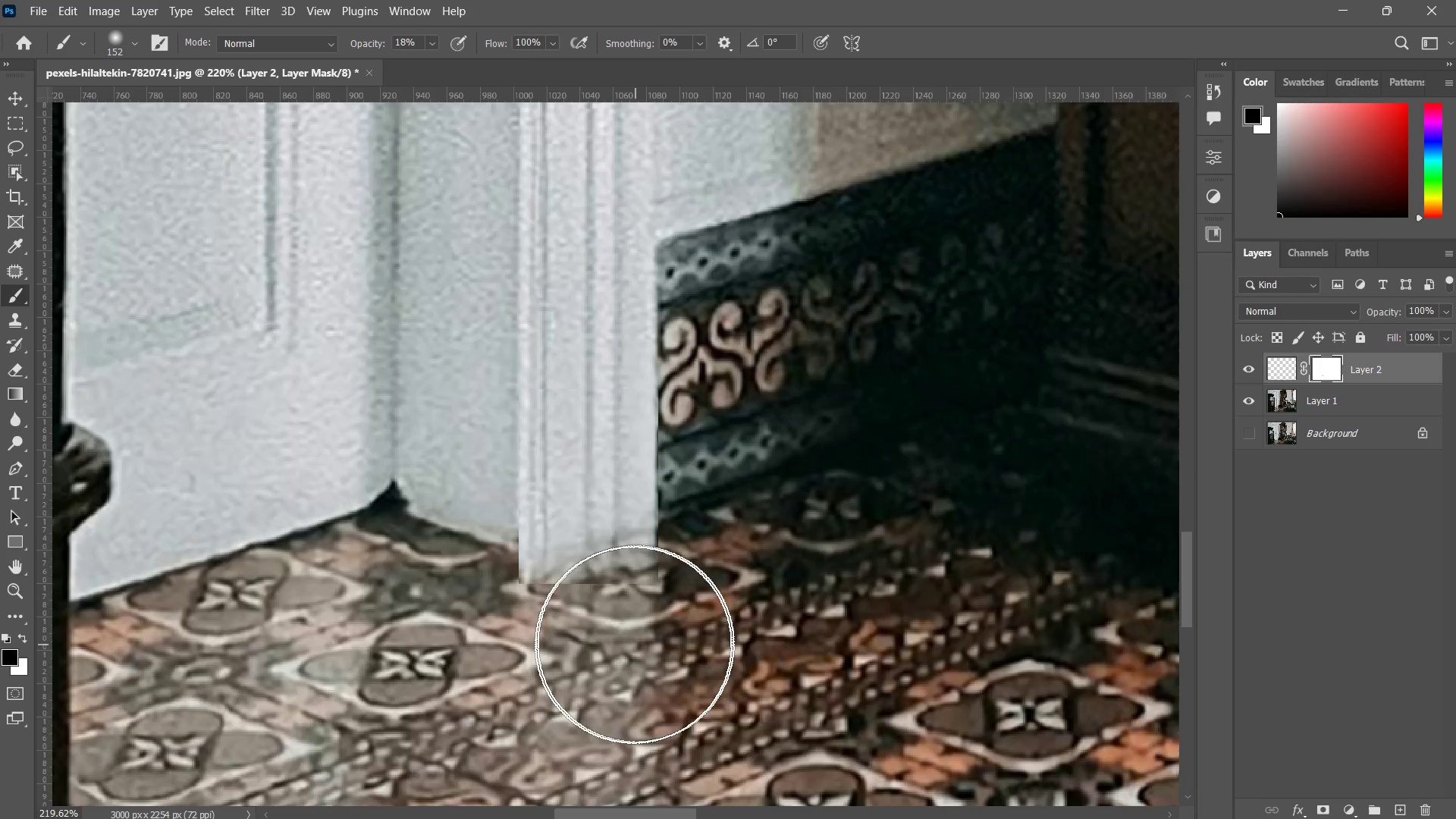 
left_click_drag(start_coordinate=[631, 646], to_coordinate=[610, 654])
 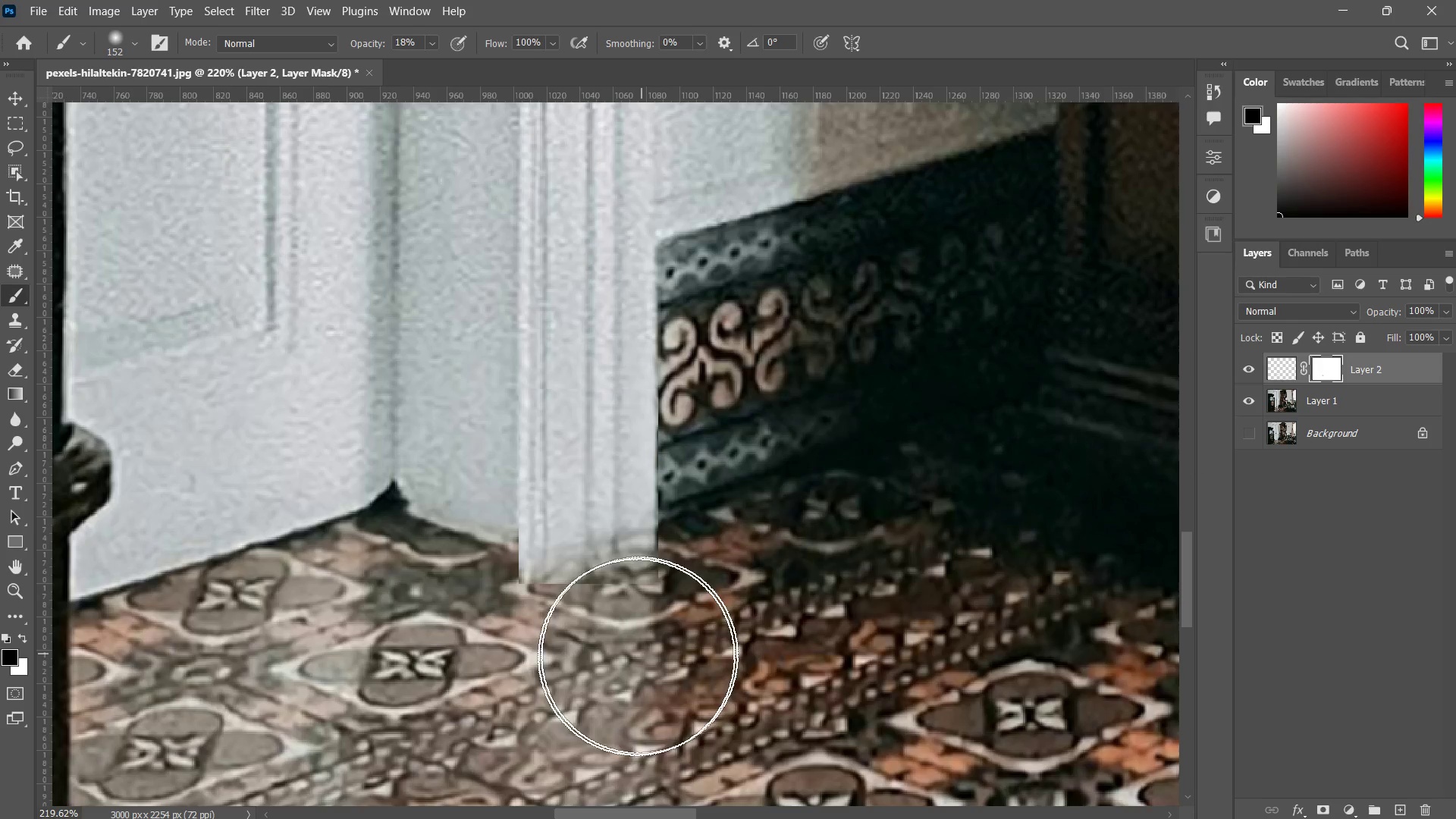 
left_click_drag(start_coordinate=[642, 654], to_coordinate=[623, 666])
 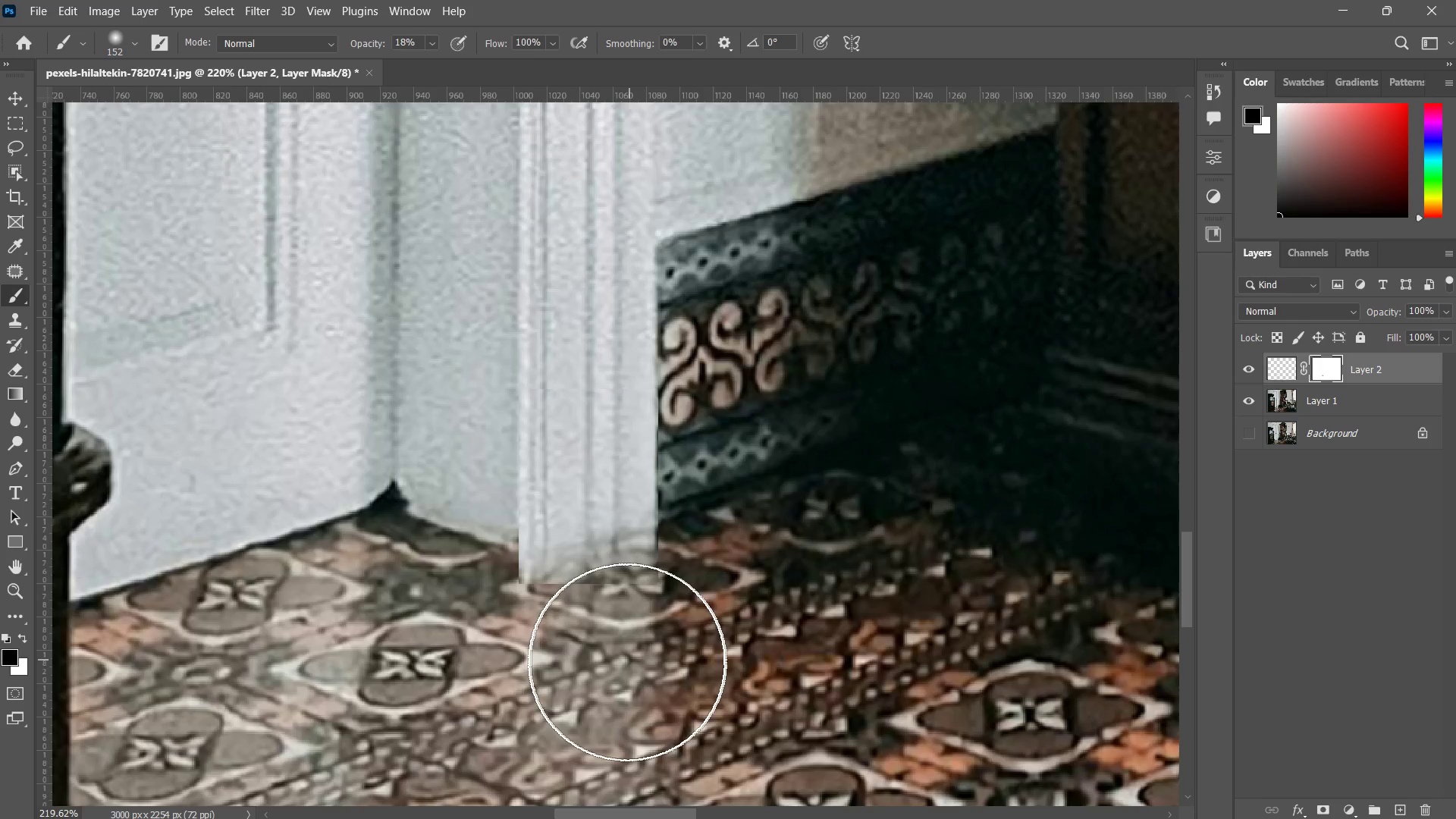 
left_click_drag(start_coordinate=[629, 661], to_coordinate=[624, 664])
 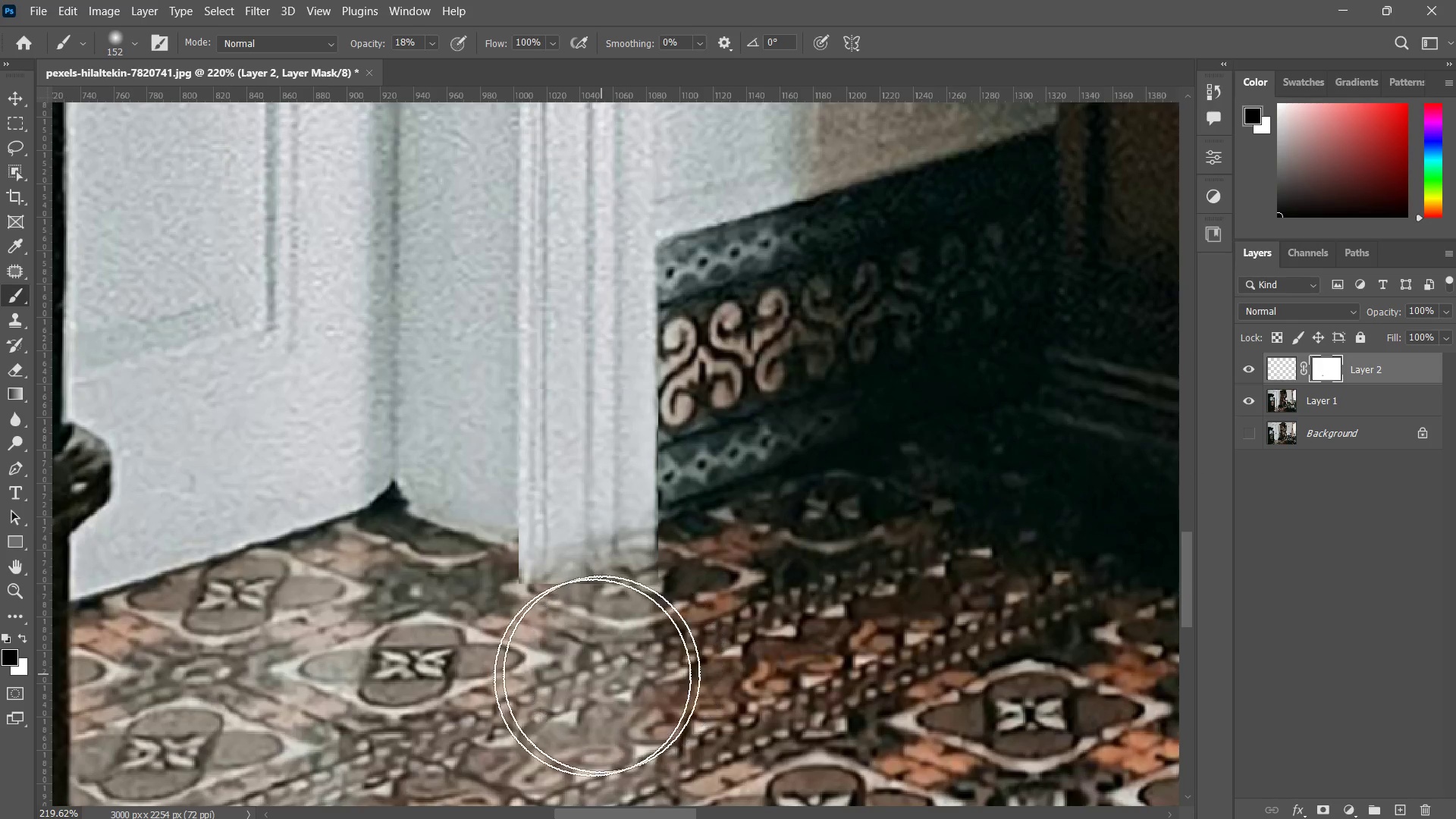 
left_click_drag(start_coordinate=[623, 664], to_coordinate=[580, 680])
 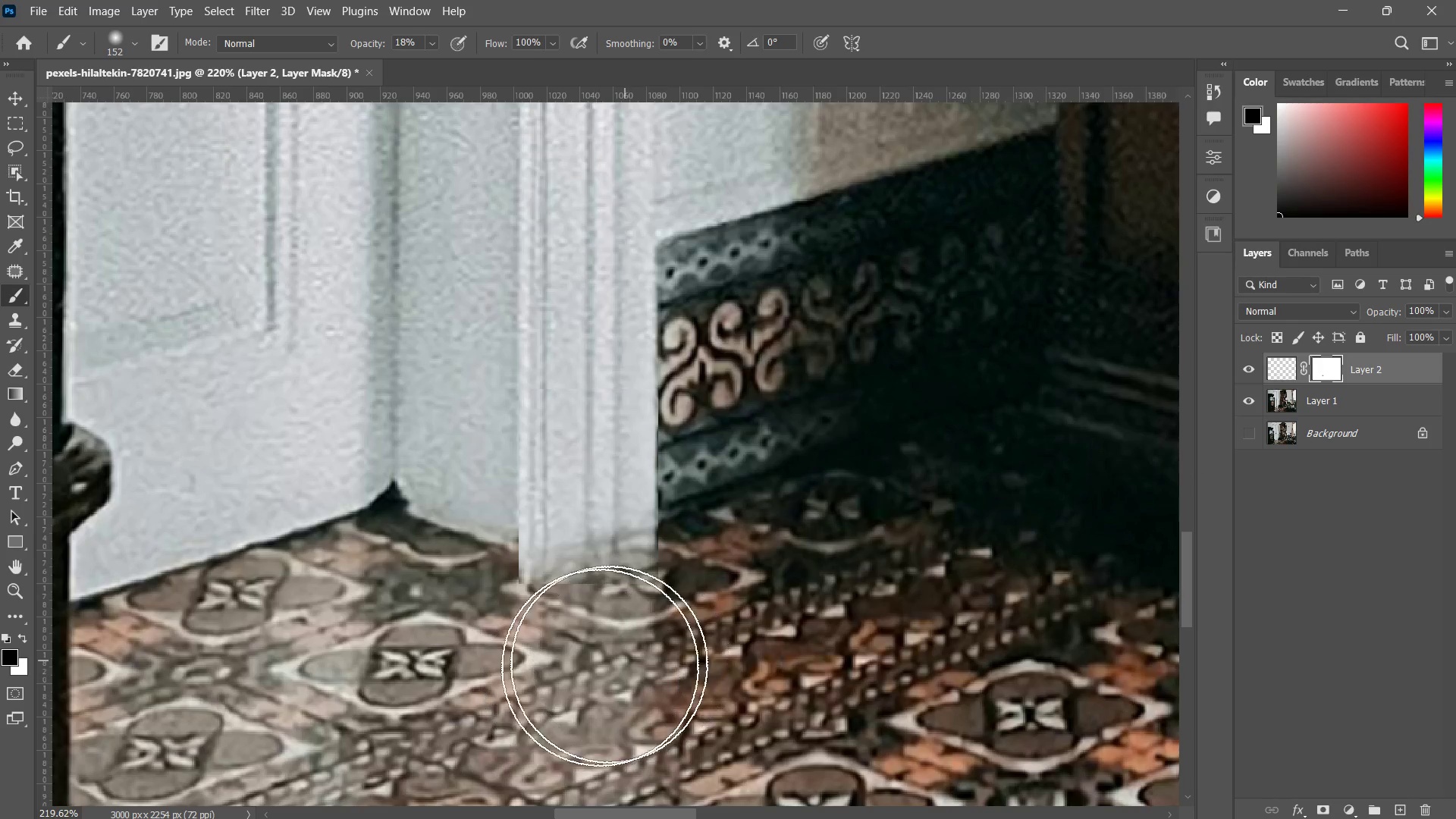 
left_click_drag(start_coordinate=[629, 659], to_coordinate=[566, 676])
 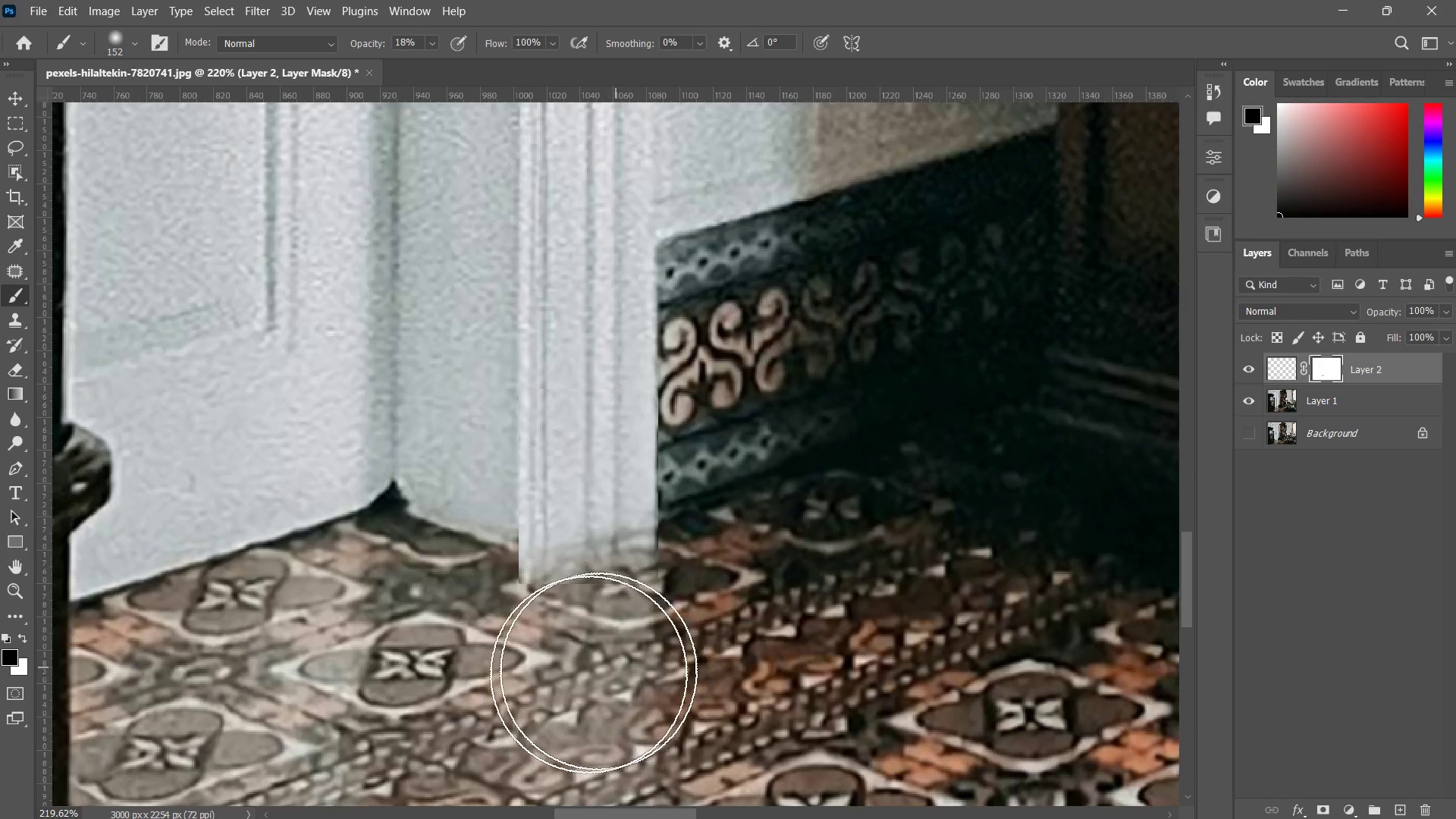 
left_click_drag(start_coordinate=[620, 665], to_coordinate=[560, 681])
 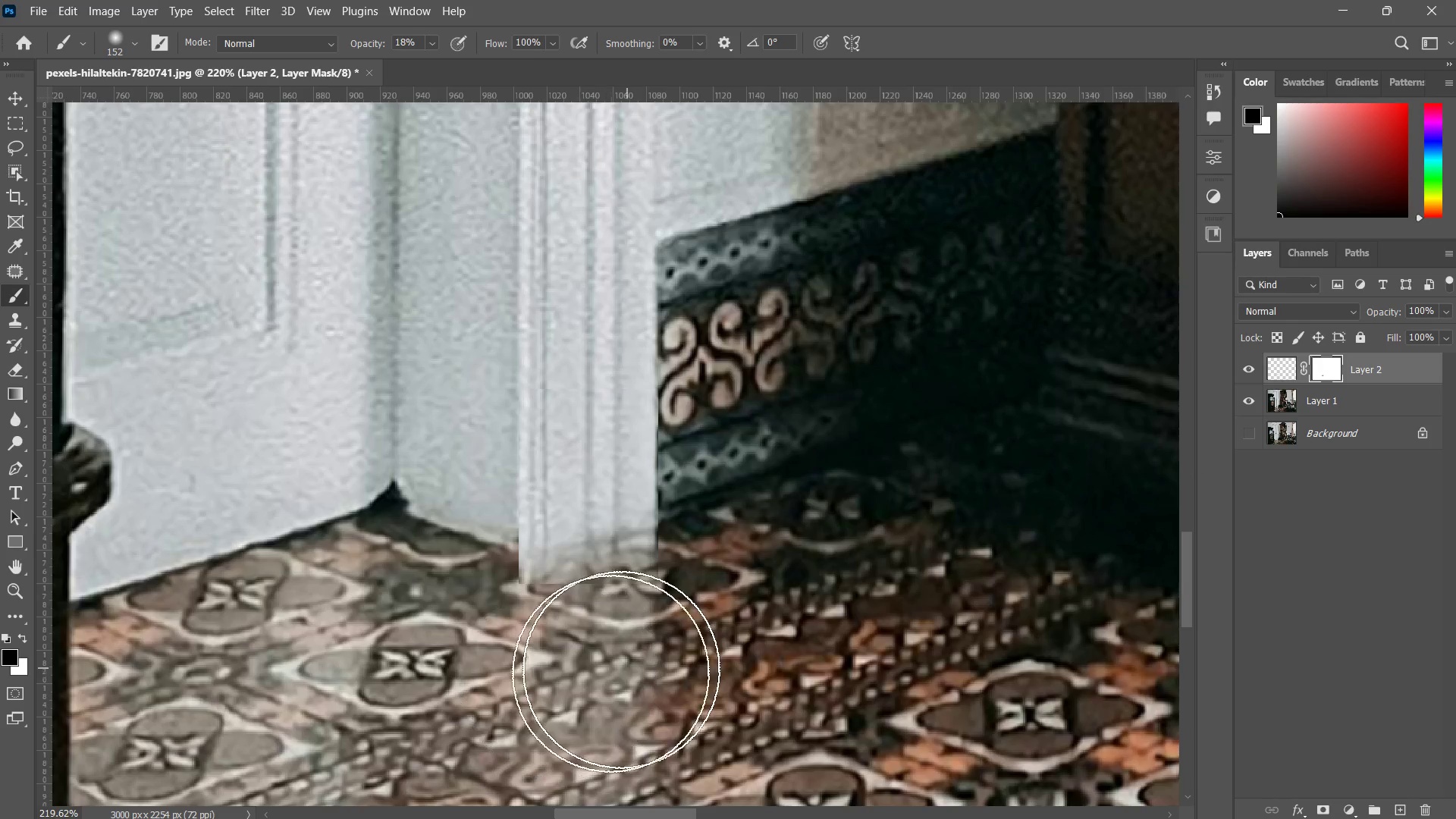 
left_click_drag(start_coordinate=[629, 667], to_coordinate=[562, 683])
 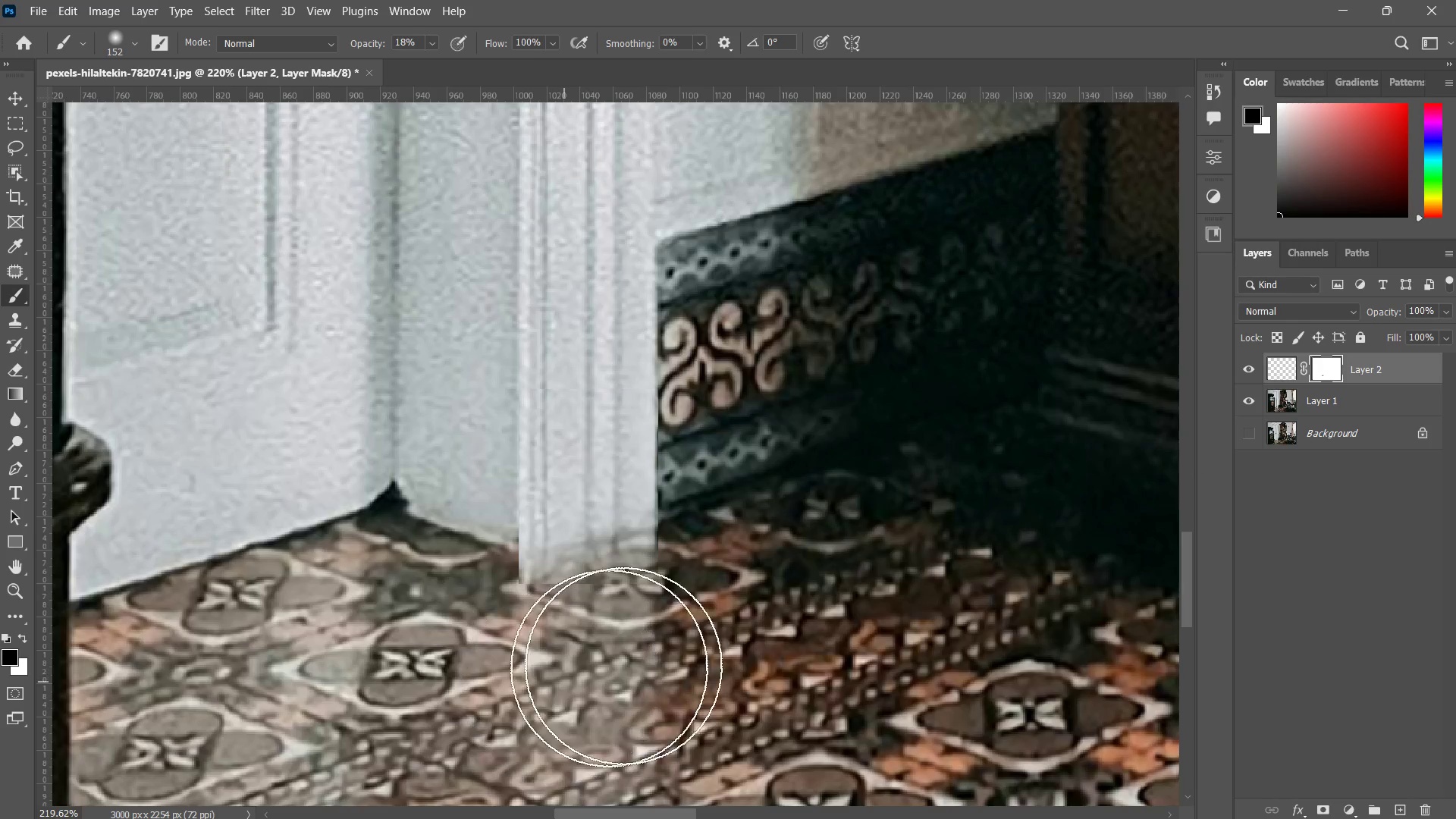 
left_click_drag(start_coordinate=[632, 665], to_coordinate=[618, 667])
 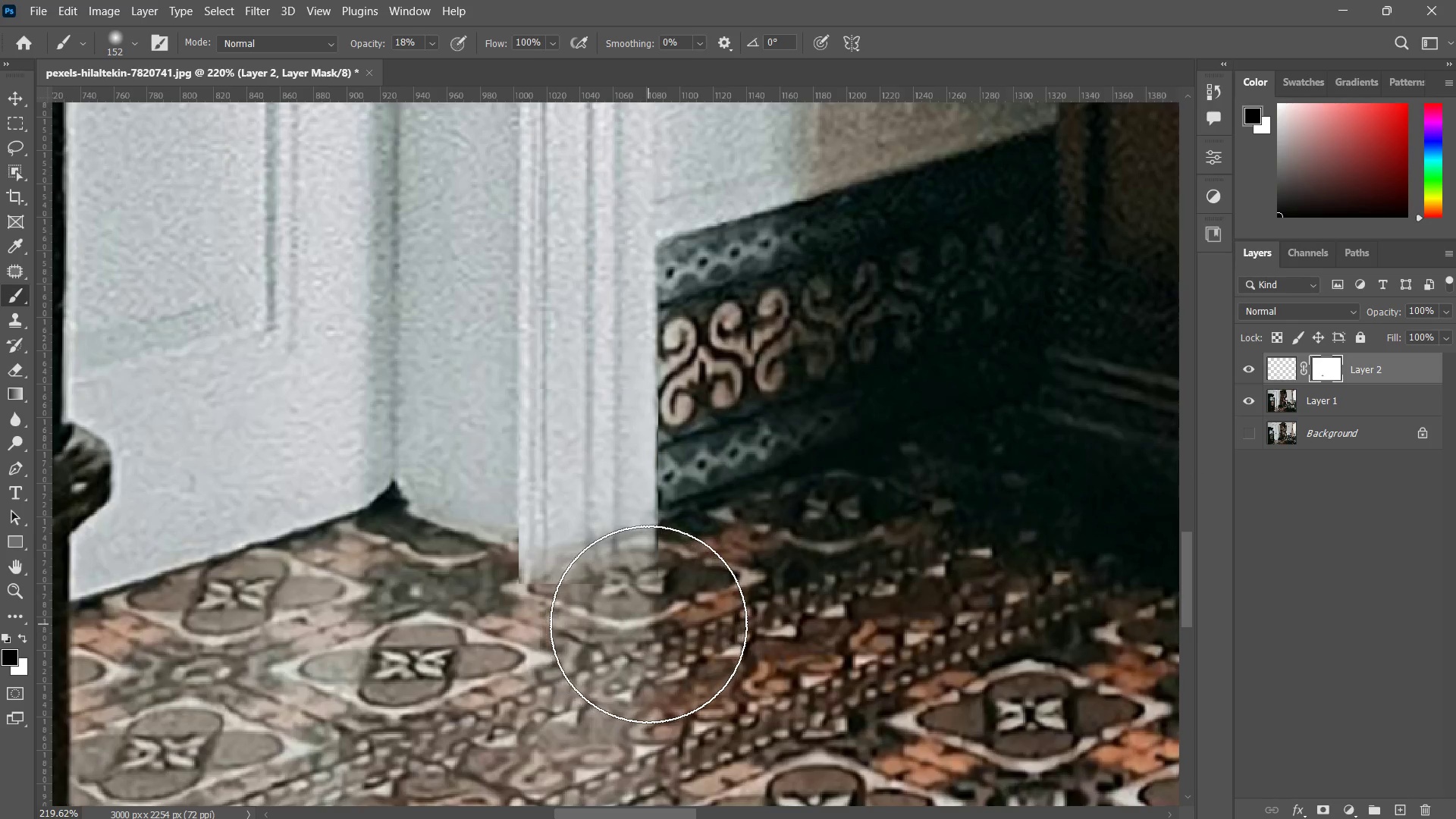 
hold_key(key=AltLeft, duration=0.61)
 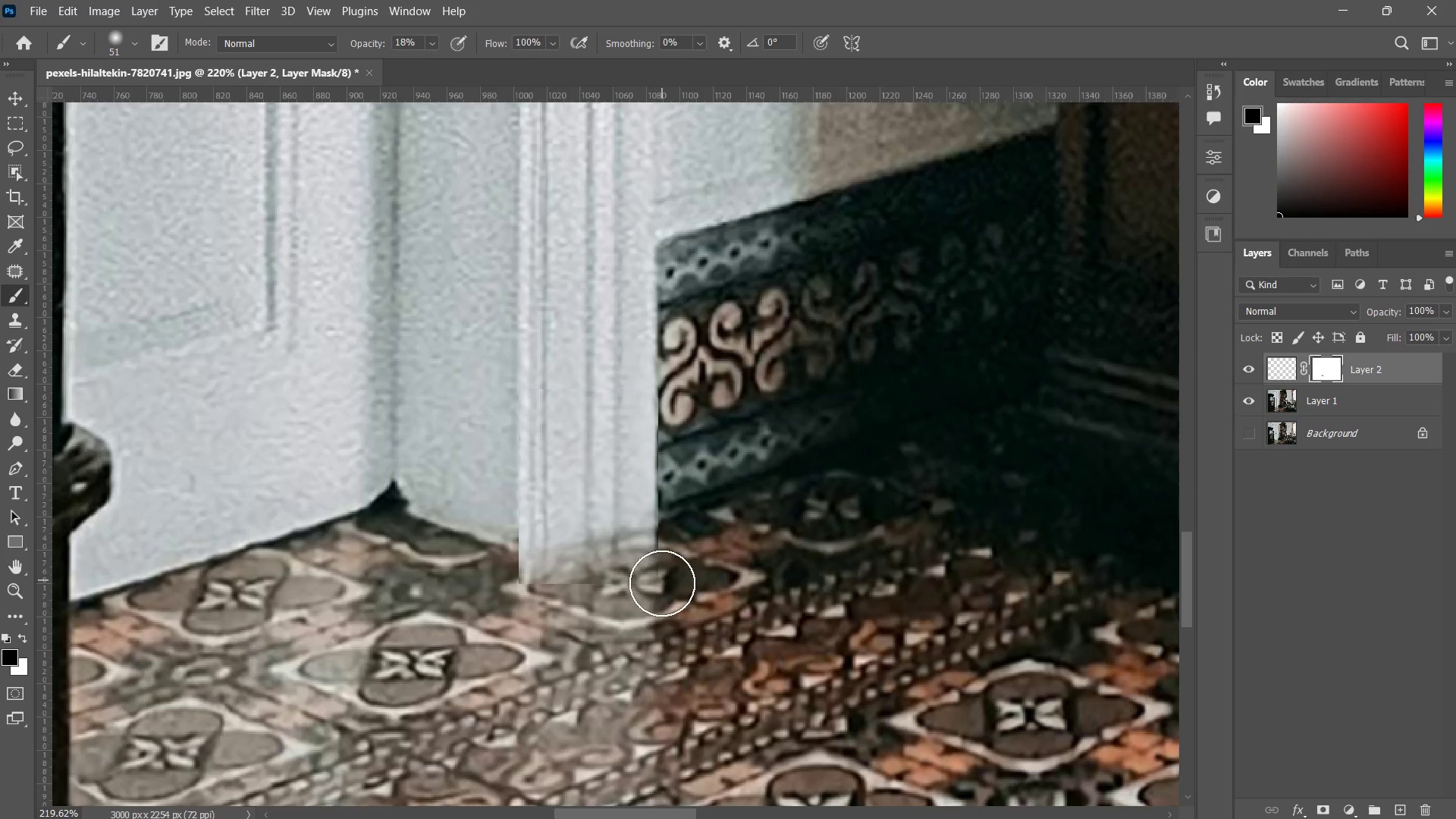 
left_click_drag(start_coordinate=[662, 580], to_coordinate=[650, 600])
 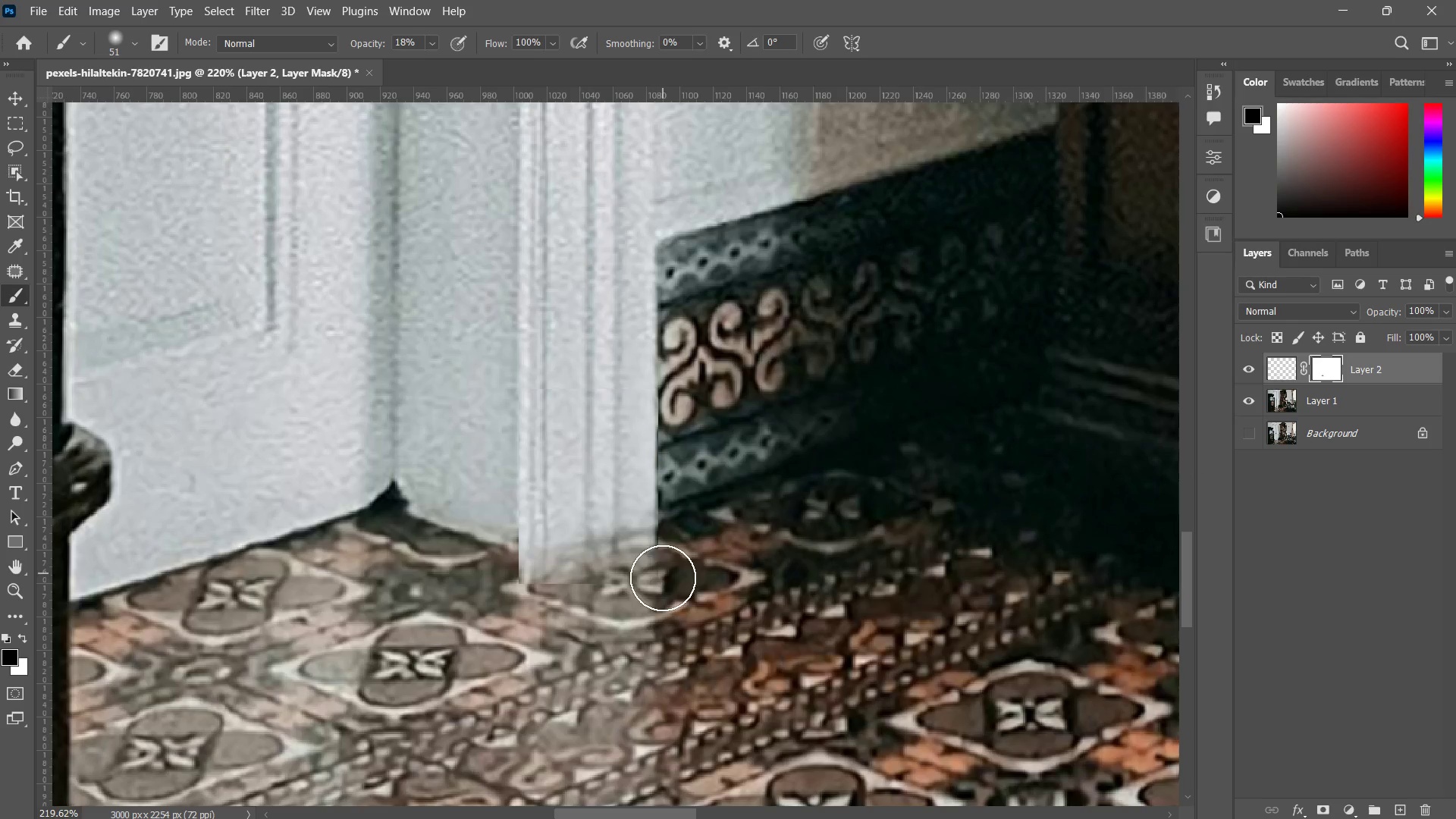 
left_click_drag(start_coordinate=[663, 573], to_coordinate=[661, 601])
 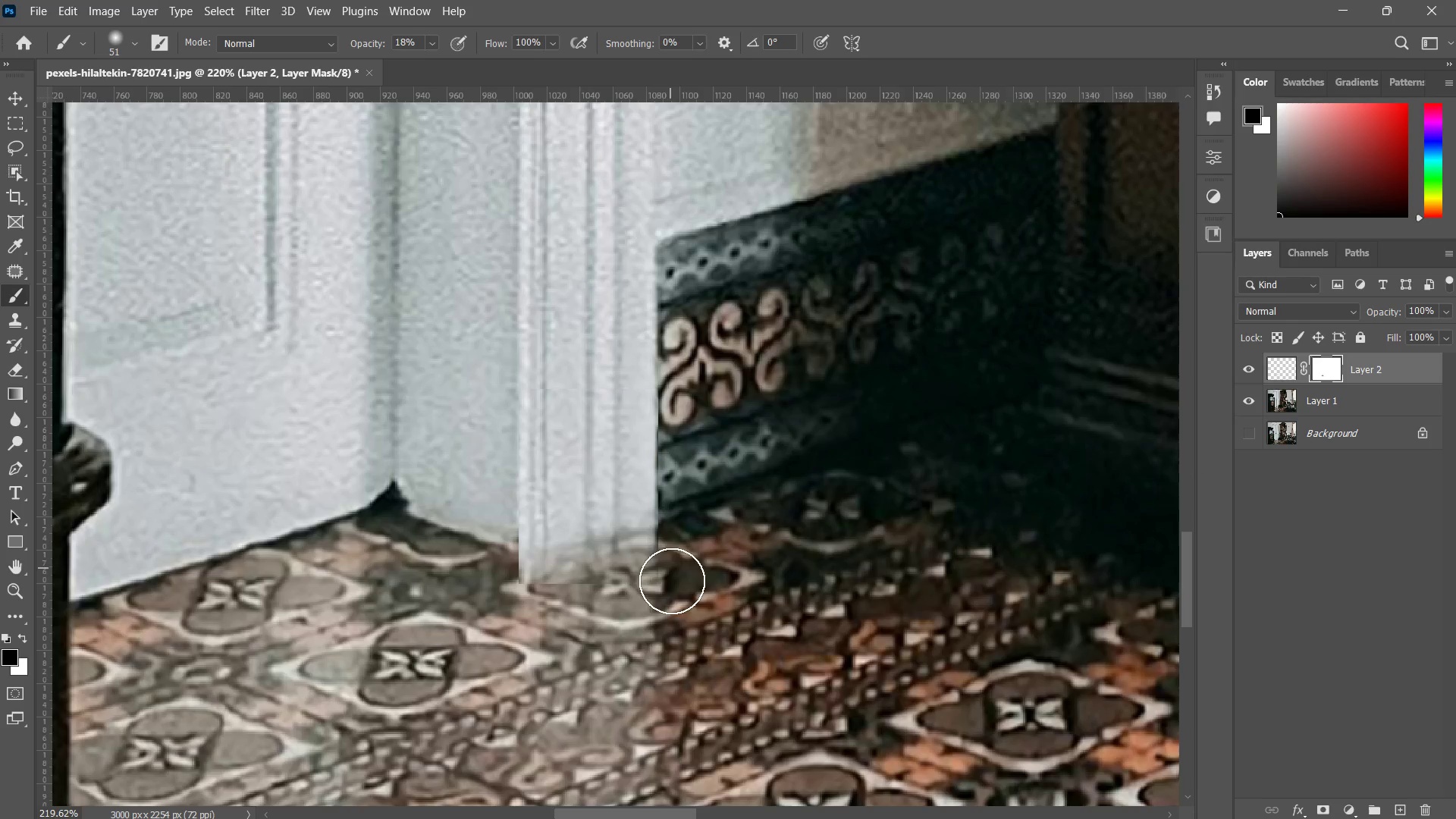 
left_click_drag(start_coordinate=[672, 570], to_coordinate=[664, 611])
 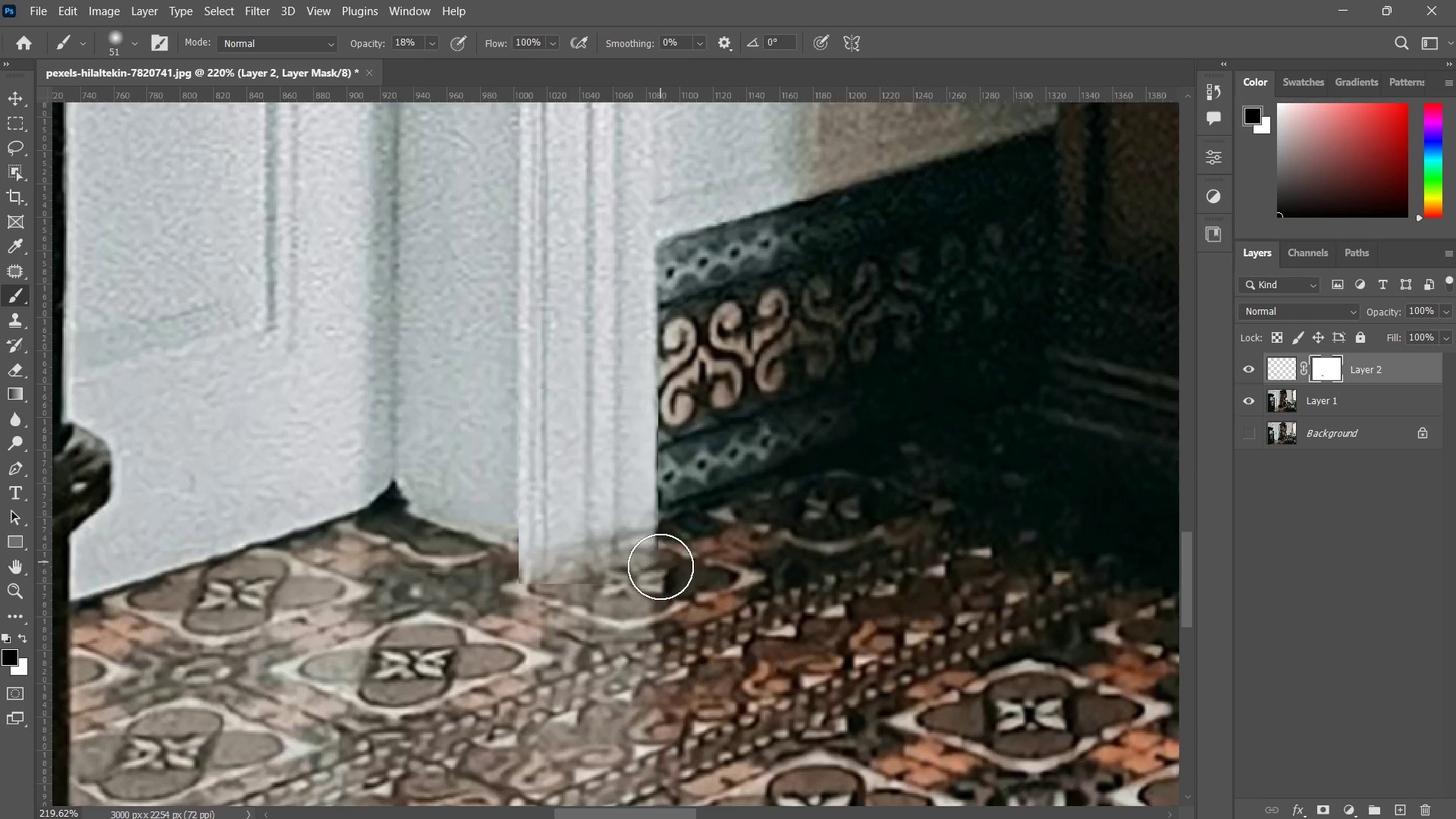 
left_click_drag(start_coordinate=[661, 563], to_coordinate=[661, 610])
 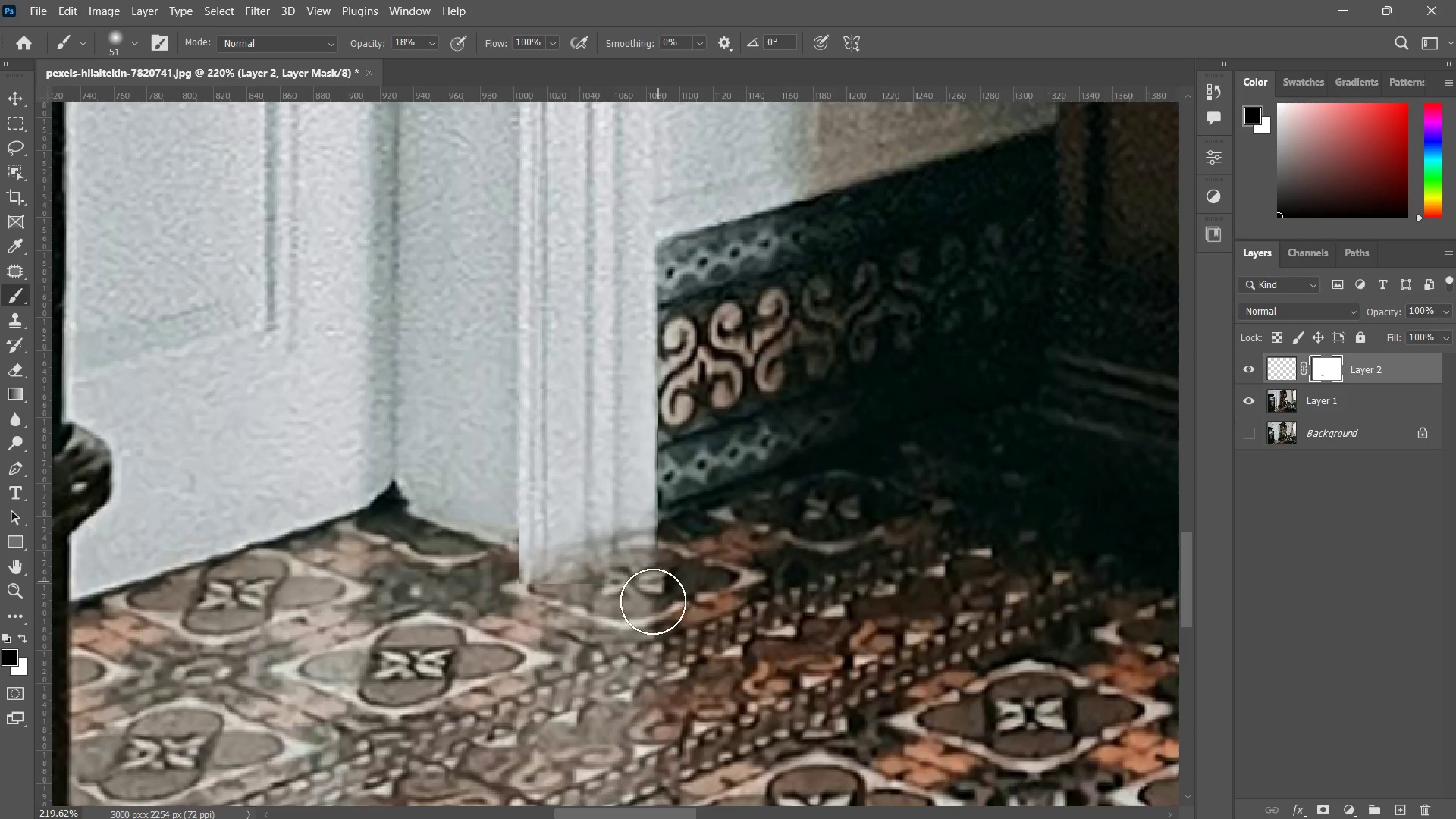 
left_click_drag(start_coordinate=[660, 579], to_coordinate=[654, 597])
 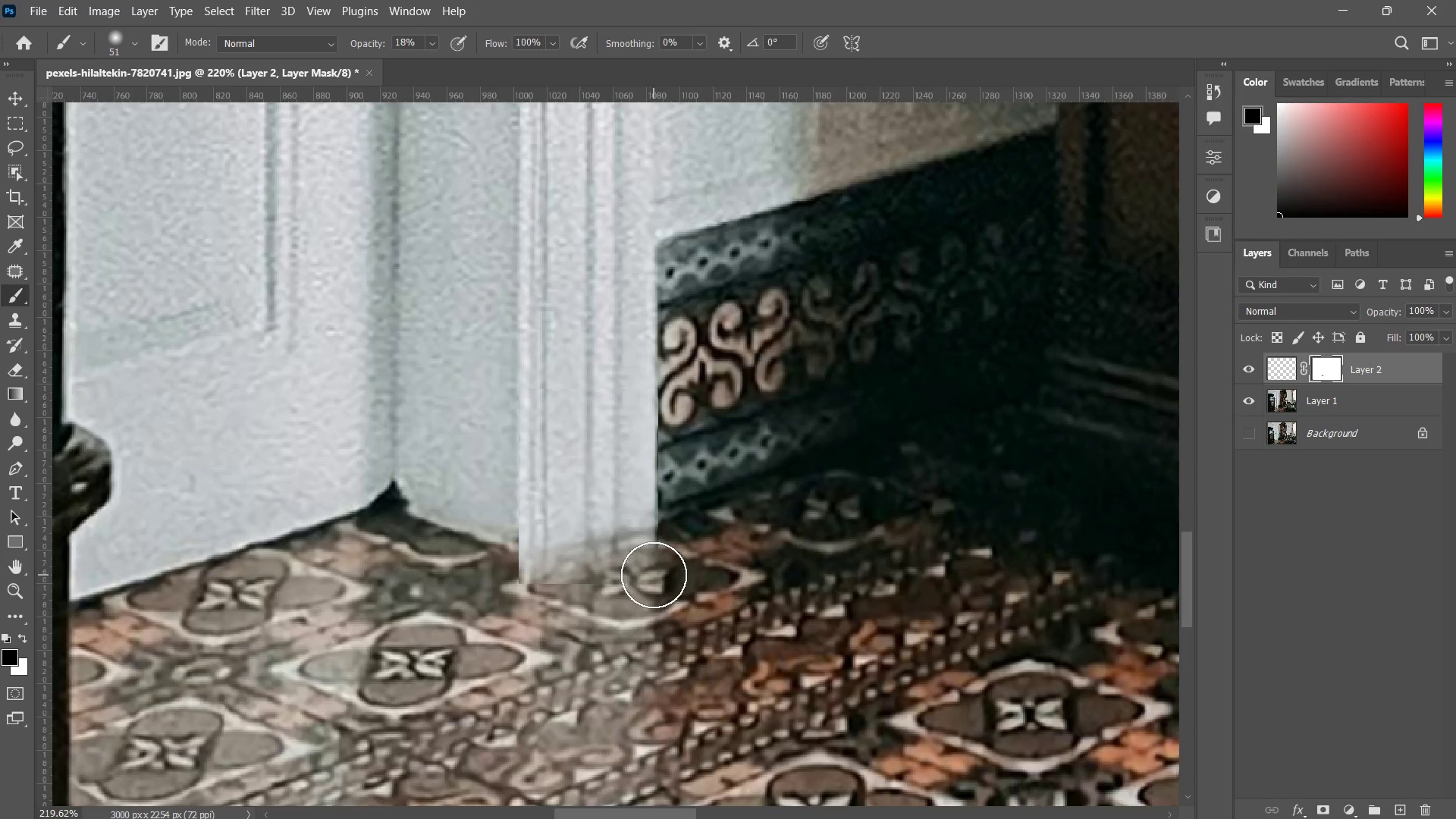 
left_click_drag(start_coordinate=[651, 578], to_coordinate=[645, 586])
 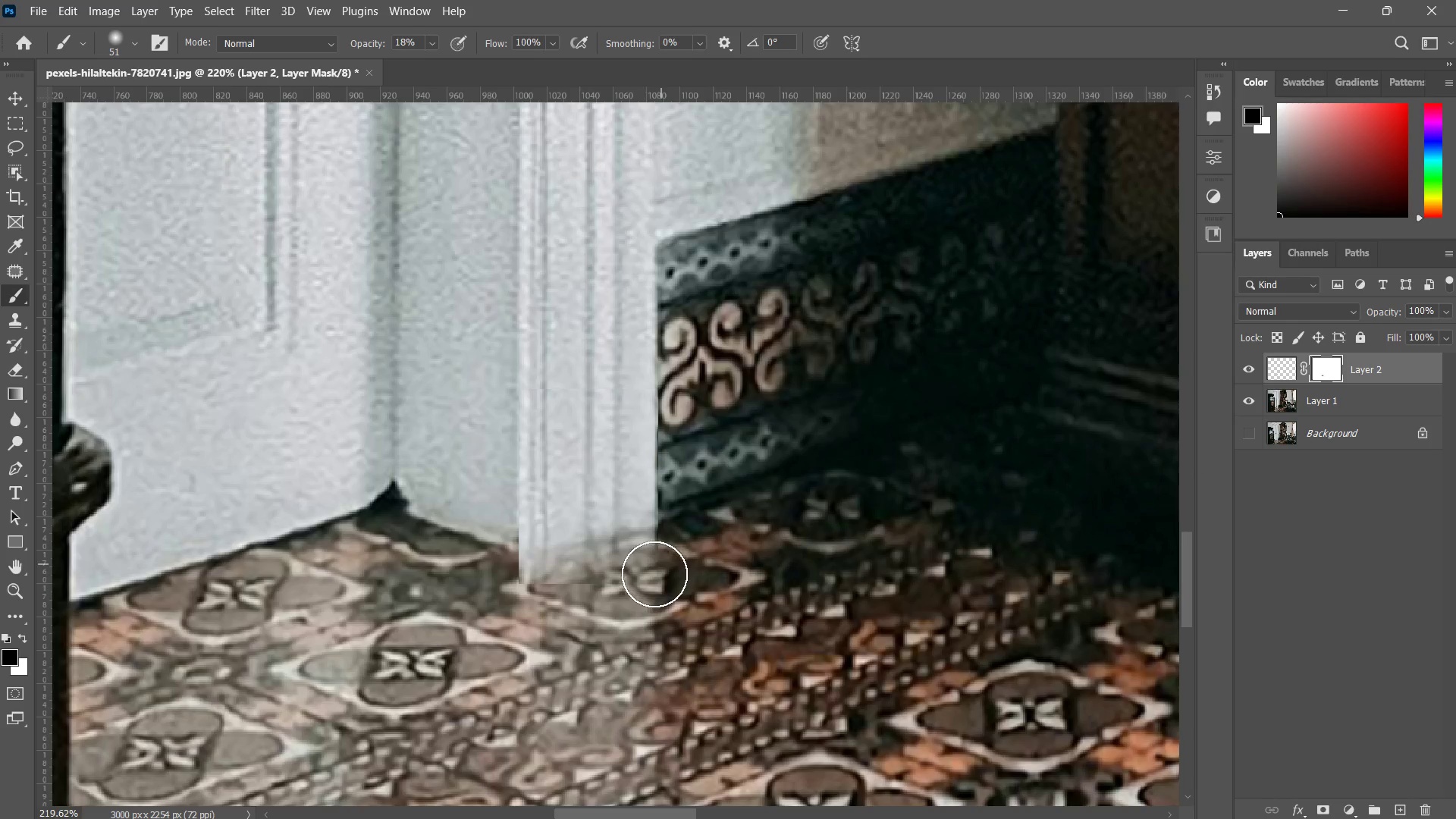 
left_click_drag(start_coordinate=[661, 564], to_coordinate=[574, 629])
 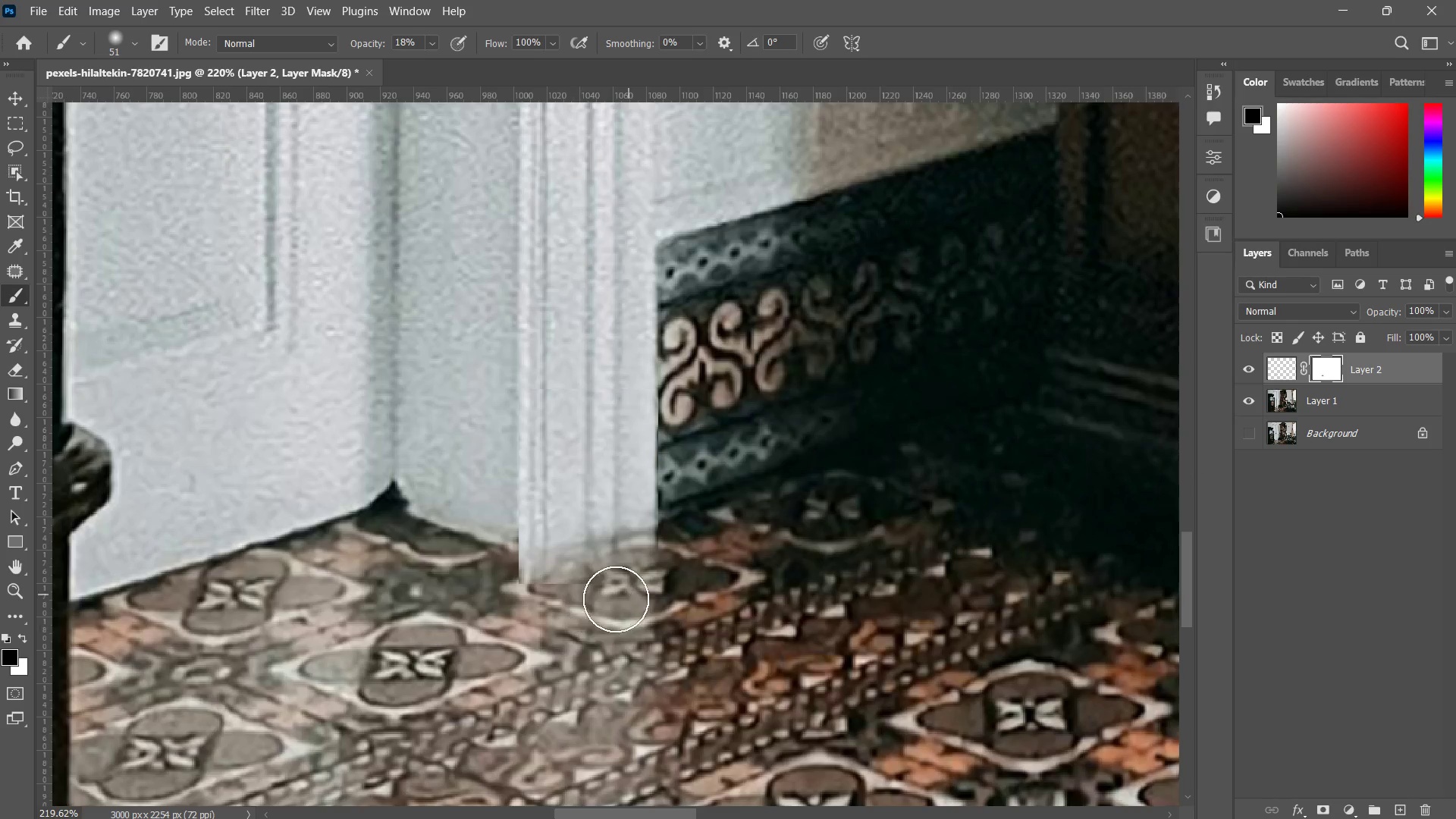 
left_click_drag(start_coordinate=[616, 599], to_coordinate=[476, 634])
 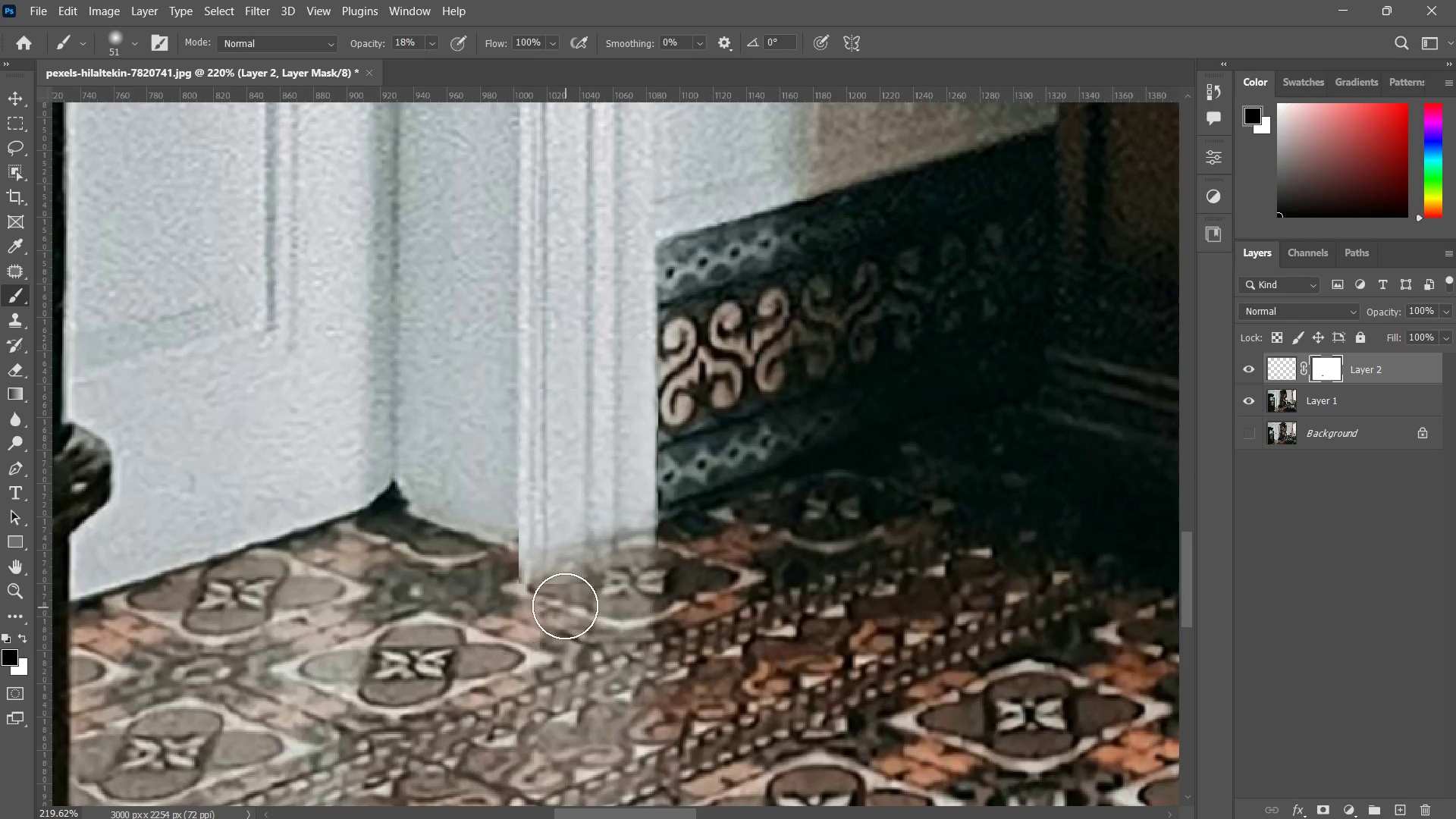 
left_click_drag(start_coordinate=[557, 606], to_coordinate=[495, 624])
 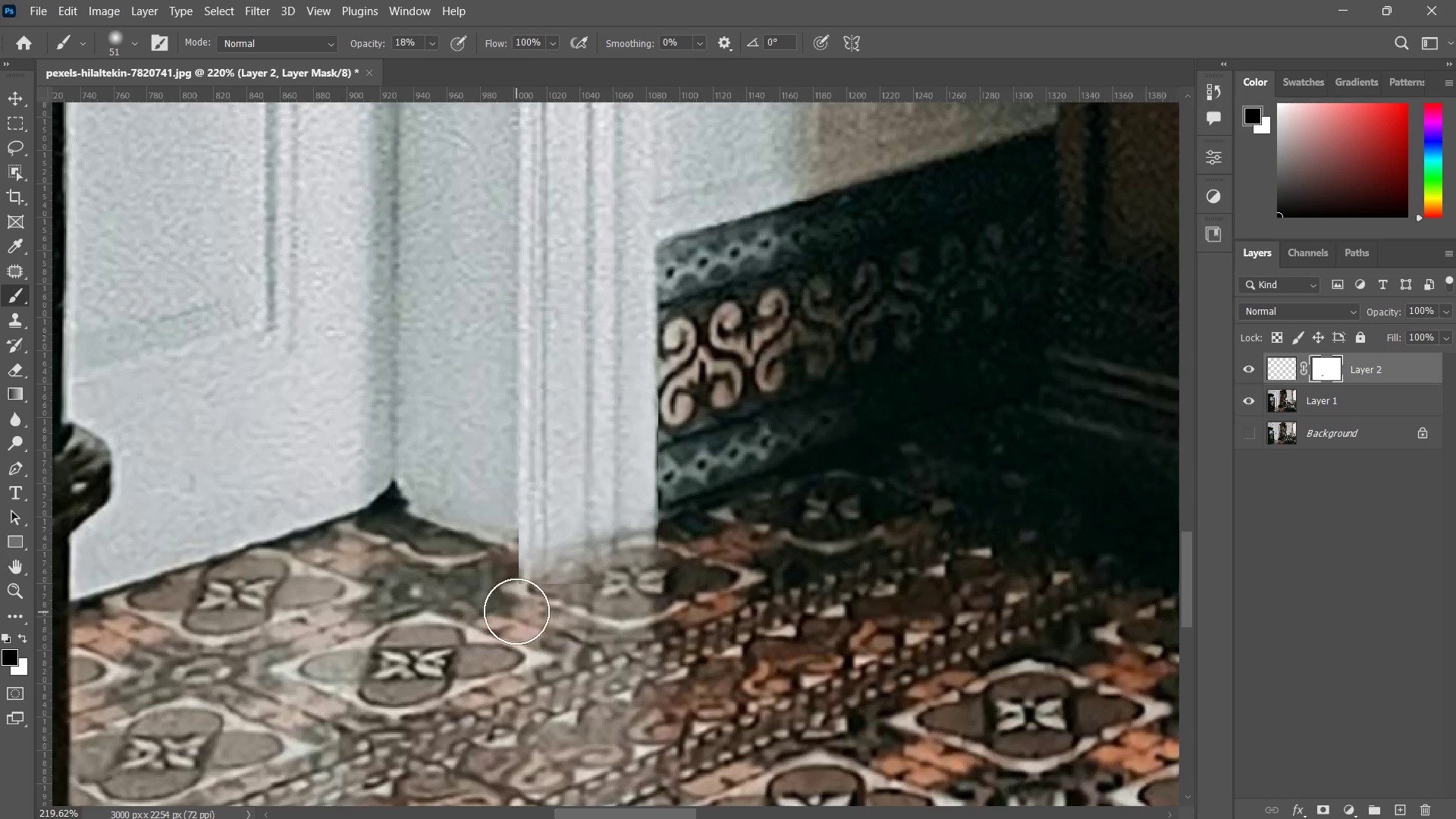 
left_click_drag(start_coordinate=[513, 610], to_coordinate=[506, 609])
 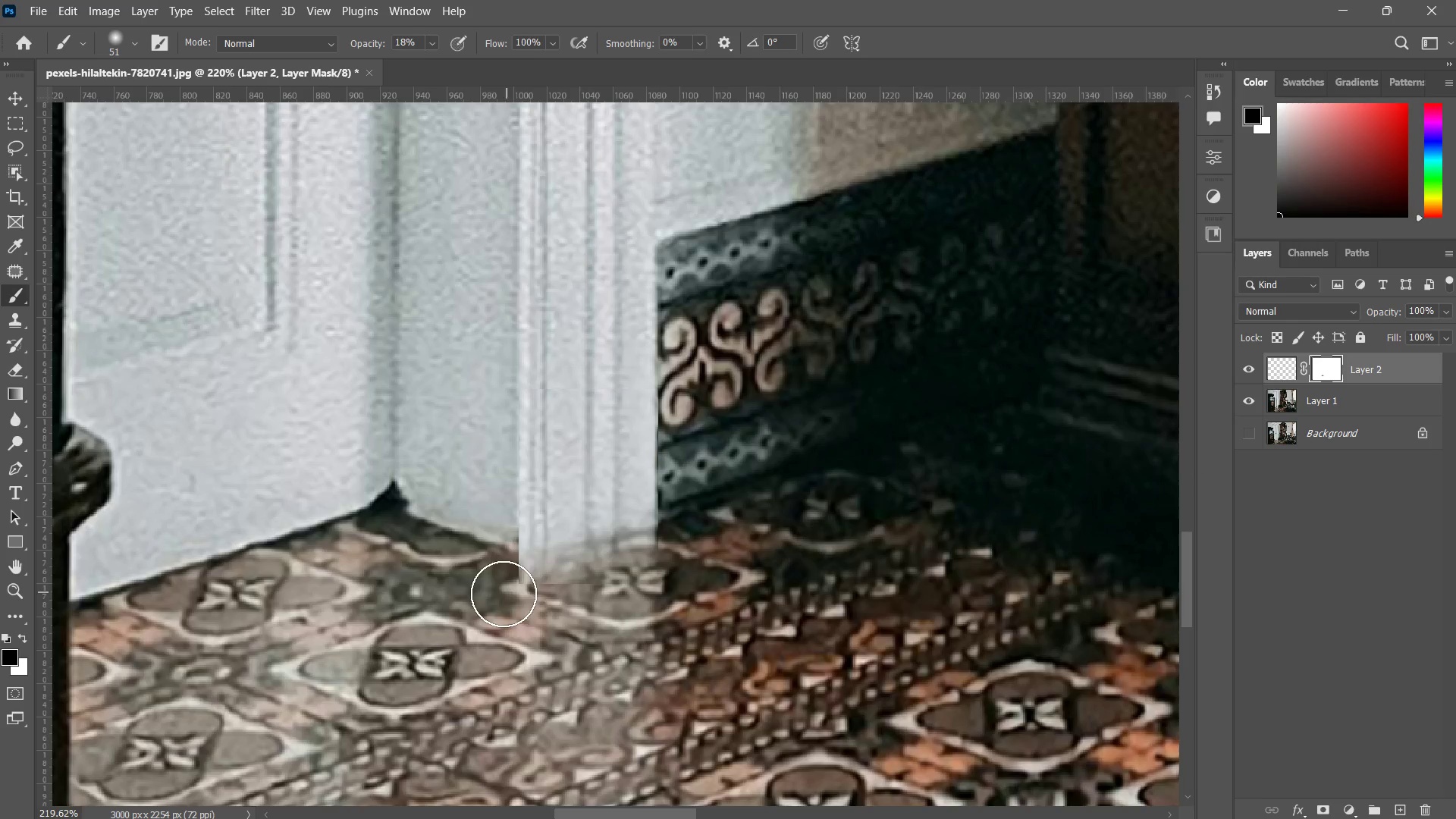 
left_click_drag(start_coordinate=[505, 592], to_coordinate=[492, 601])
 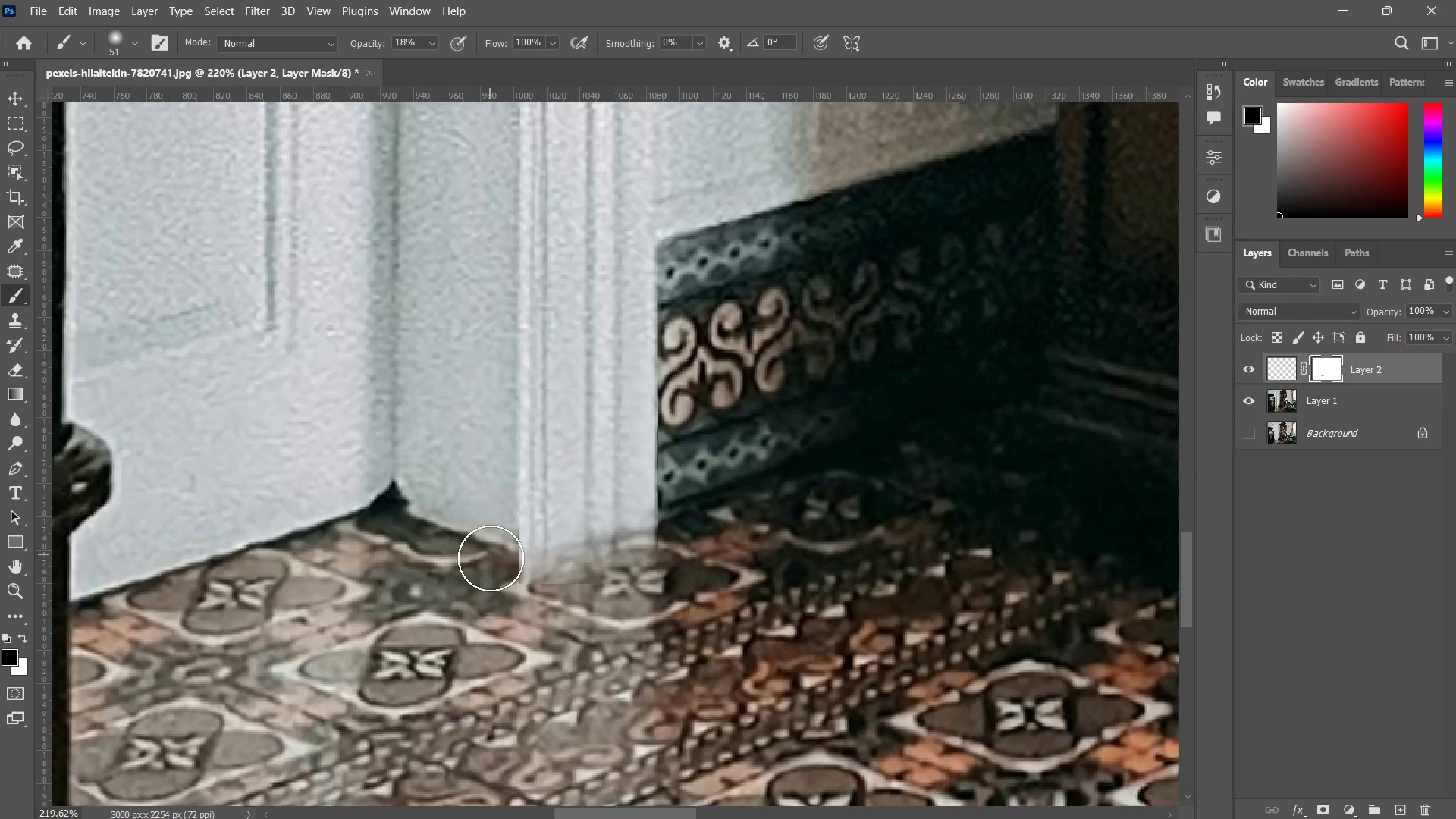 
left_click_drag(start_coordinate=[491, 555], to_coordinate=[491, 582])
 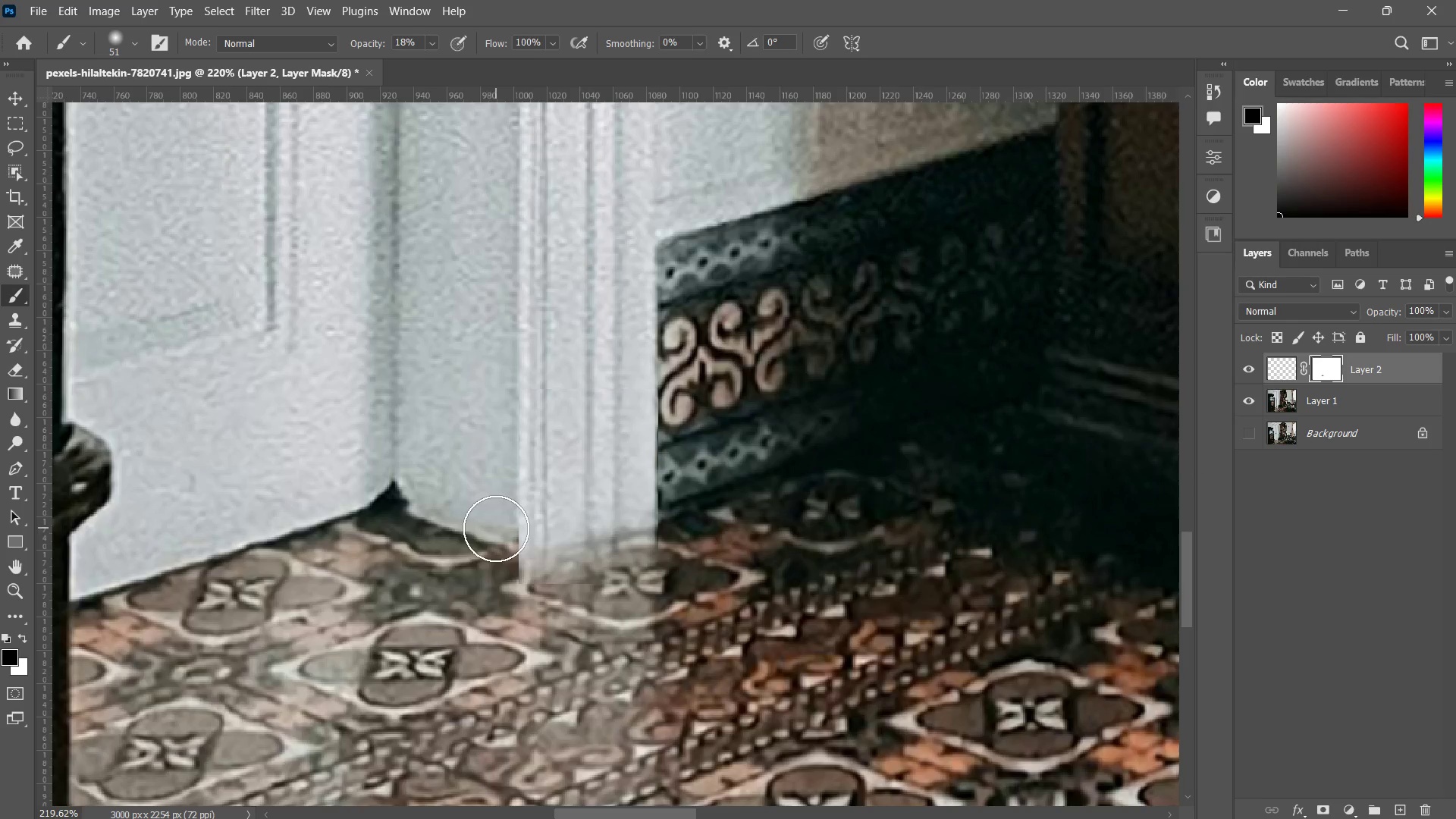 
left_click_drag(start_coordinate=[496, 529], to_coordinate=[492, 586])
 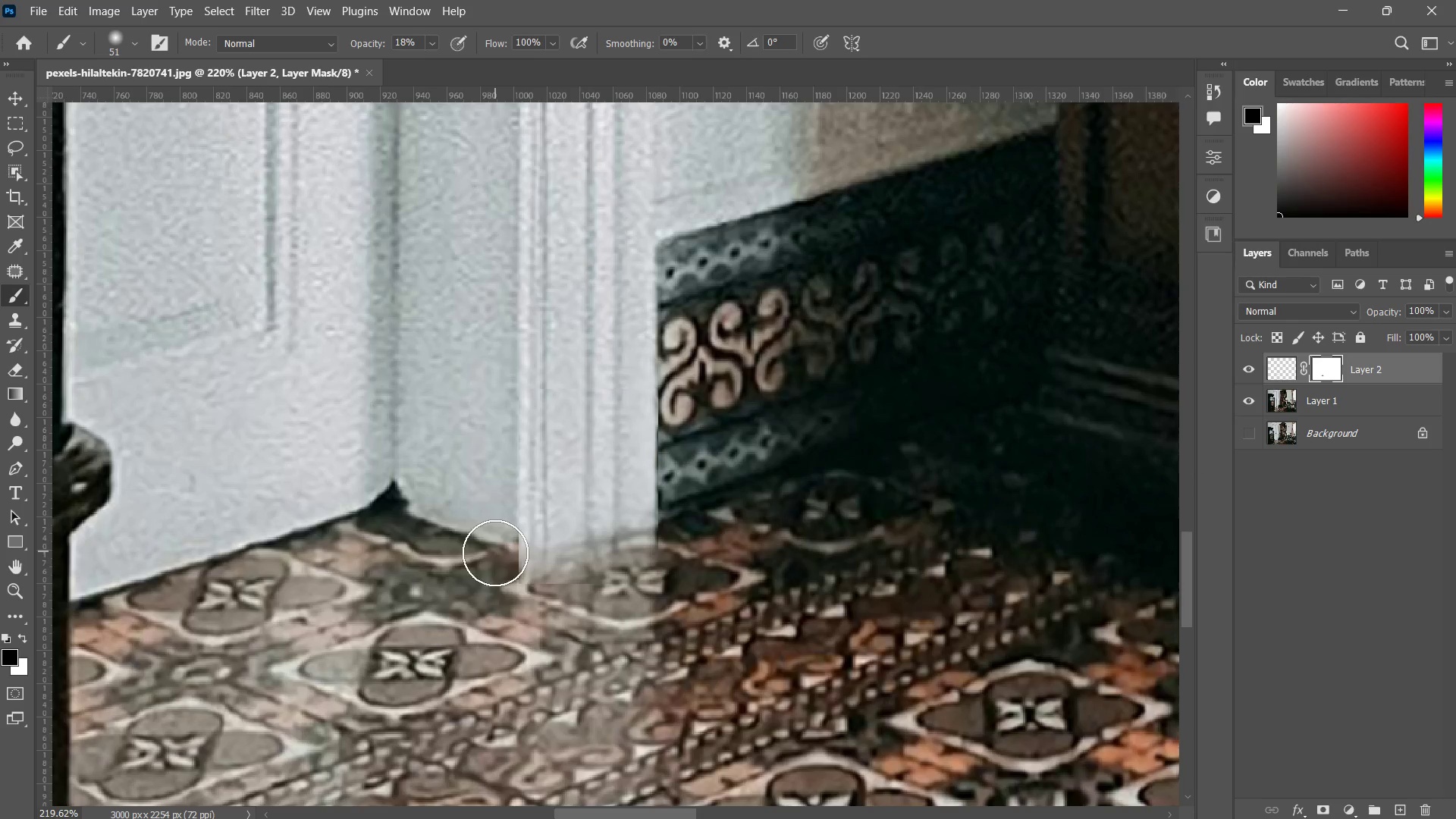 
left_click_drag(start_coordinate=[495, 551], to_coordinate=[500, 598])
 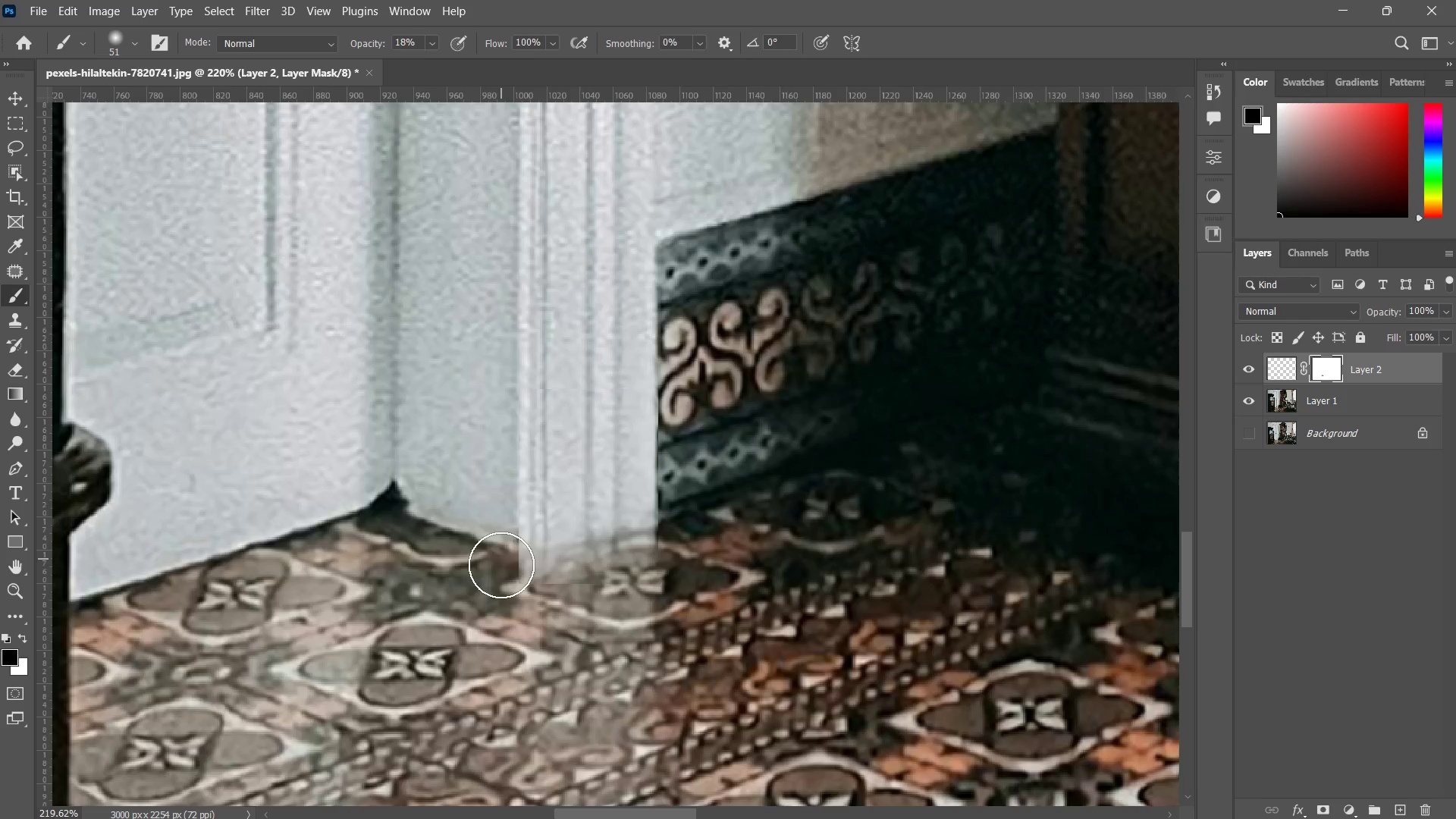 
left_click_drag(start_coordinate=[501, 559], to_coordinate=[507, 587])
 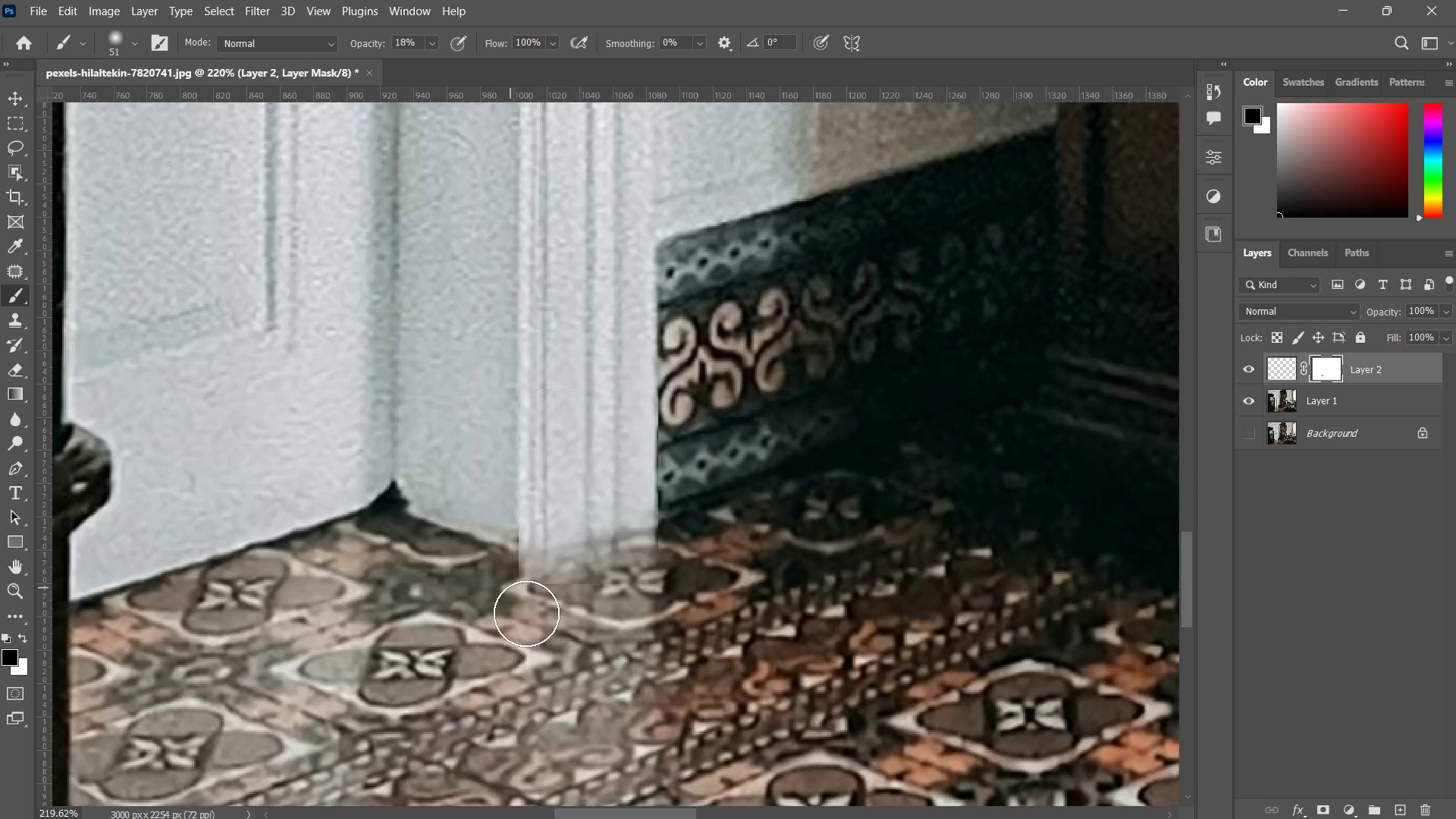 
left_click_drag(start_coordinate=[506, 577], to_coordinate=[526, 602])
 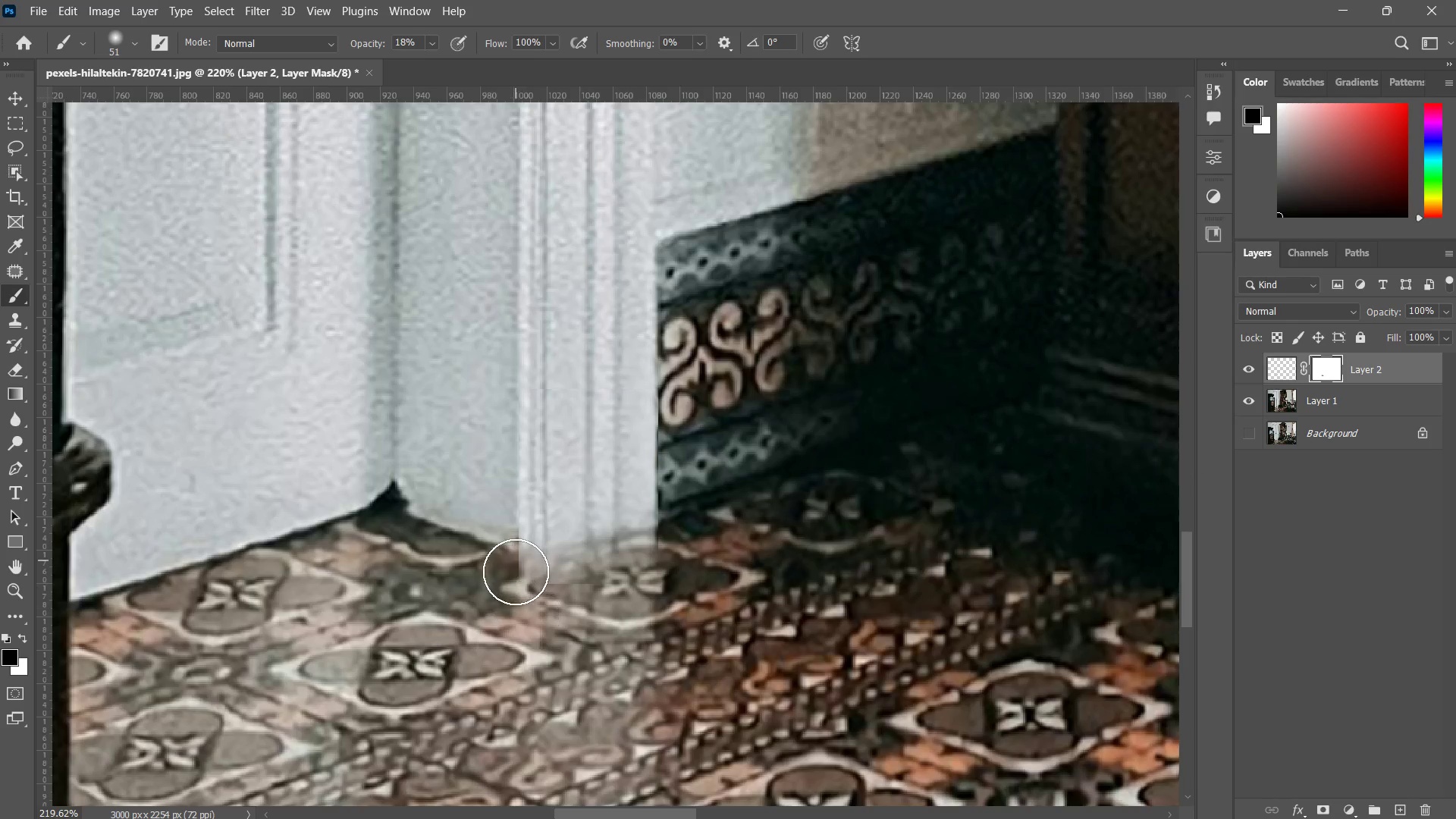 
left_click_drag(start_coordinate=[516, 560], to_coordinate=[524, 588])
 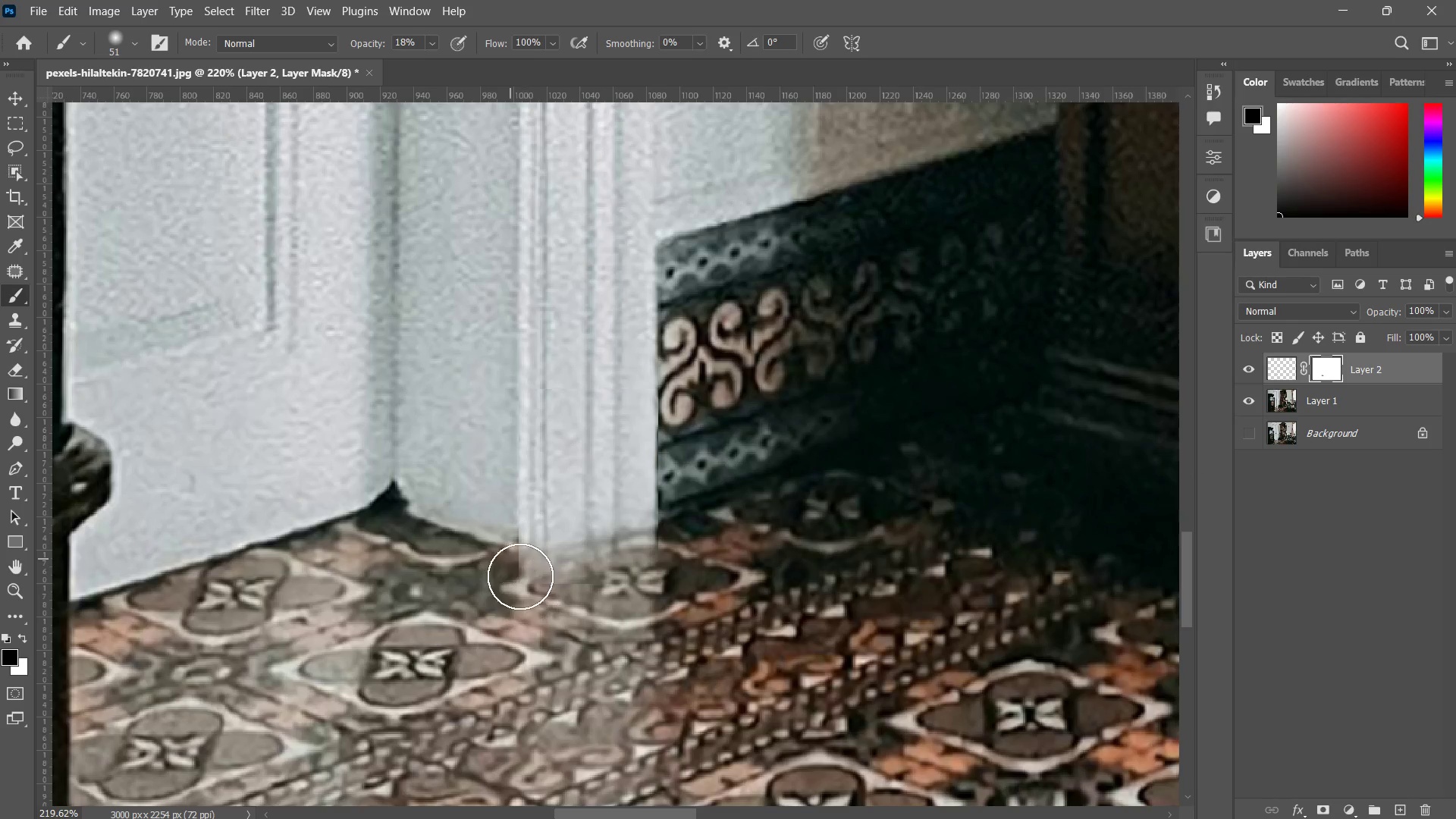 
left_click_drag(start_coordinate=[509, 551], to_coordinate=[522, 582])
 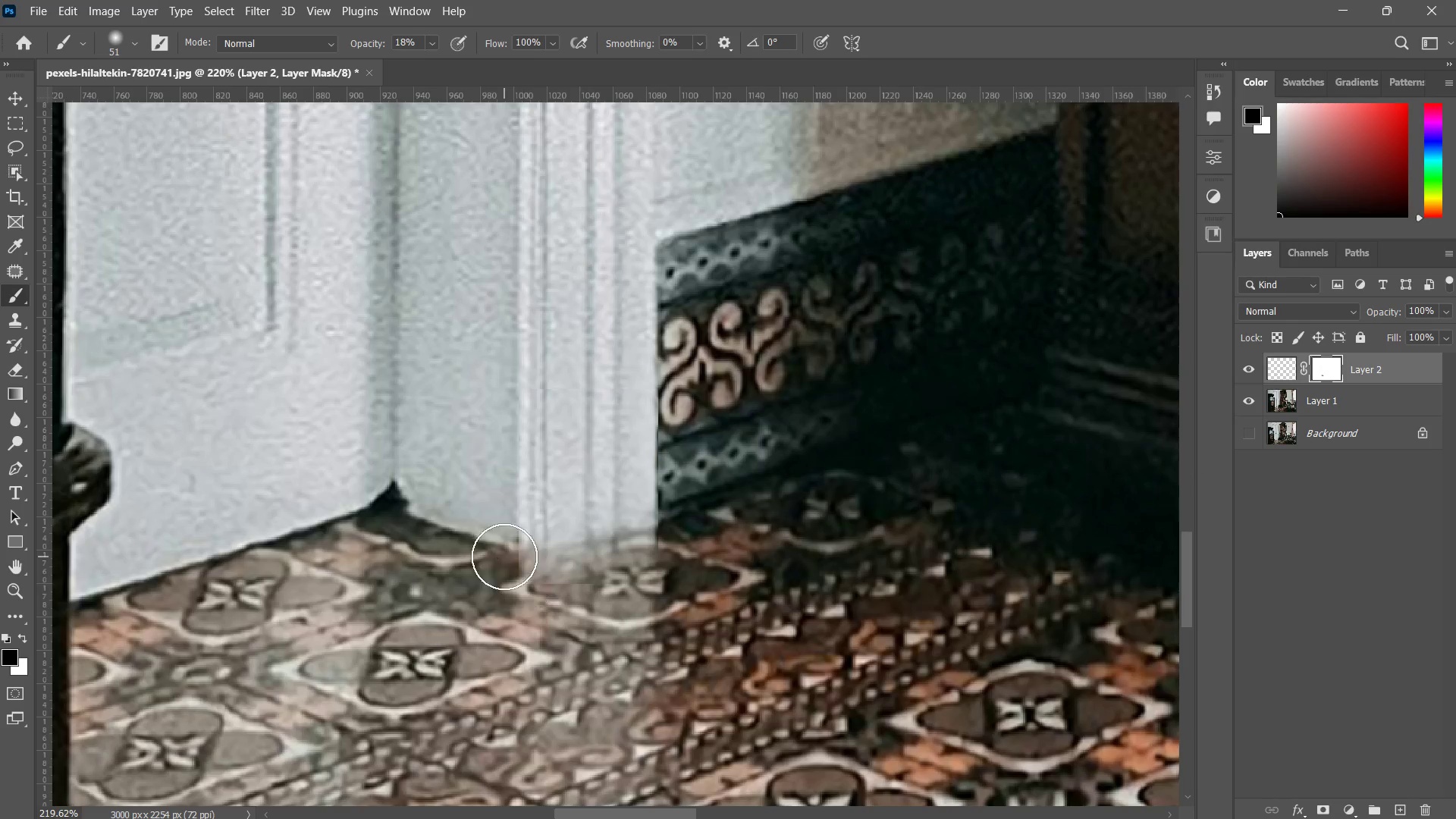 
left_click_drag(start_coordinate=[504, 557], to_coordinate=[528, 595])
 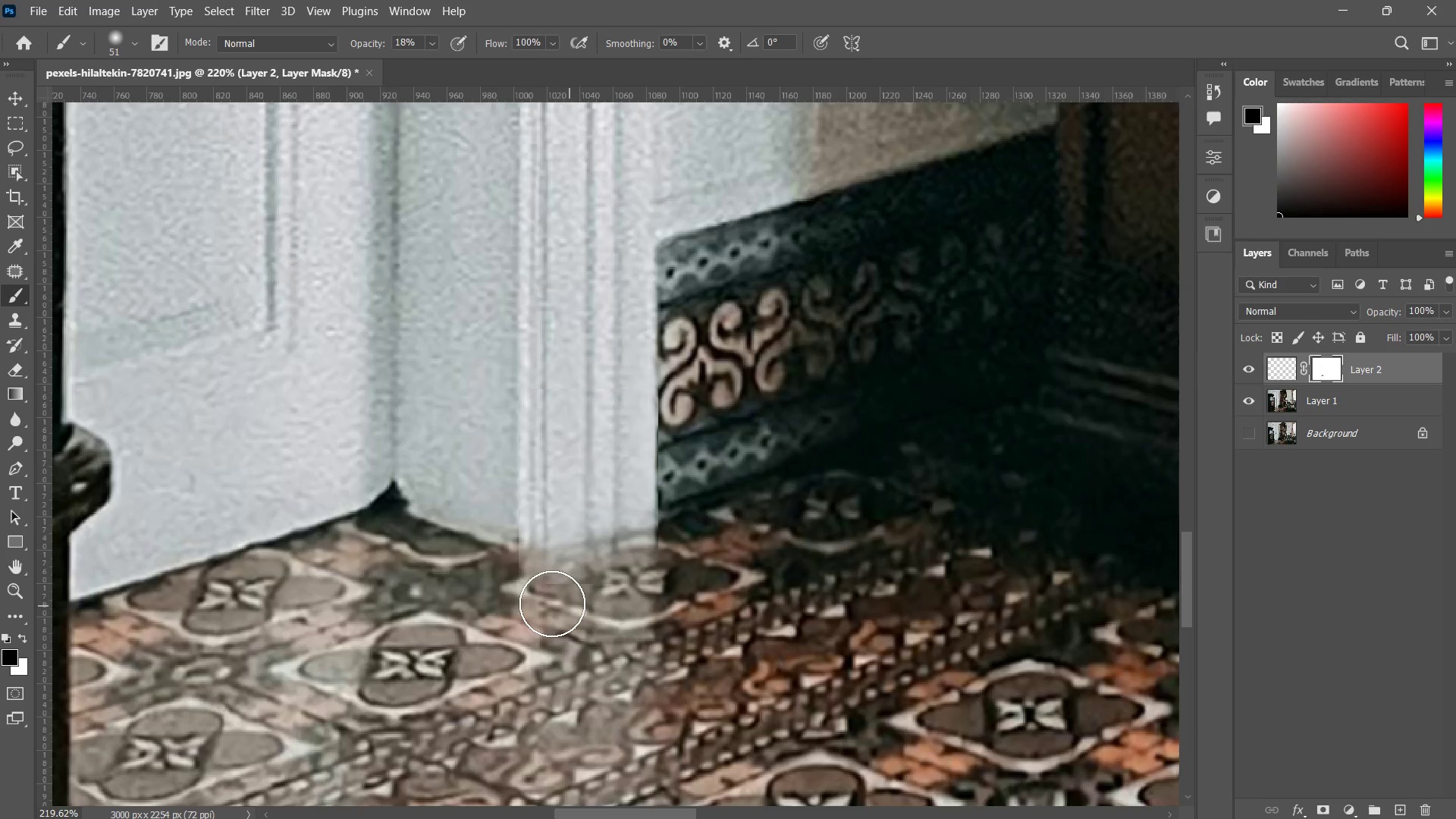 
left_click_drag(start_coordinate=[501, 594], to_coordinate=[596, 602])
 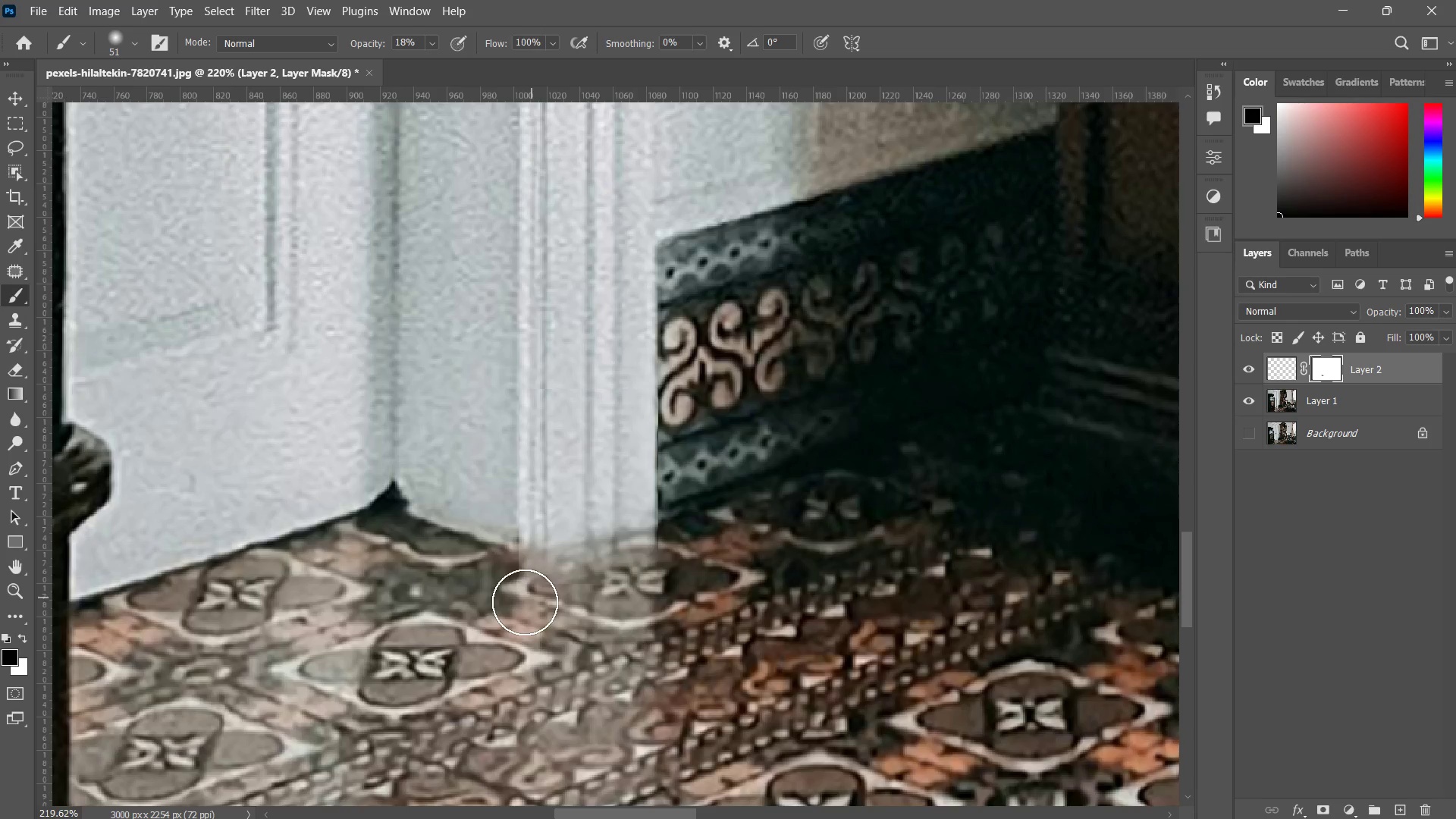 
left_click_drag(start_coordinate=[551, 597], to_coordinate=[557, 602])
 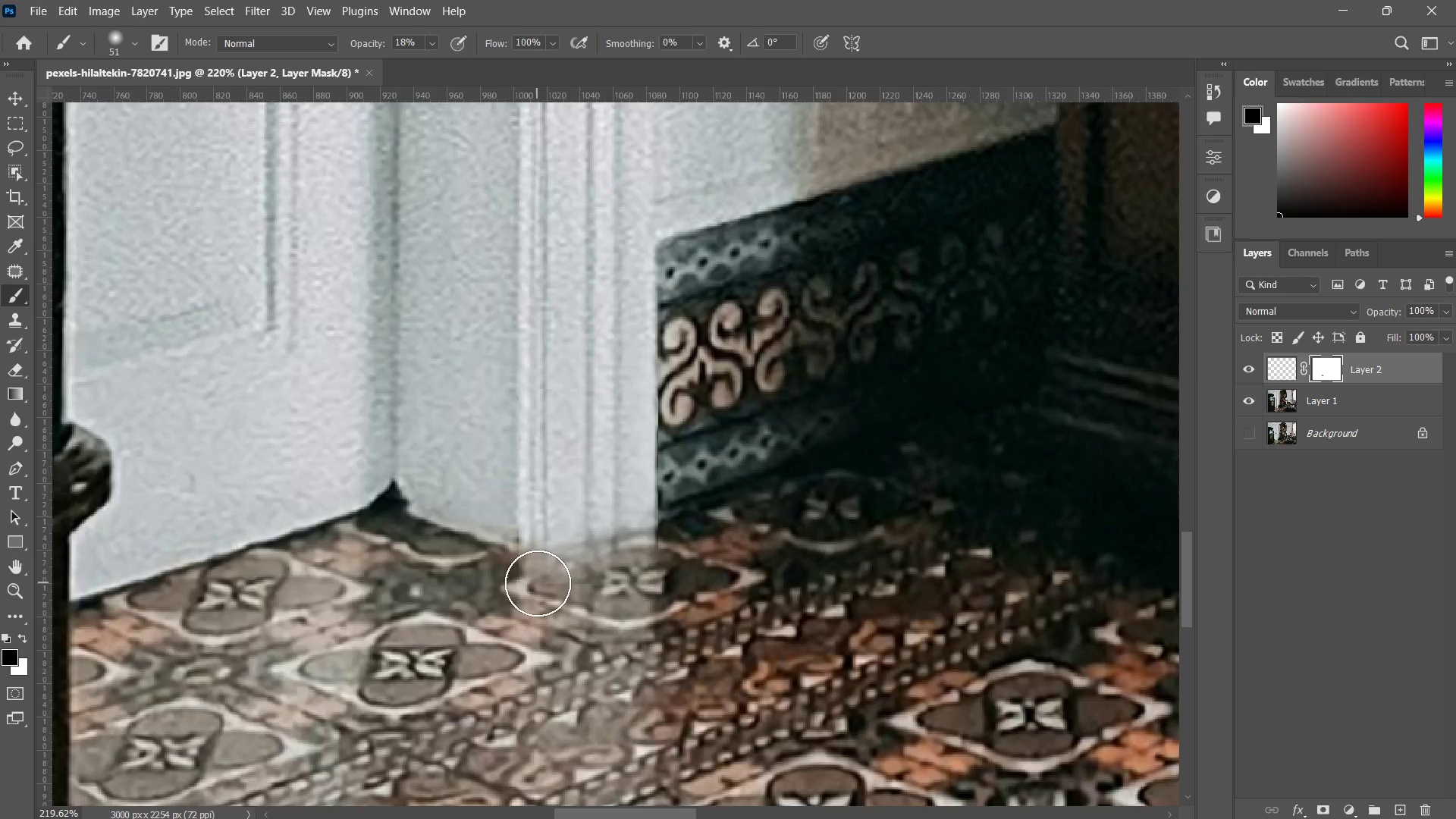 
left_click_drag(start_coordinate=[645, 582], to_coordinate=[563, 583])
 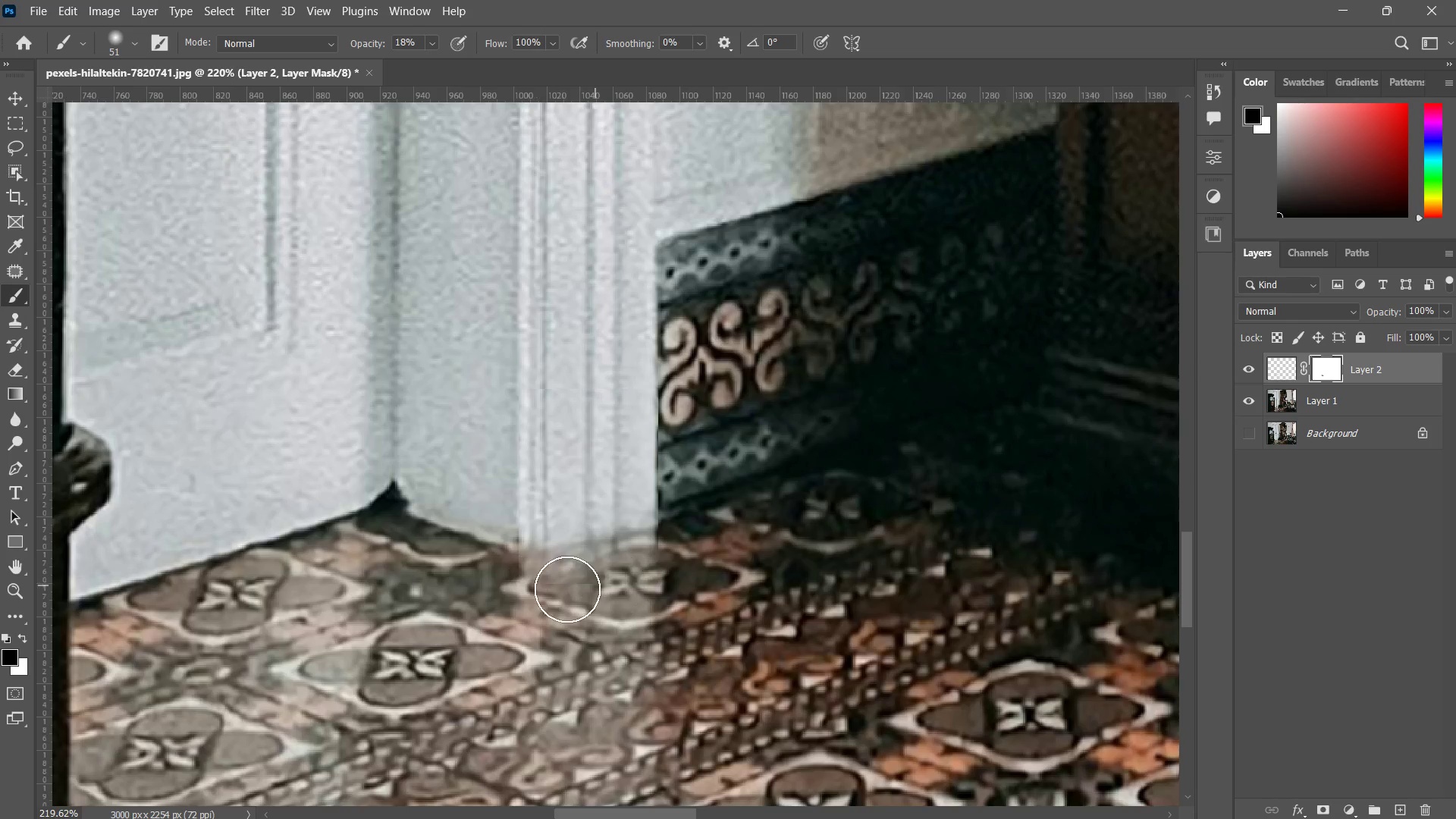 
left_click_drag(start_coordinate=[610, 585], to_coordinate=[561, 591])
 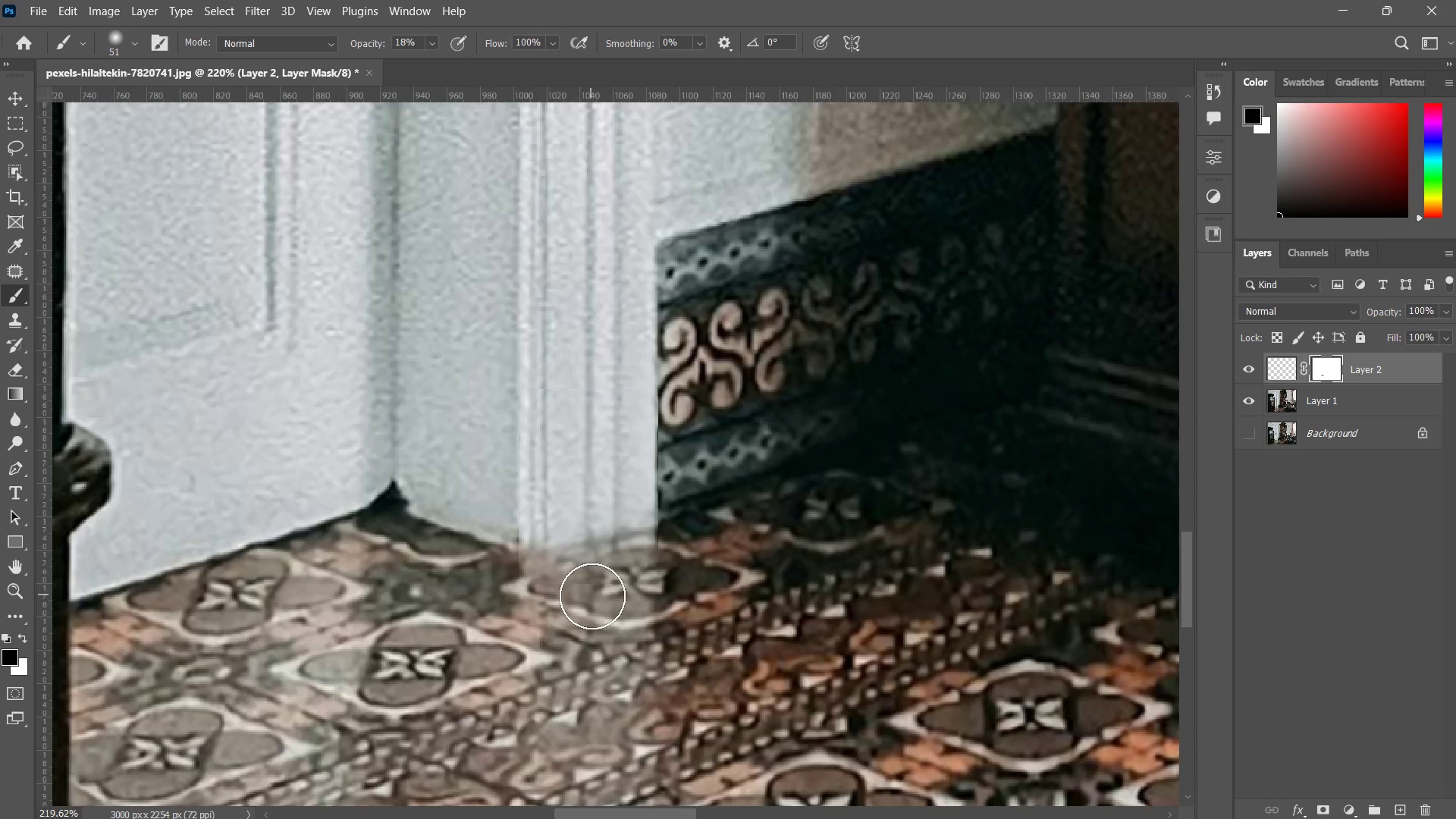 
left_click_drag(start_coordinate=[592, 596], to_coordinate=[553, 606])
 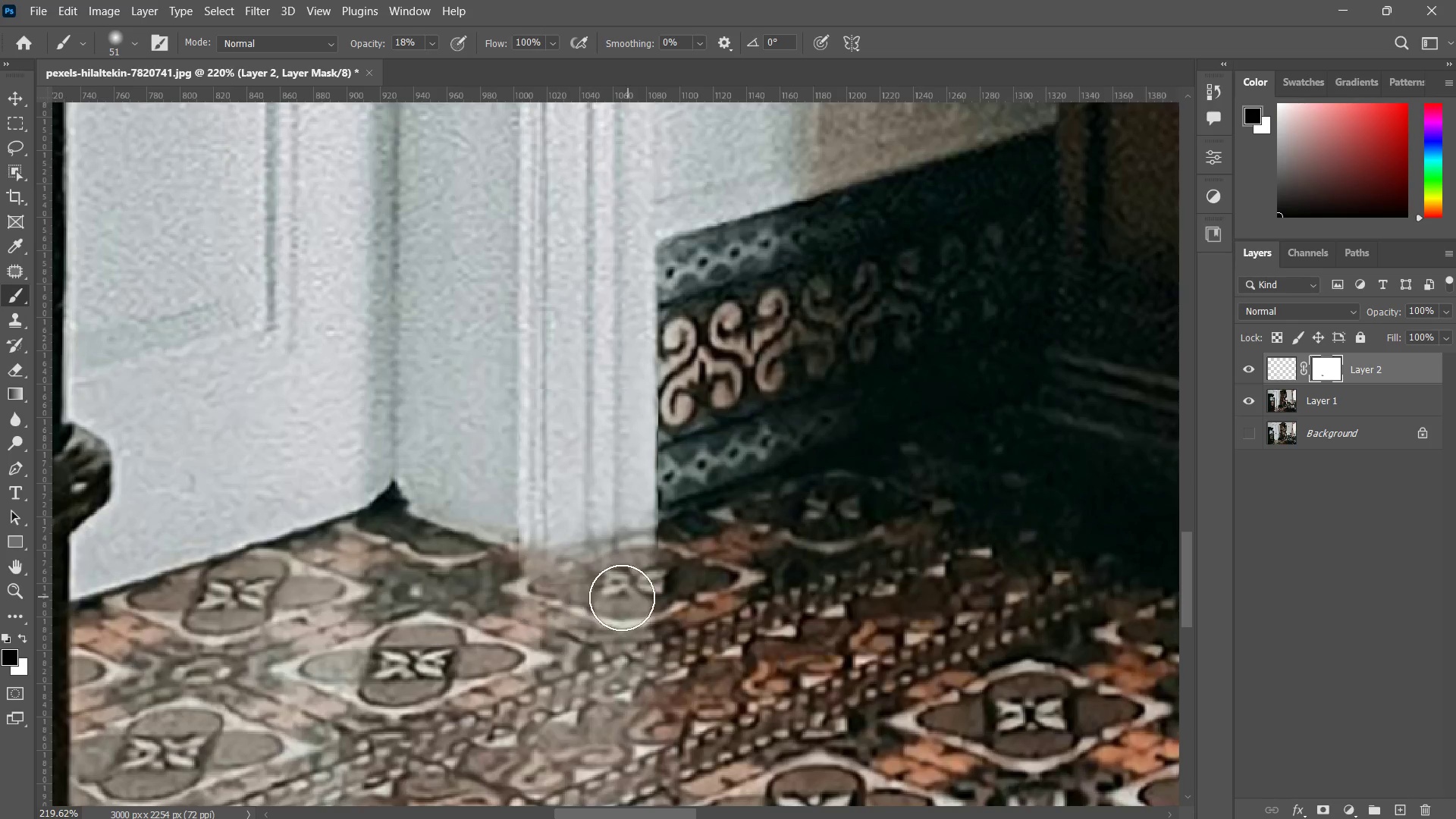 
left_click_drag(start_coordinate=[628, 597], to_coordinate=[530, 623])
 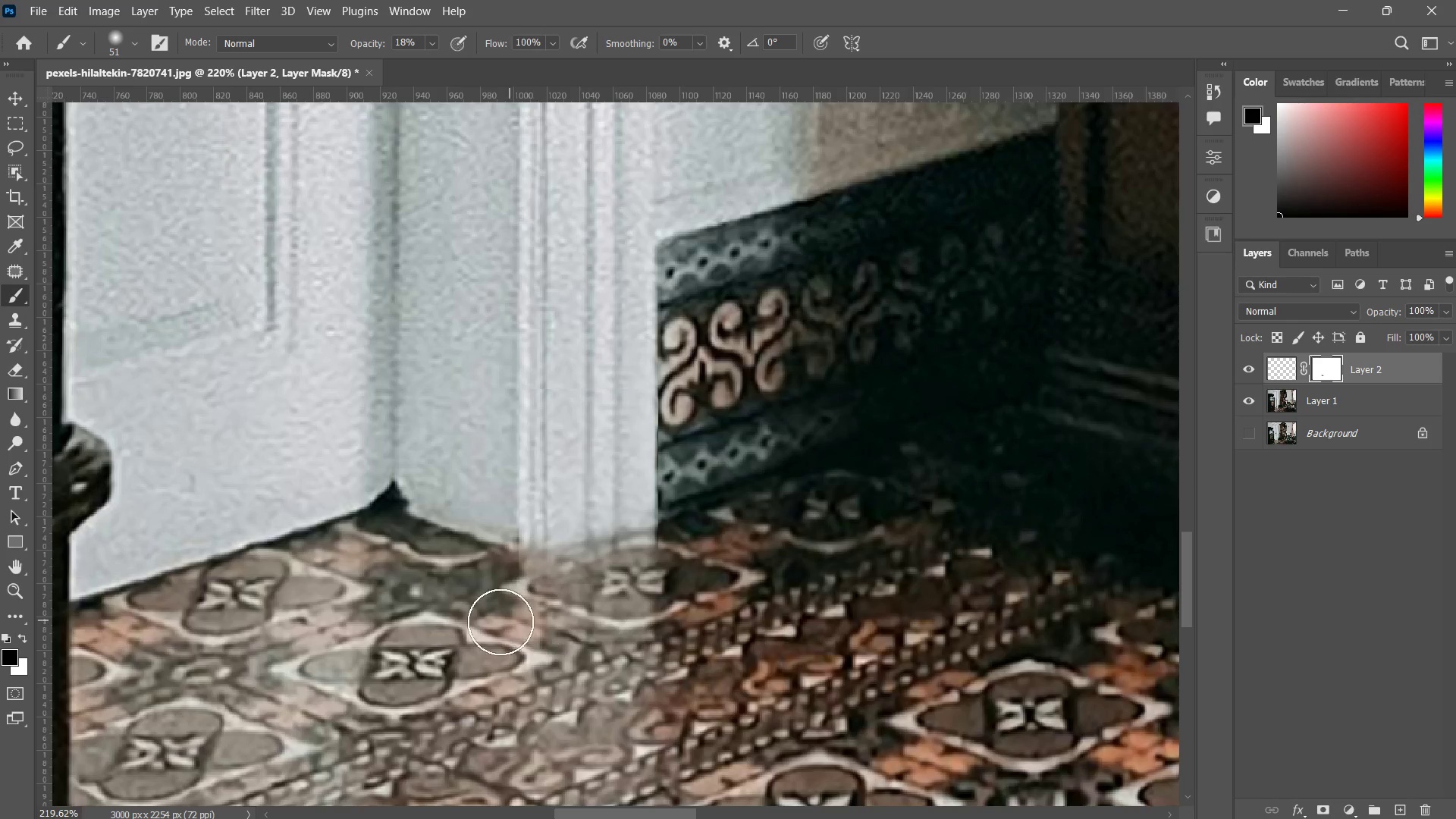 
left_click_drag(start_coordinate=[652, 599], to_coordinate=[504, 622])
 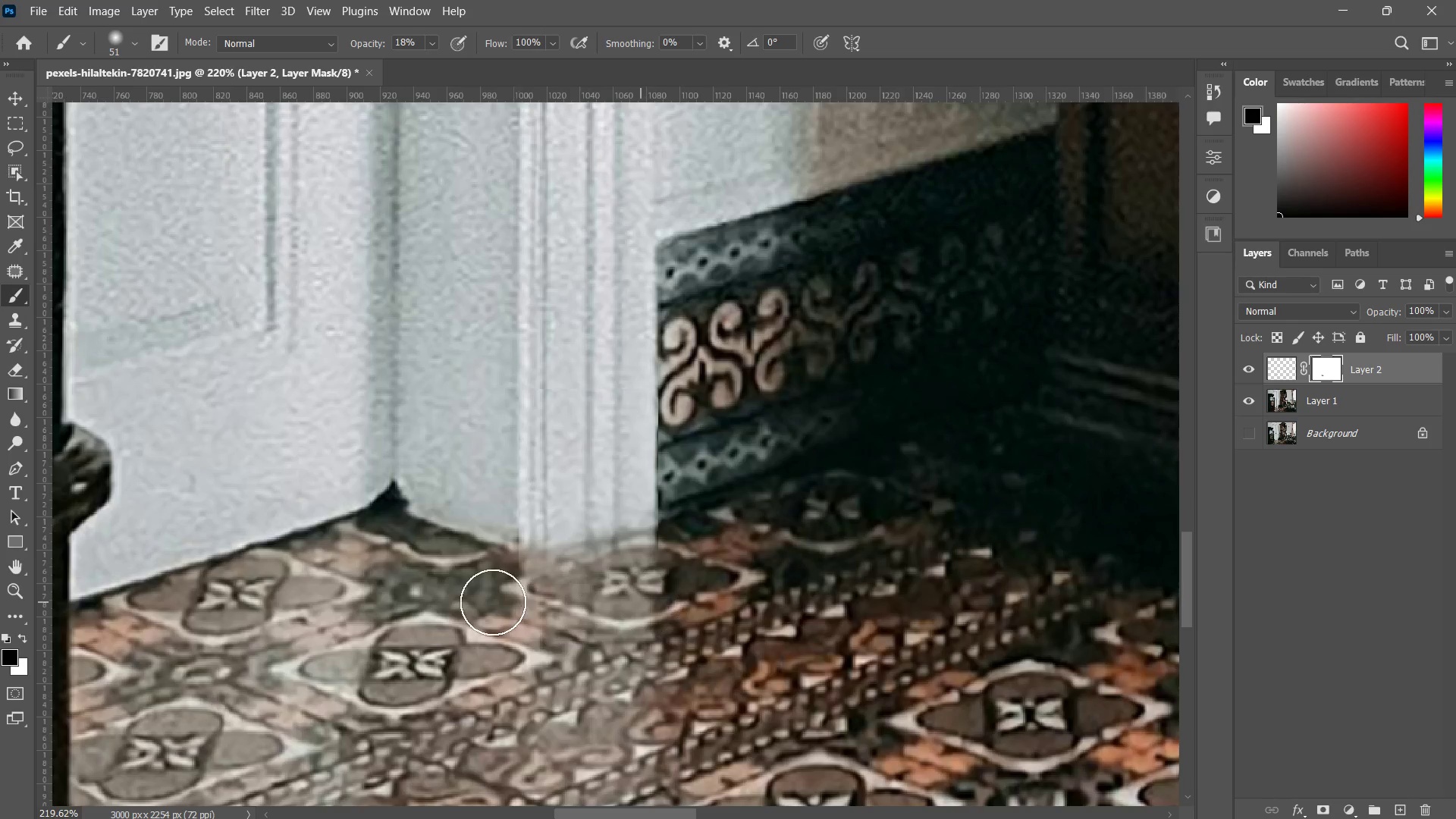 
left_click_drag(start_coordinate=[647, 602], to_coordinate=[470, 603])
 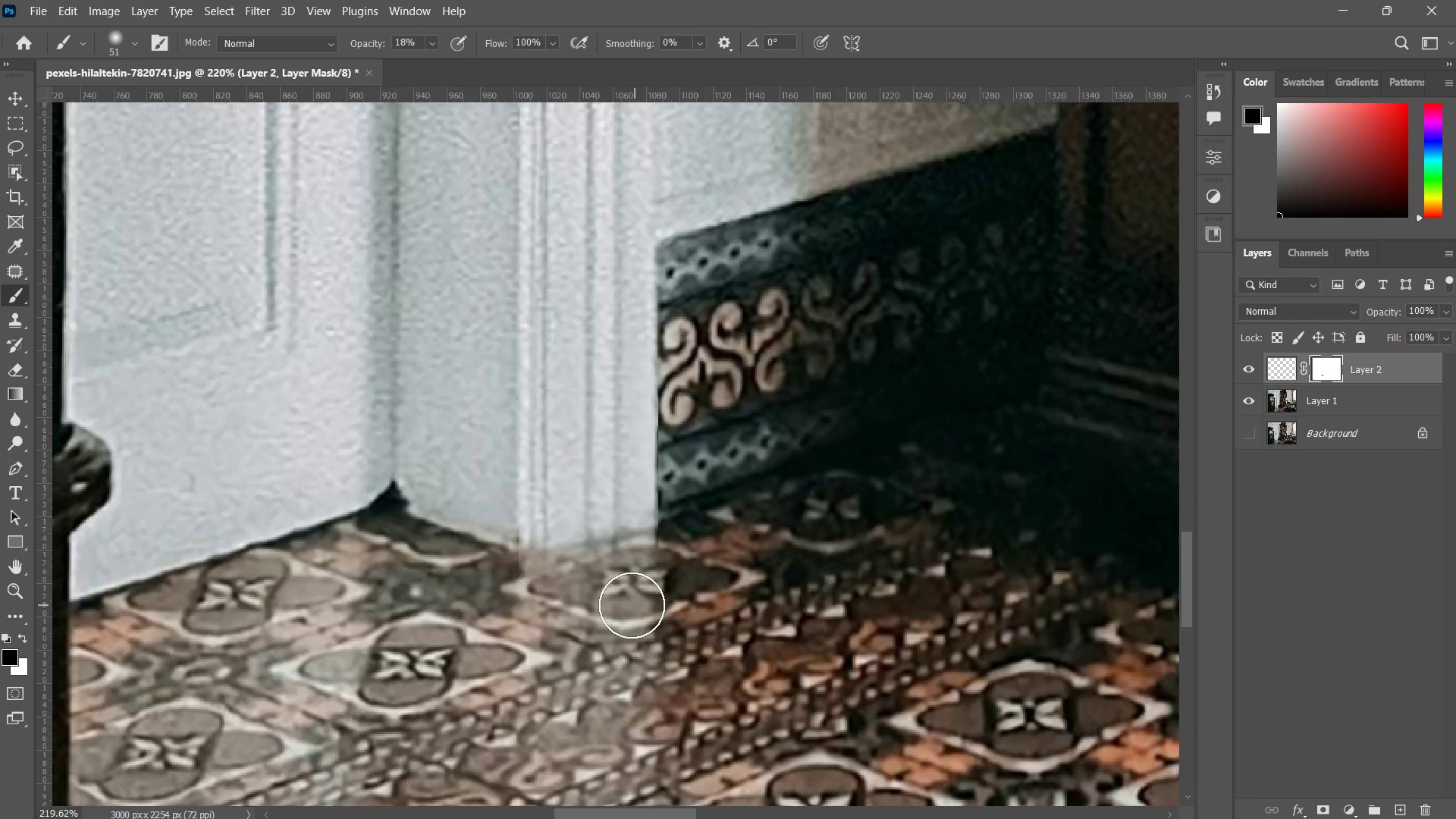 
left_click_drag(start_coordinate=[635, 605], to_coordinate=[524, 606])
 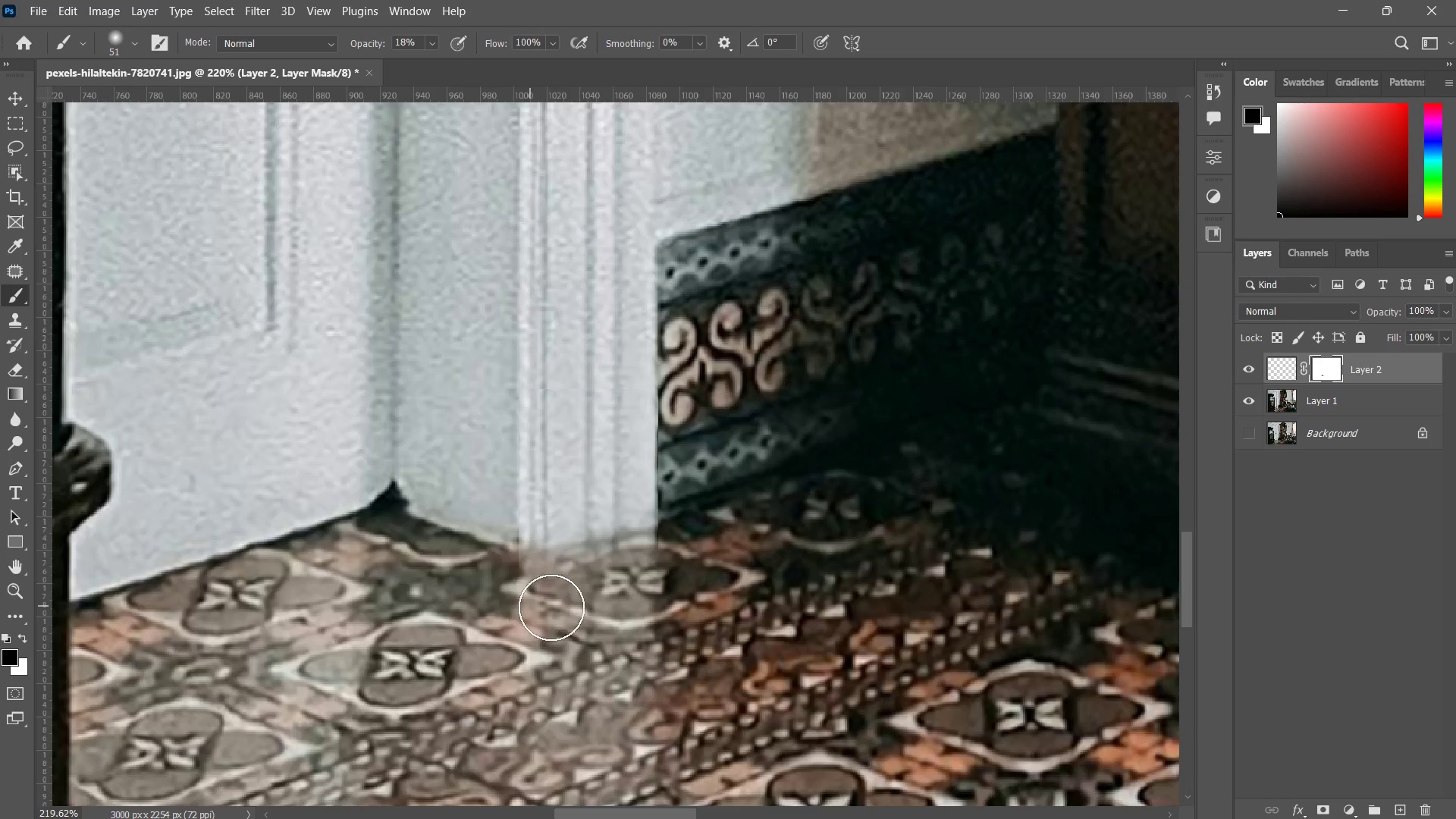 
left_click_drag(start_coordinate=[557, 607], to_coordinate=[491, 588])
 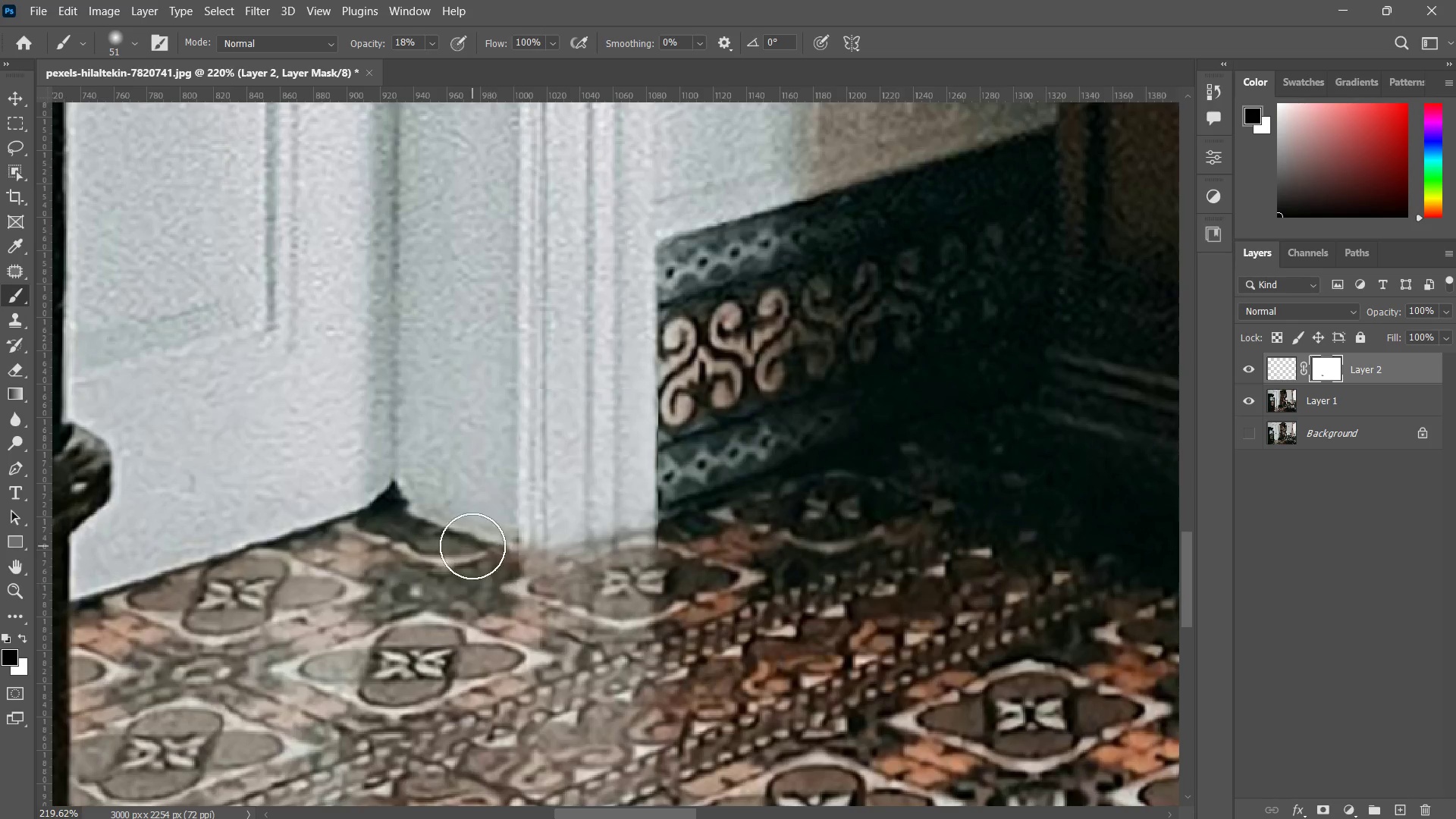 
left_click_drag(start_coordinate=[472, 546], to_coordinate=[475, 562])
 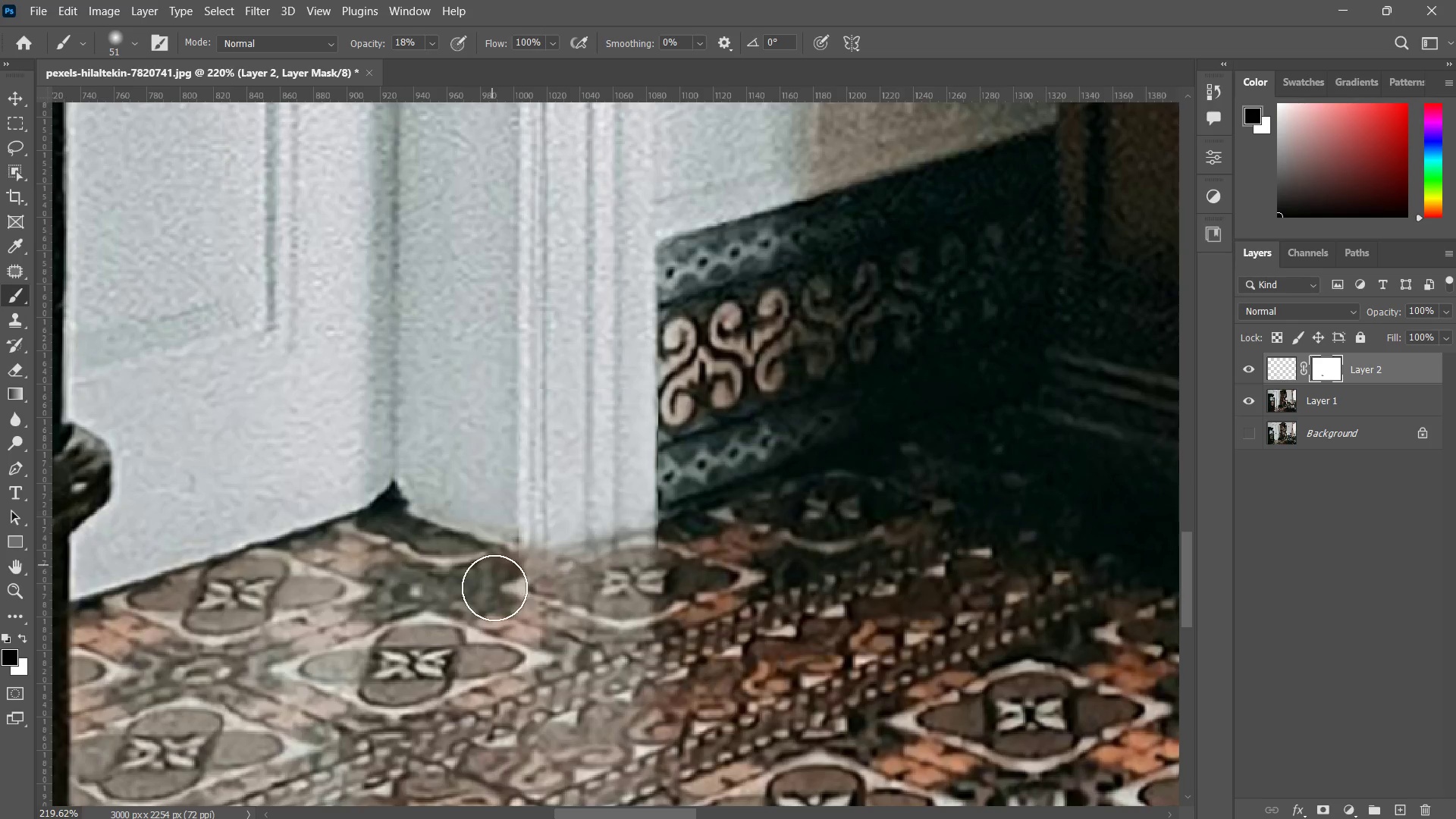 
left_click_drag(start_coordinate=[488, 511], to_coordinate=[497, 557])
 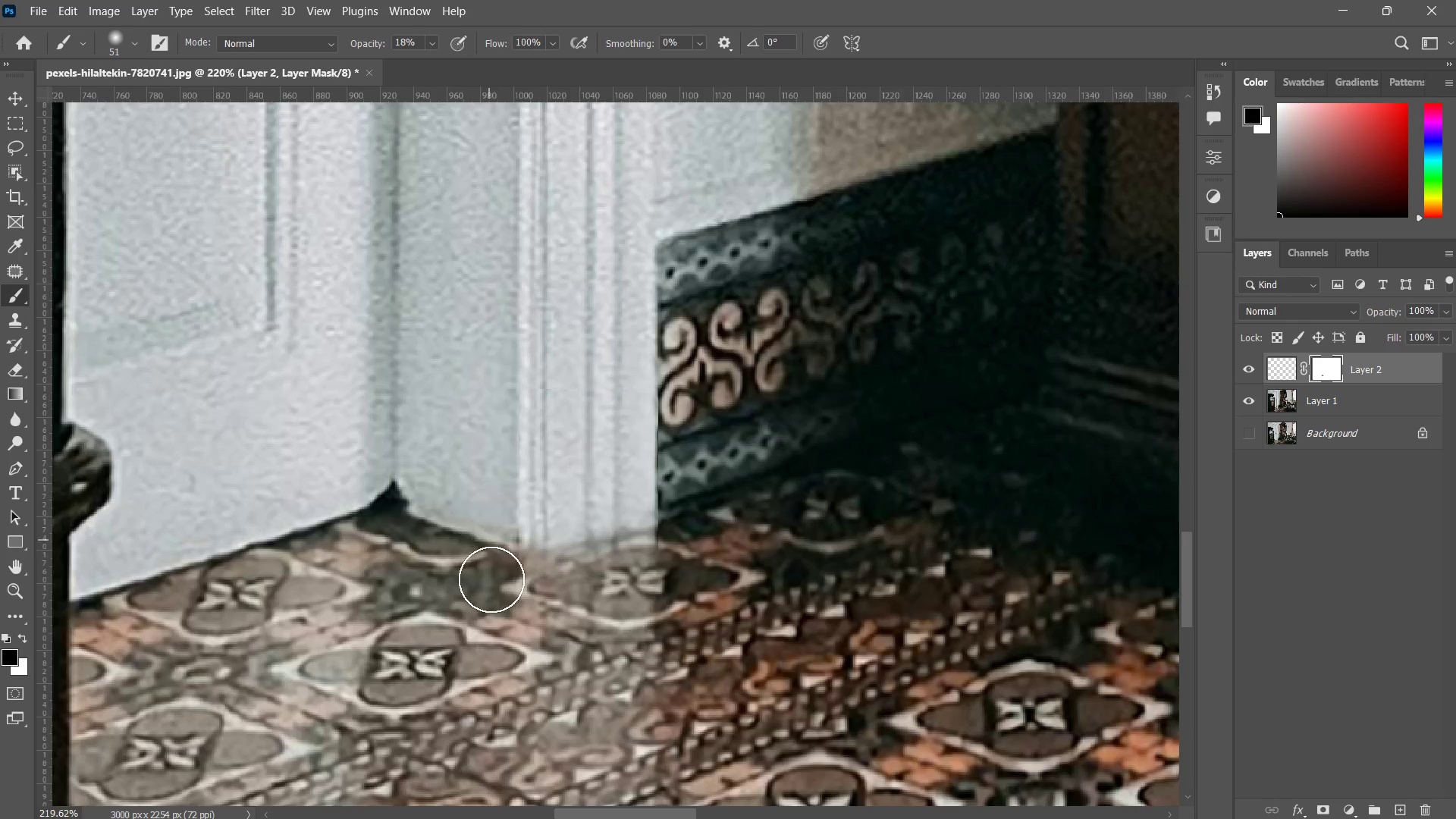 
left_click_drag(start_coordinate=[489, 517], to_coordinate=[496, 569])
 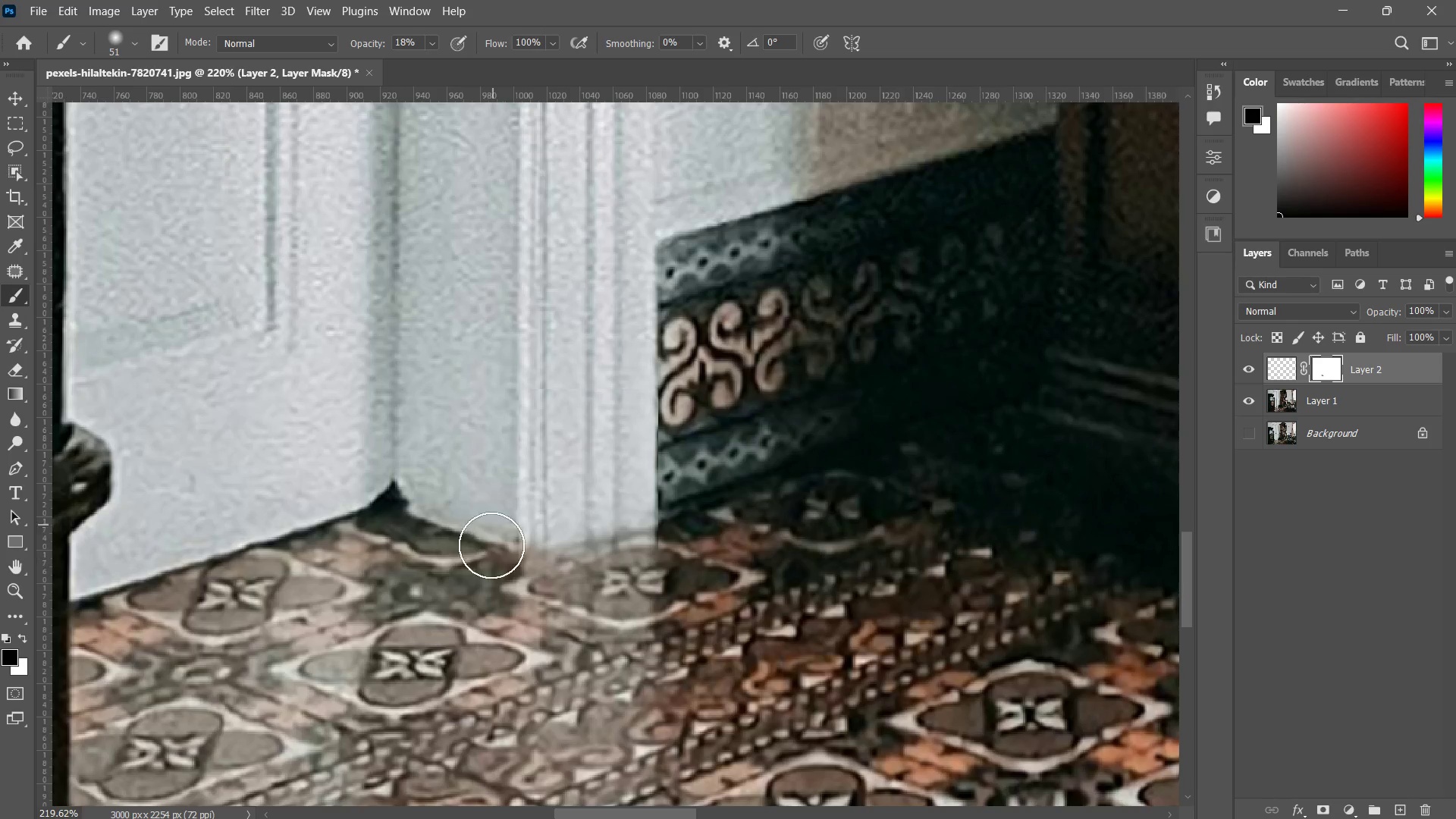 
left_click_drag(start_coordinate=[494, 516], to_coordinate=[491, 561])
 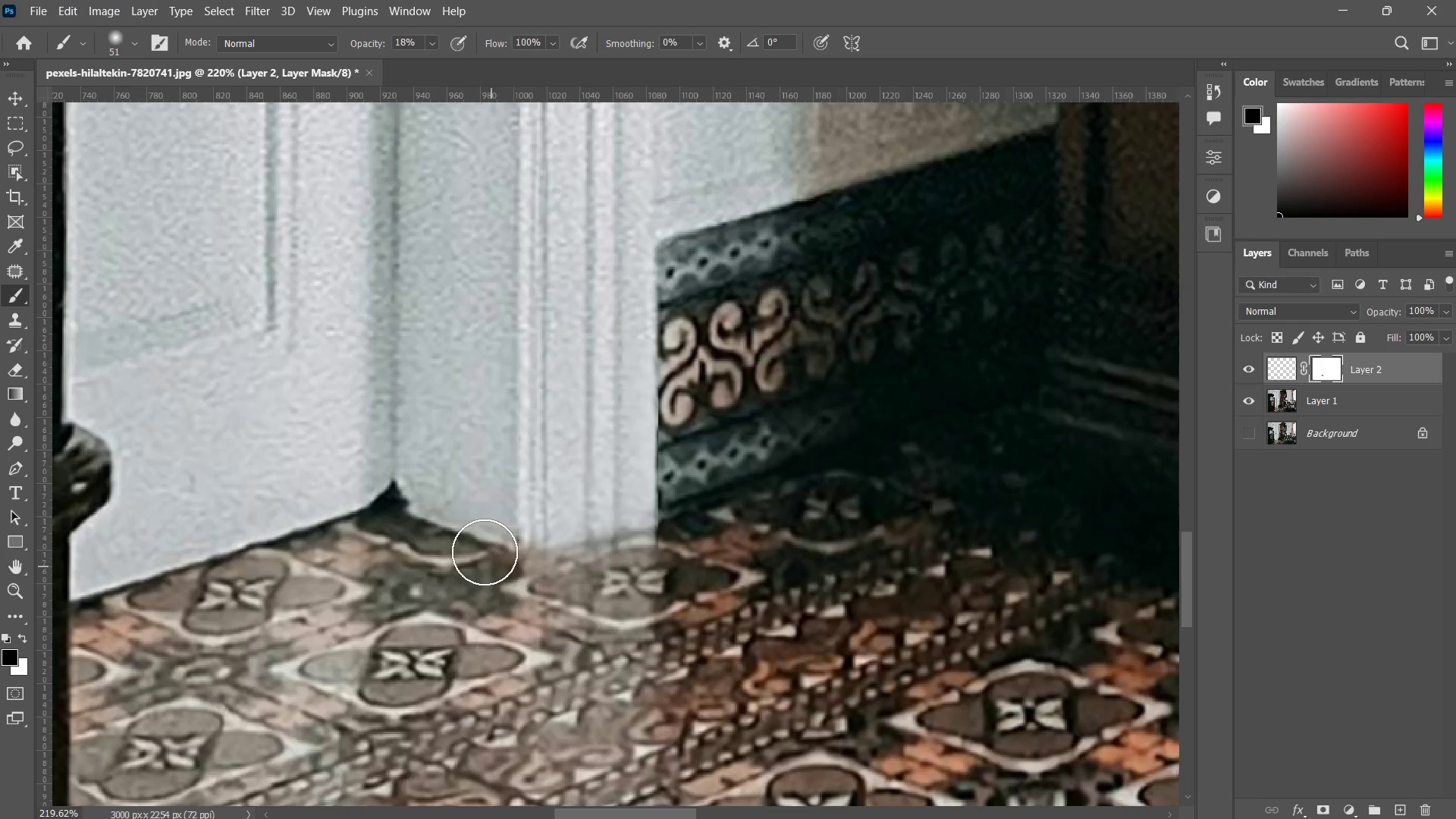 
left_click_drag(start_coordinate=[482, 557], to_coordinate=[545, 613])
 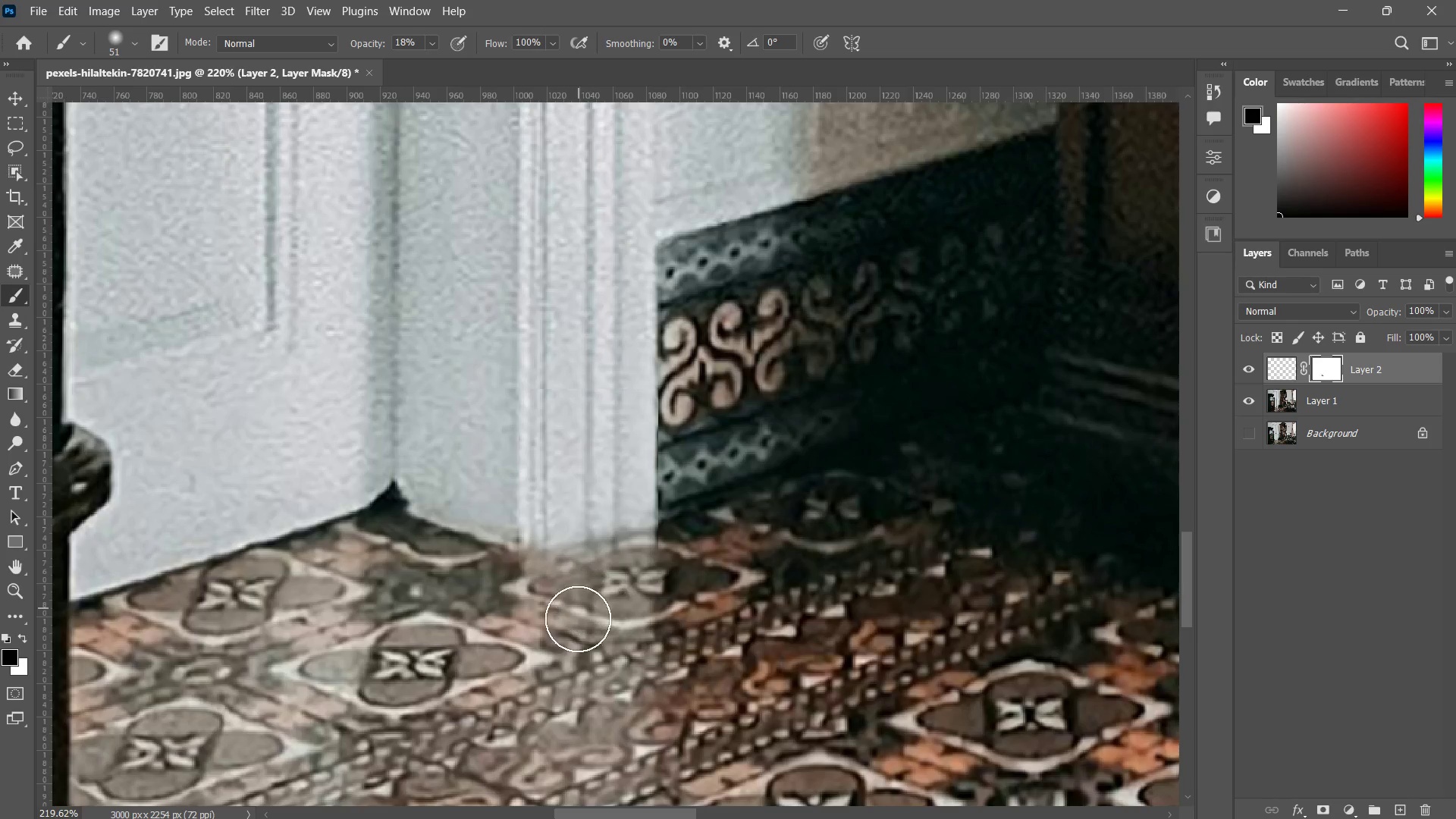 
left_click_drag(start_coordinate=[579, 608], to_coordinate=[661, 610])
 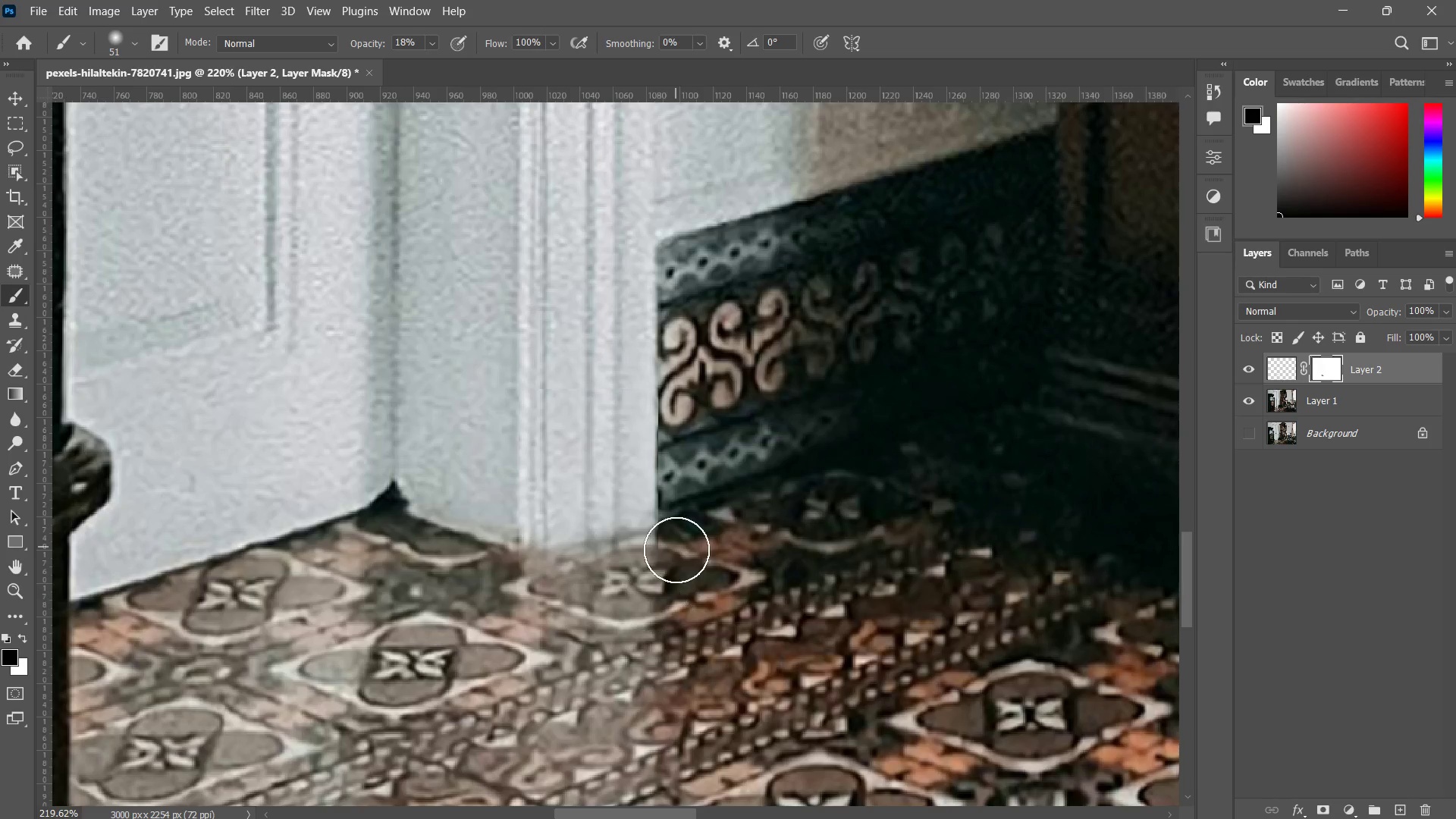 
left_click_drag(start_coordinate=[676, 553], to_coordinate=[679, 586])
 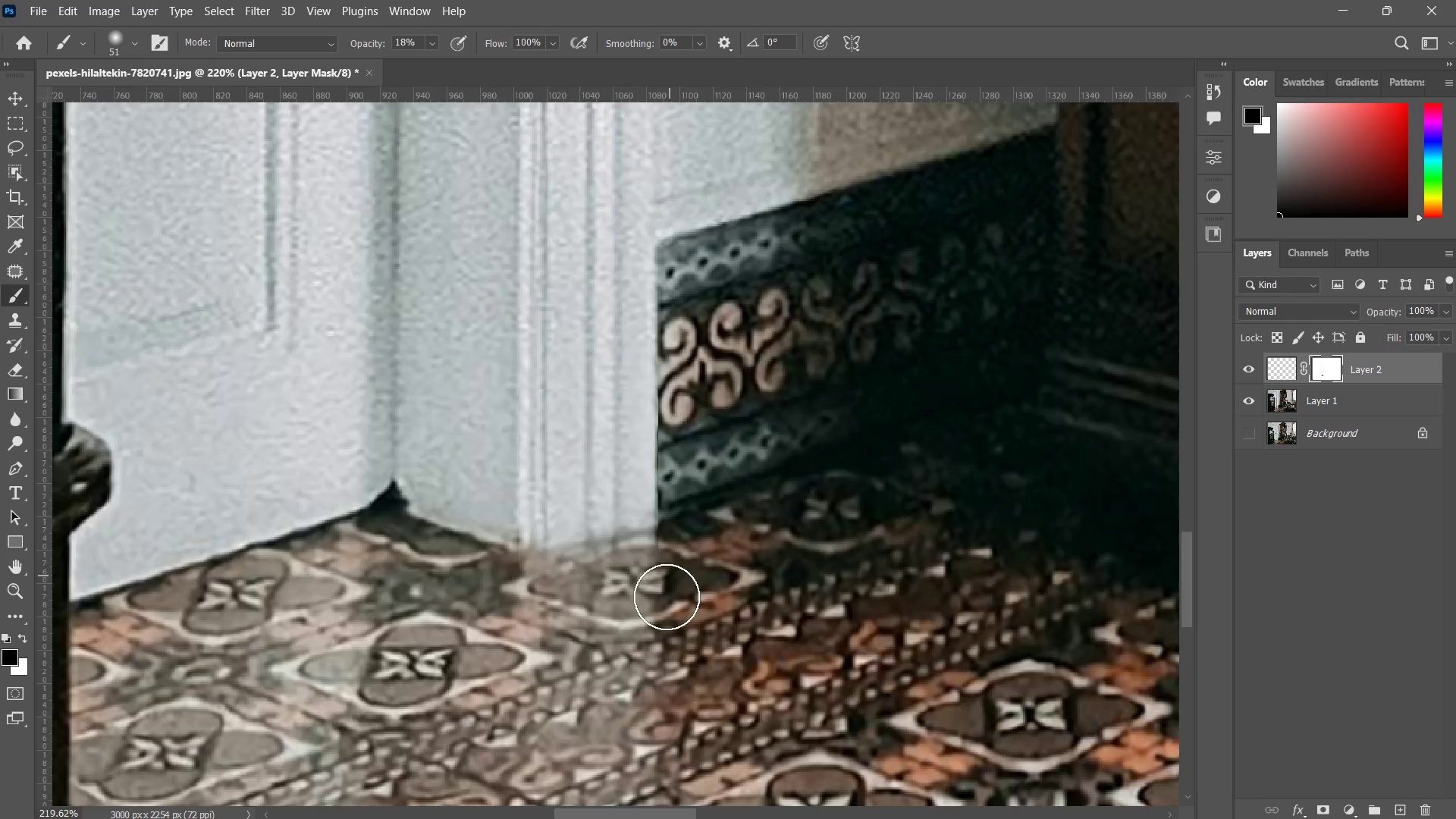 
left_click_drag(start_coordinate=[679, 544], to_coordinate=[667, 585])
 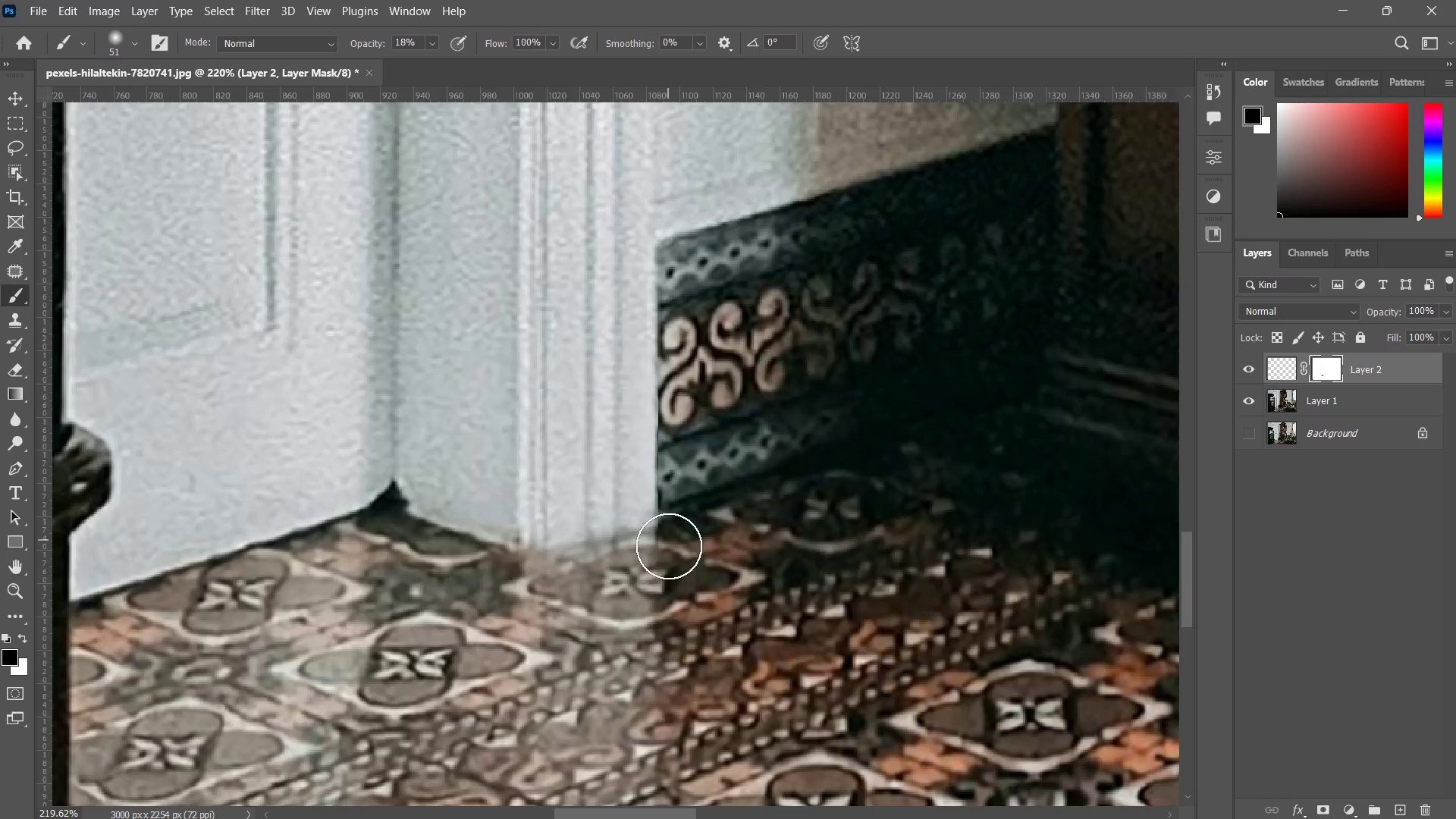 
left_click_drag(start_coordinate=[669, 544], to_coordinate=[676, 569])
 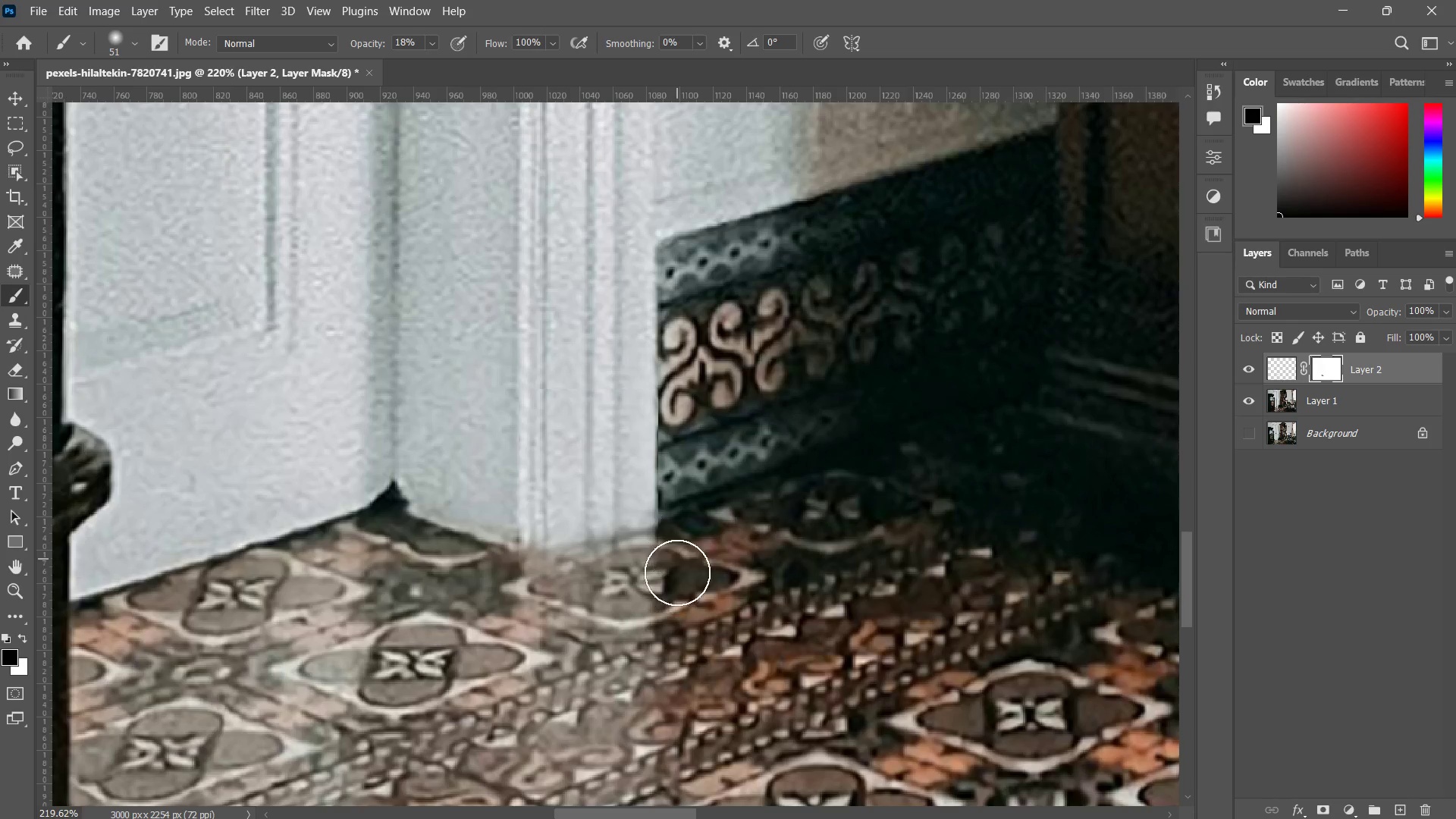 
left_click_drag(start_coordinate=[677, 547], to_coordinate=[680, 576])
 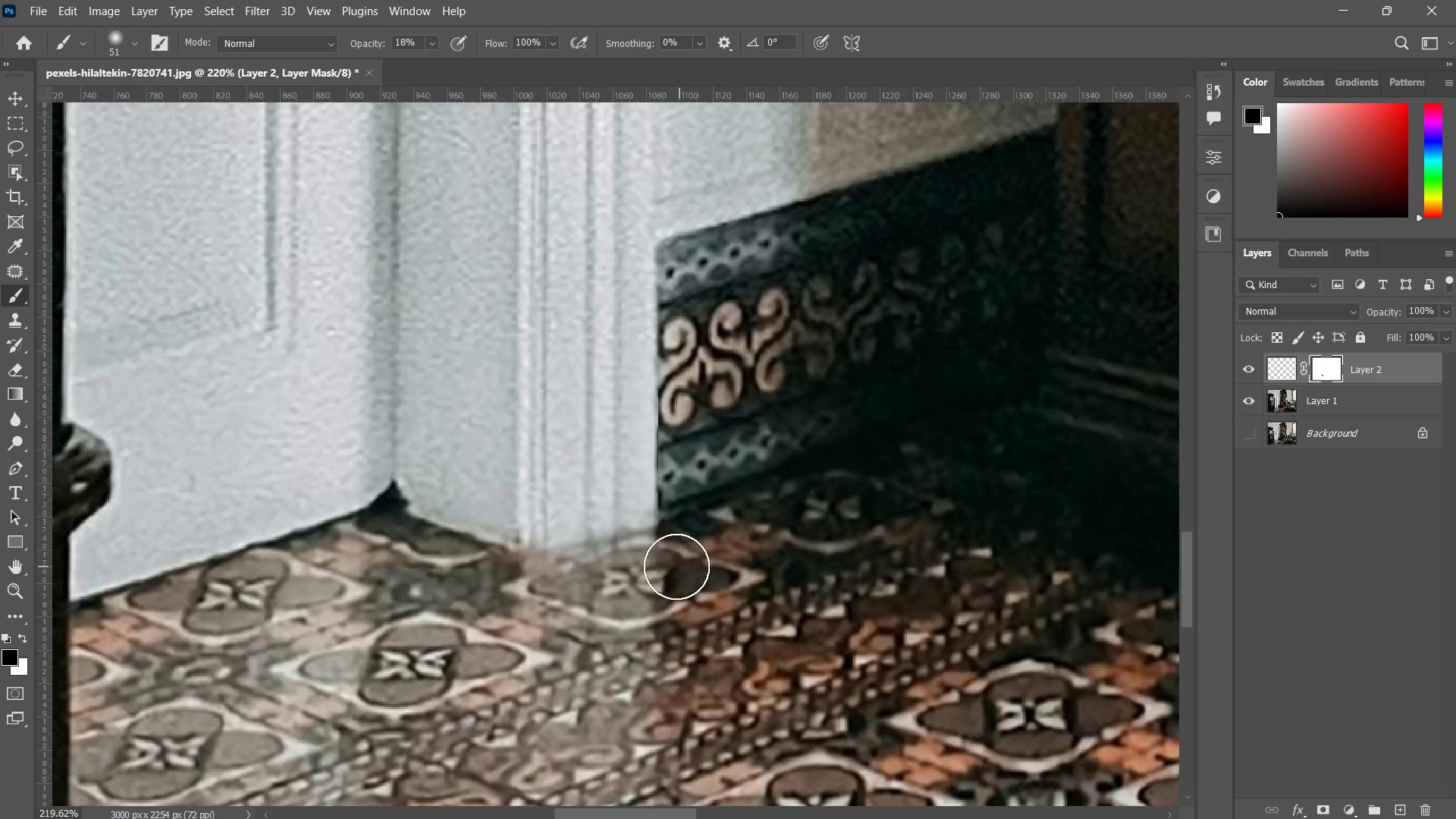 
left_click_drag(start_coordinate=[667, 576], to_coordinate=[653, 598])
 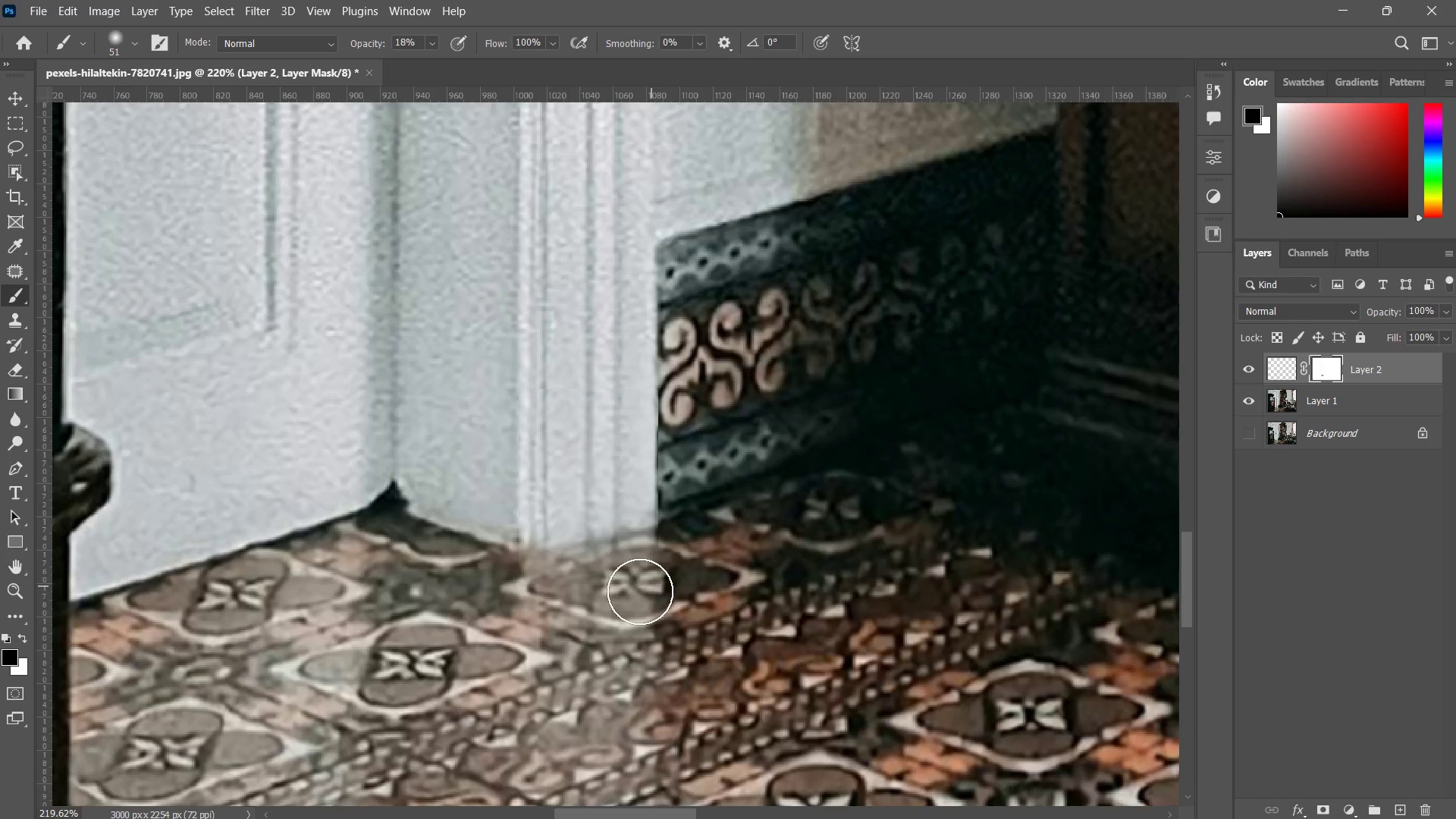 
left_click_drag(start_coordinate=[661, 583], to_coordinate=[595, 621])
 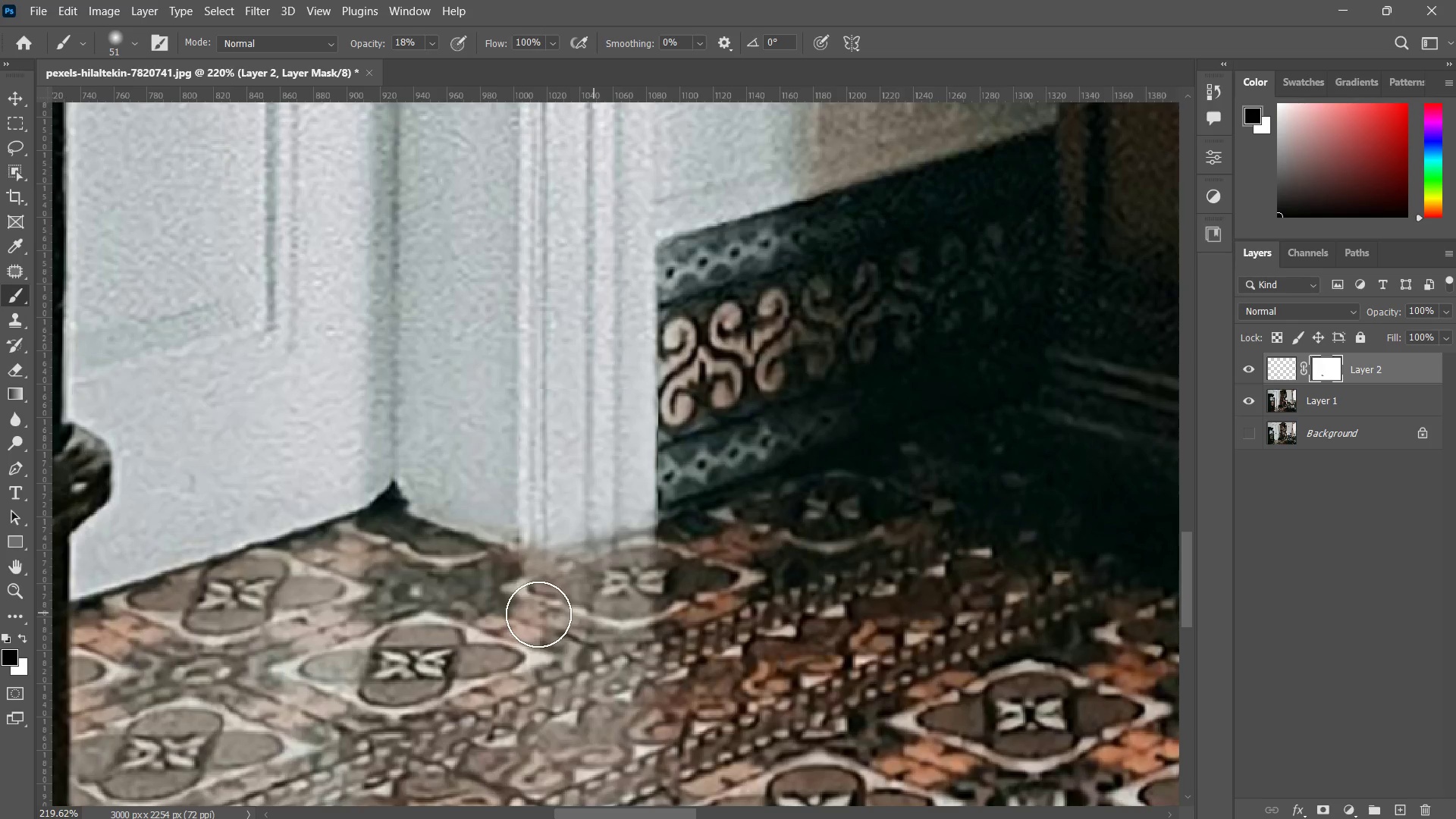 
left_click_drag(start_coordinate=[632, 608], to_coordinate=[482, 618])
 